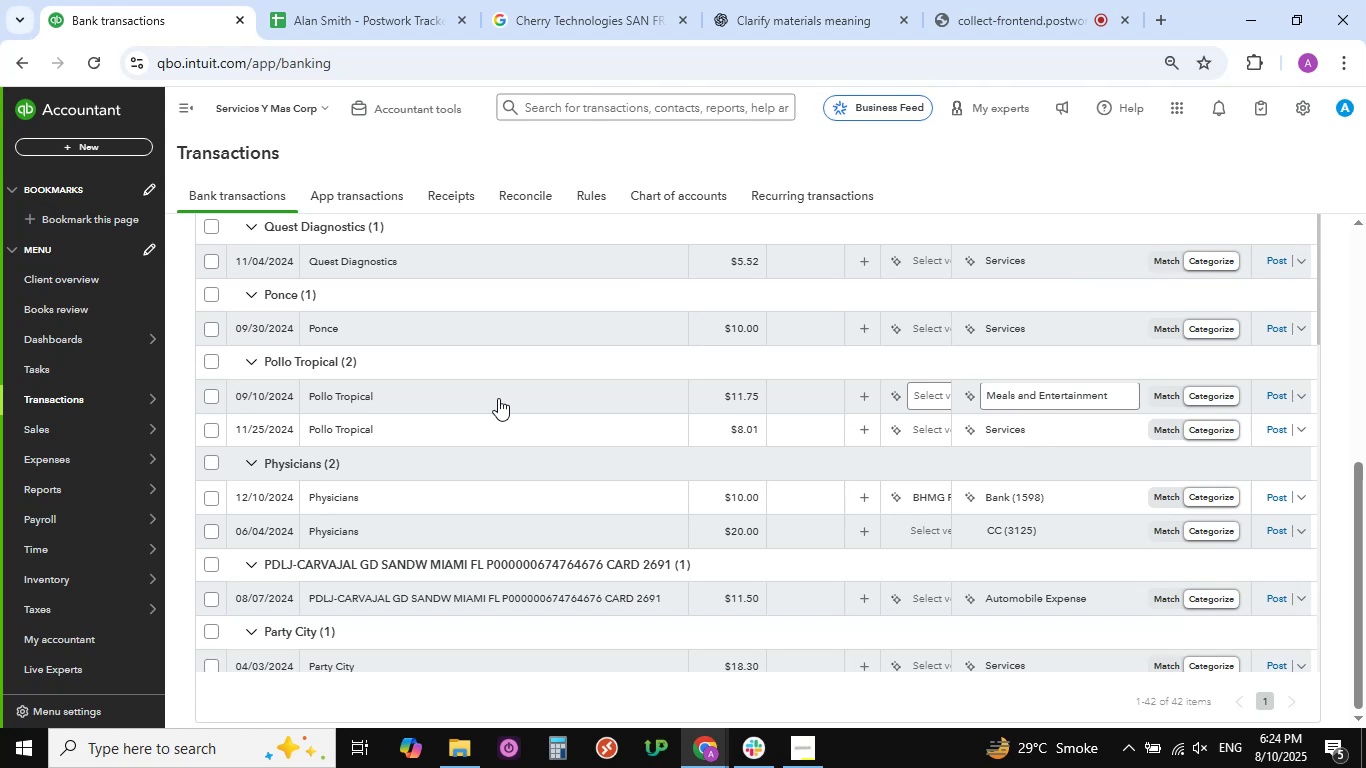 
scroll: coordinate [736, 302], scroll_direction: up, amount: 33.0
 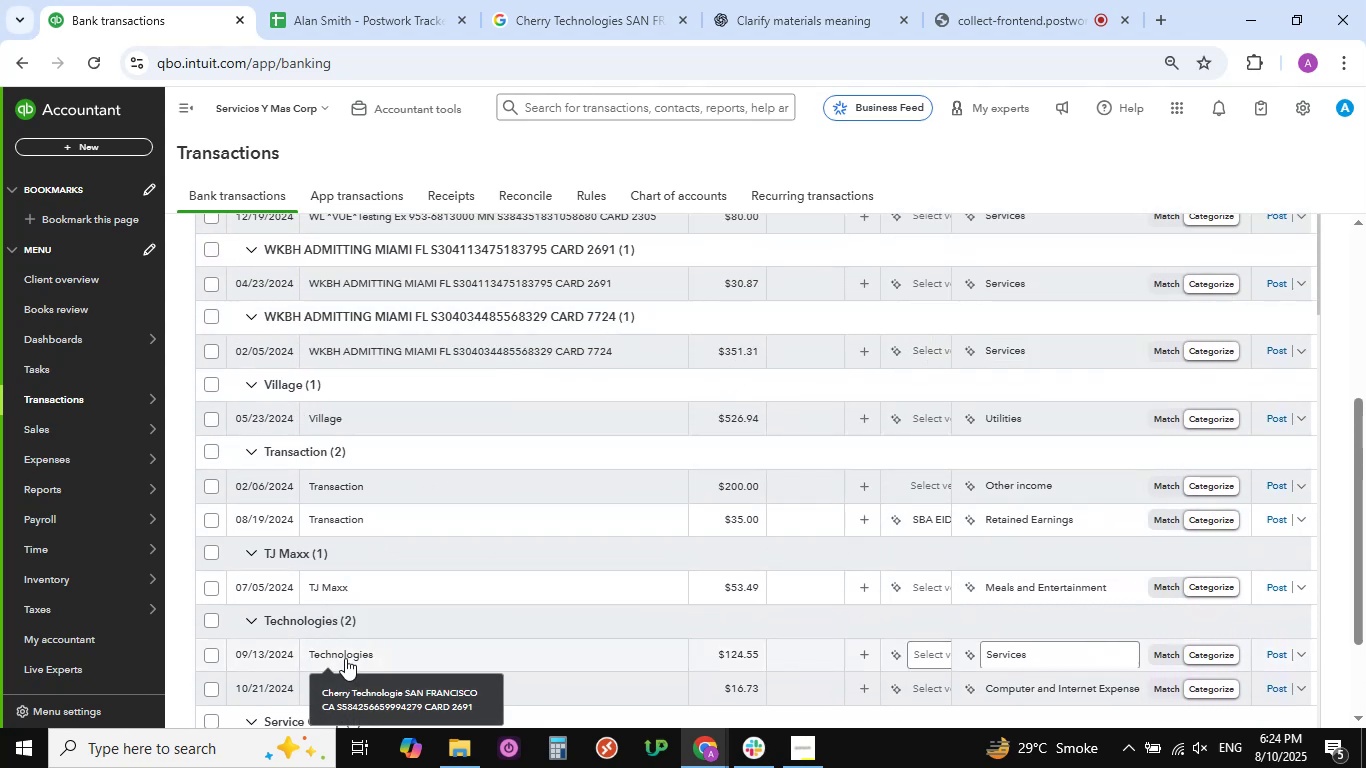 
left_click([346, 656])
 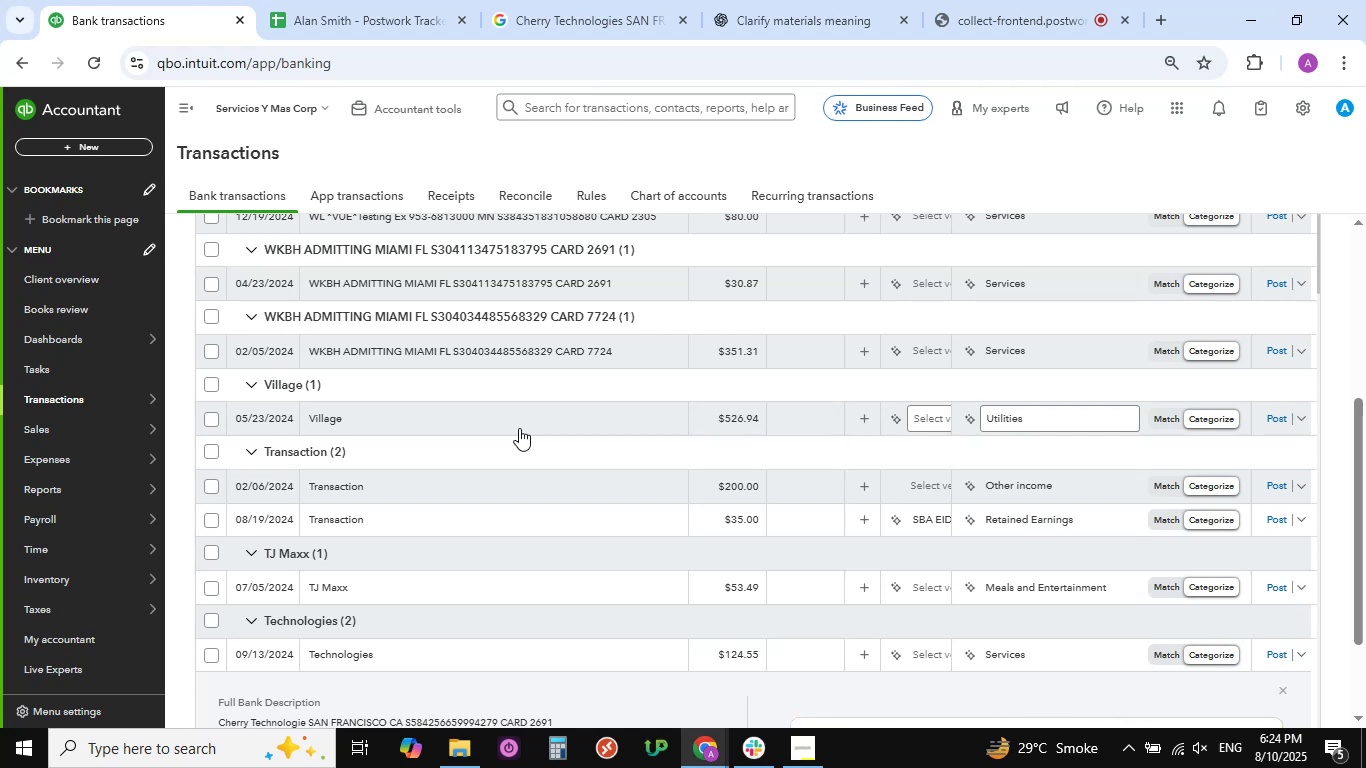 
wait(6.49)
 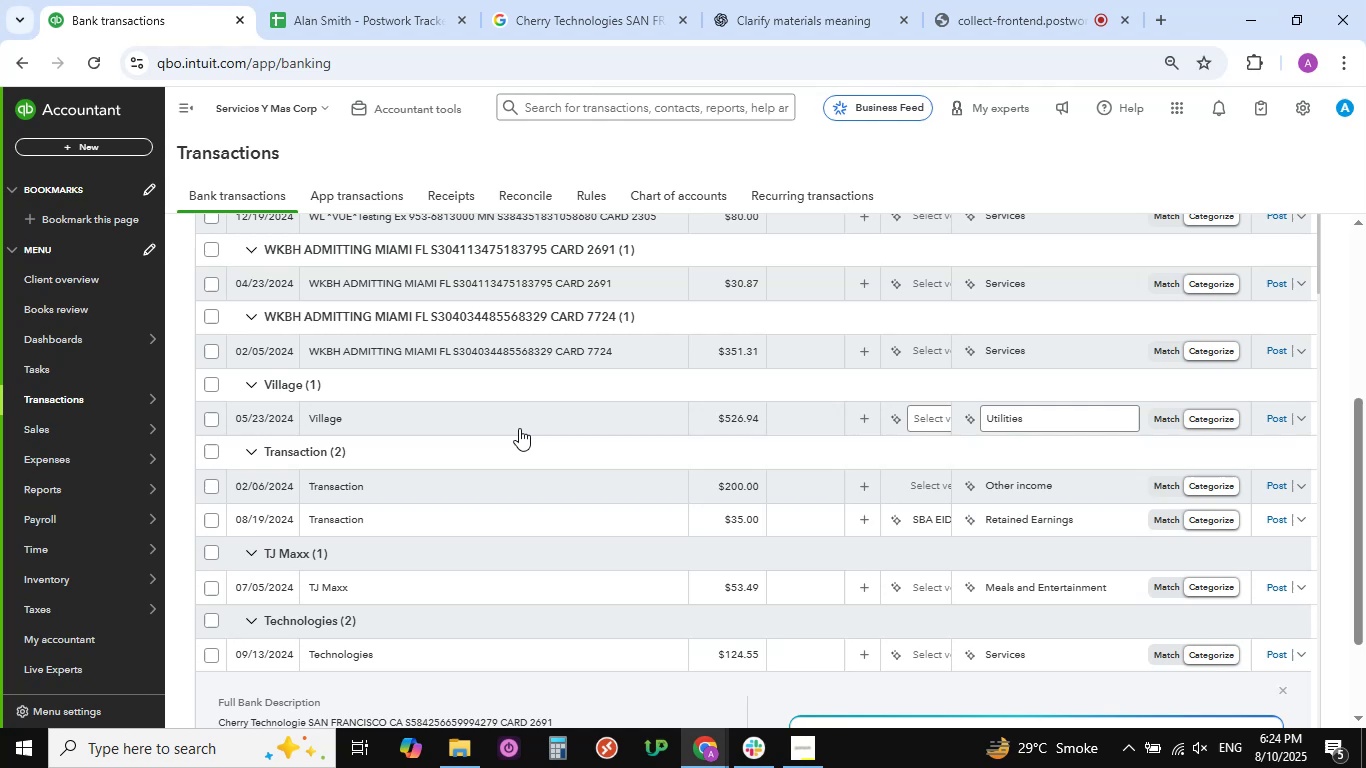 
scroll: coordinate [431, 544], scroll_direction: down, amount: 8.0
 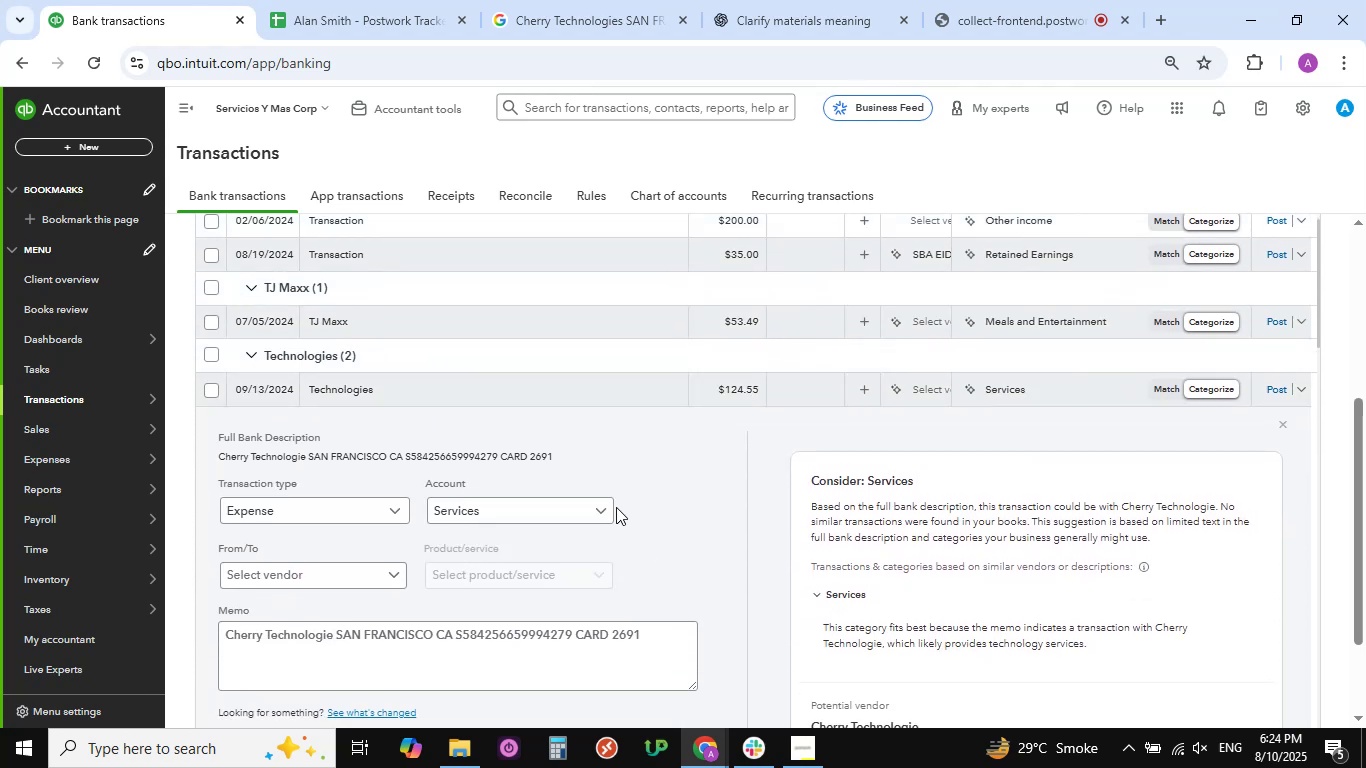 
left_click([596, 511])
 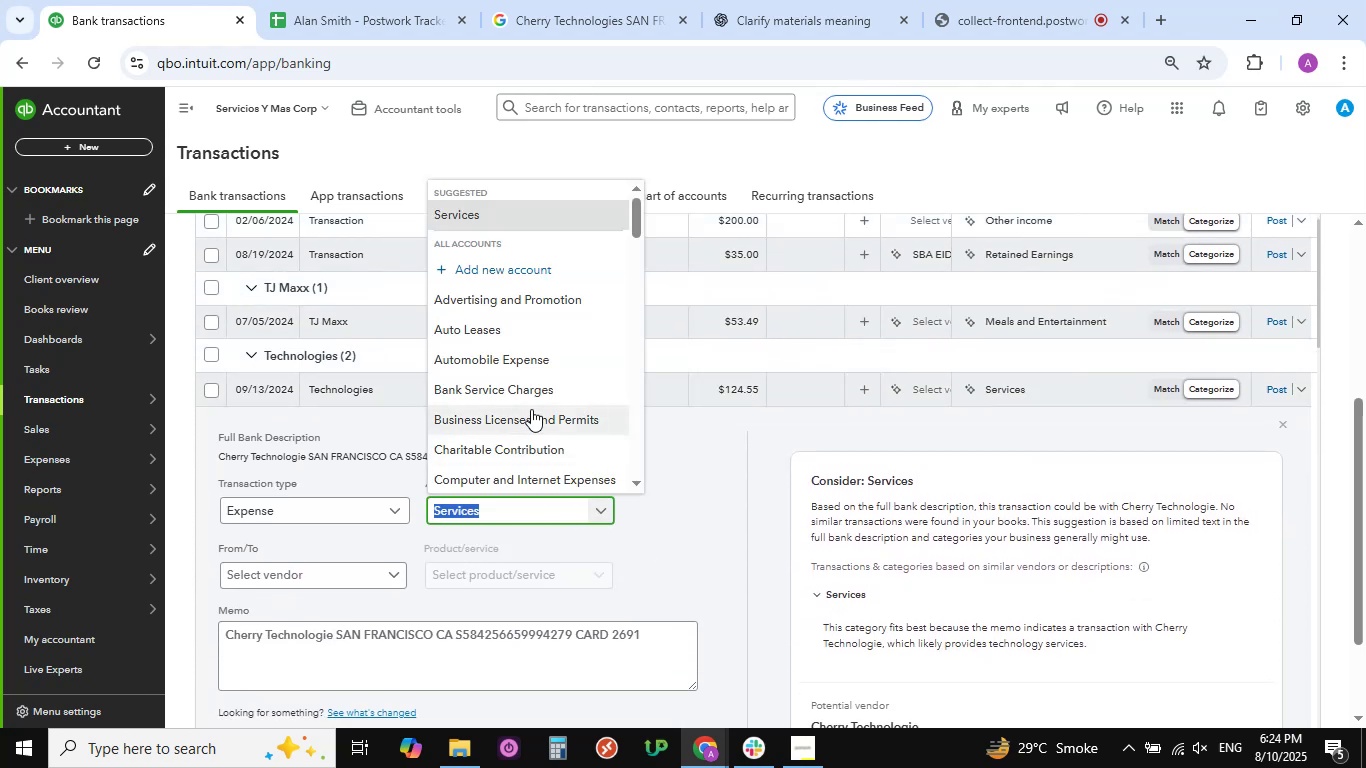 
scroll: coordinate [534, 405], scroll_direction: down, amount: 1.0
 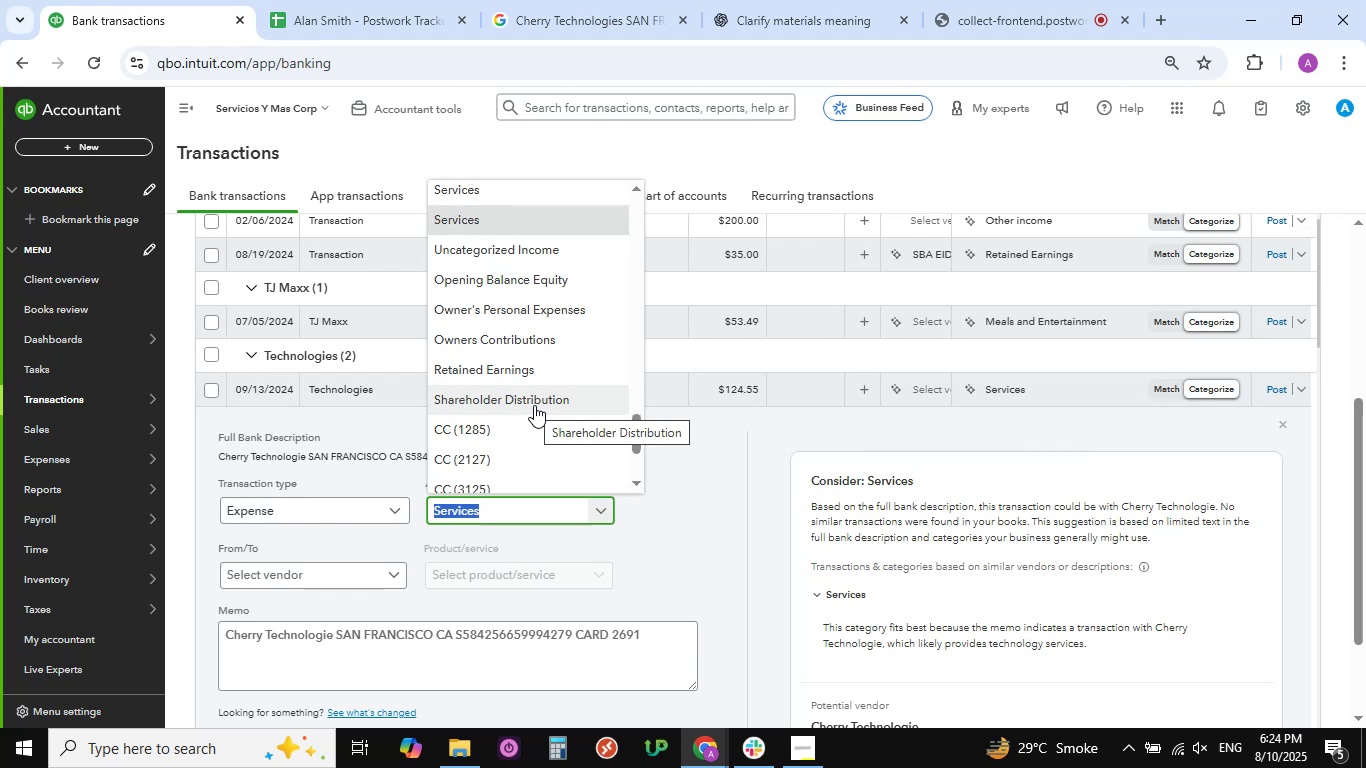 
left_click([534, 405])
 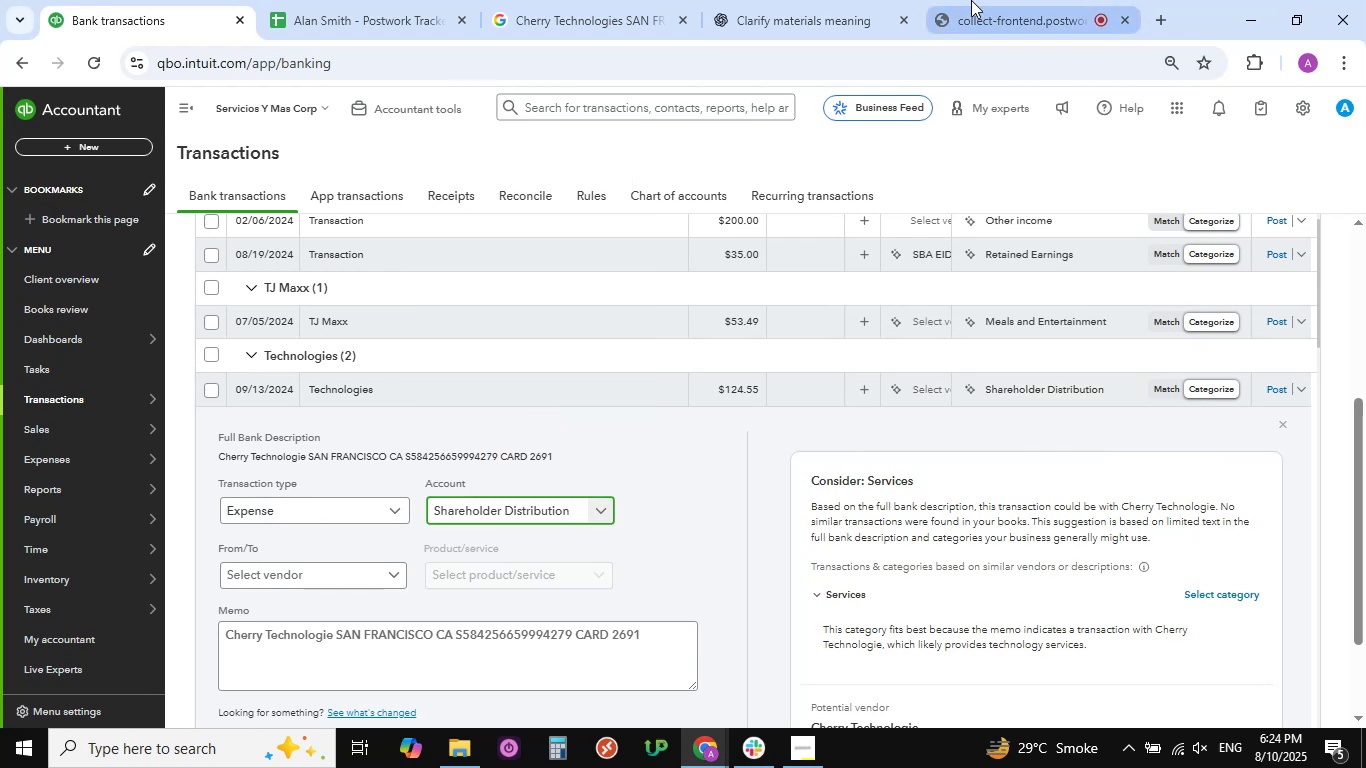 
left_click([989, 11])
 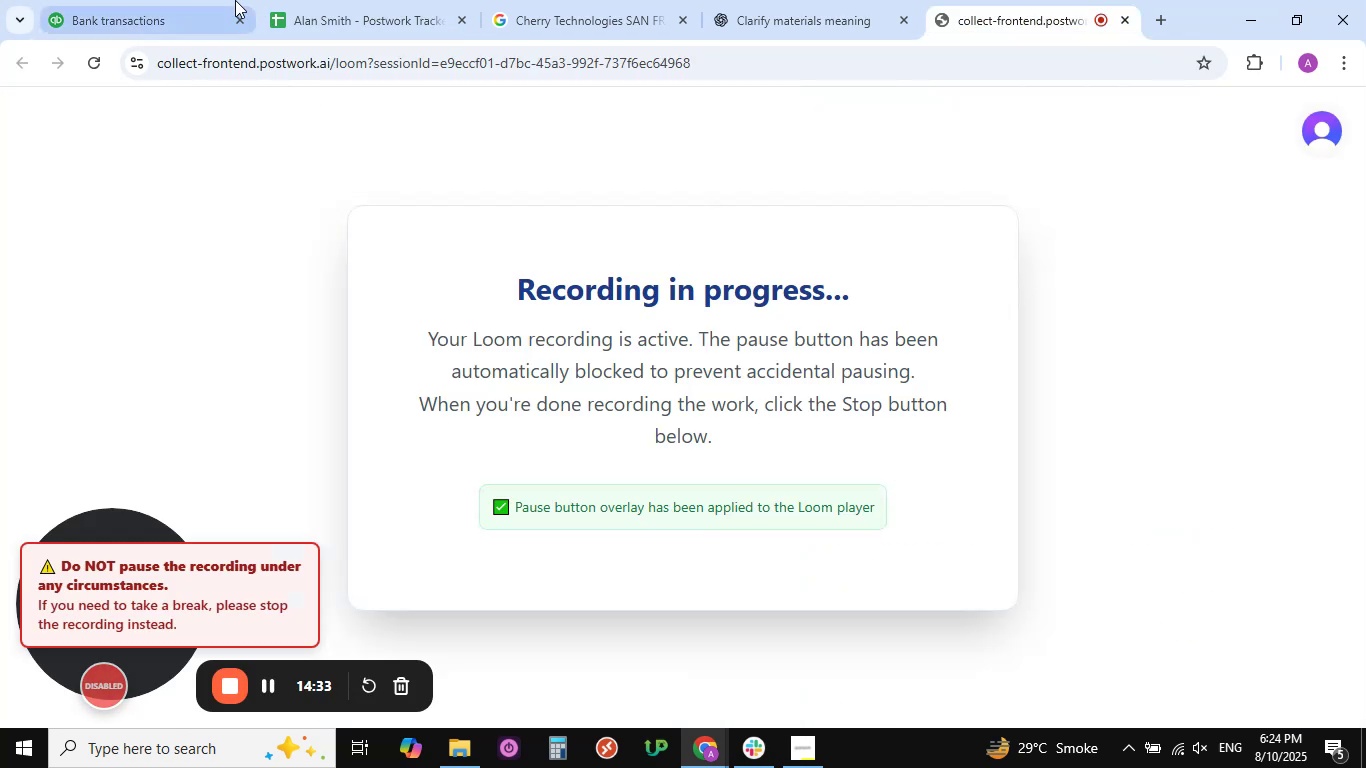 
left_click([116, 5])
 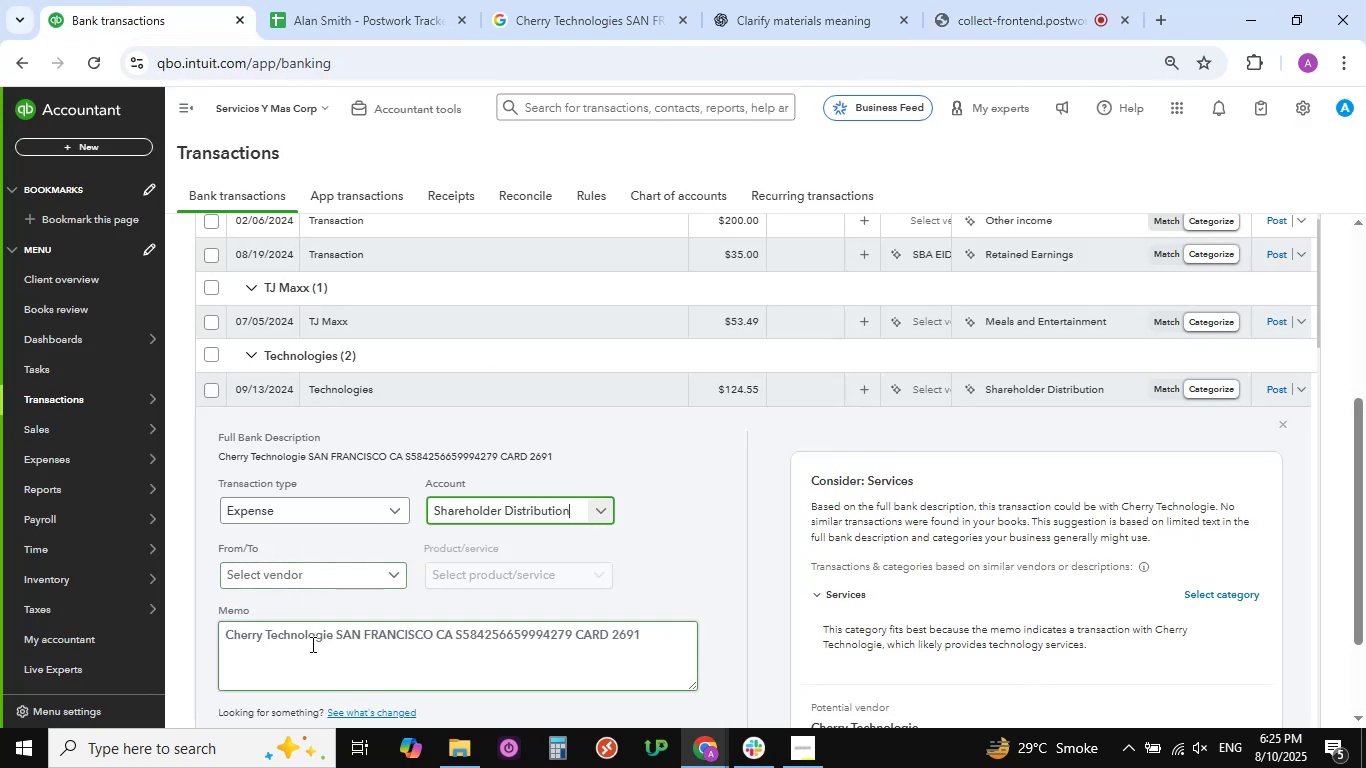 
left_click_drag(start_coordinate=[333, 640], to_coordinate=[264, 639])
 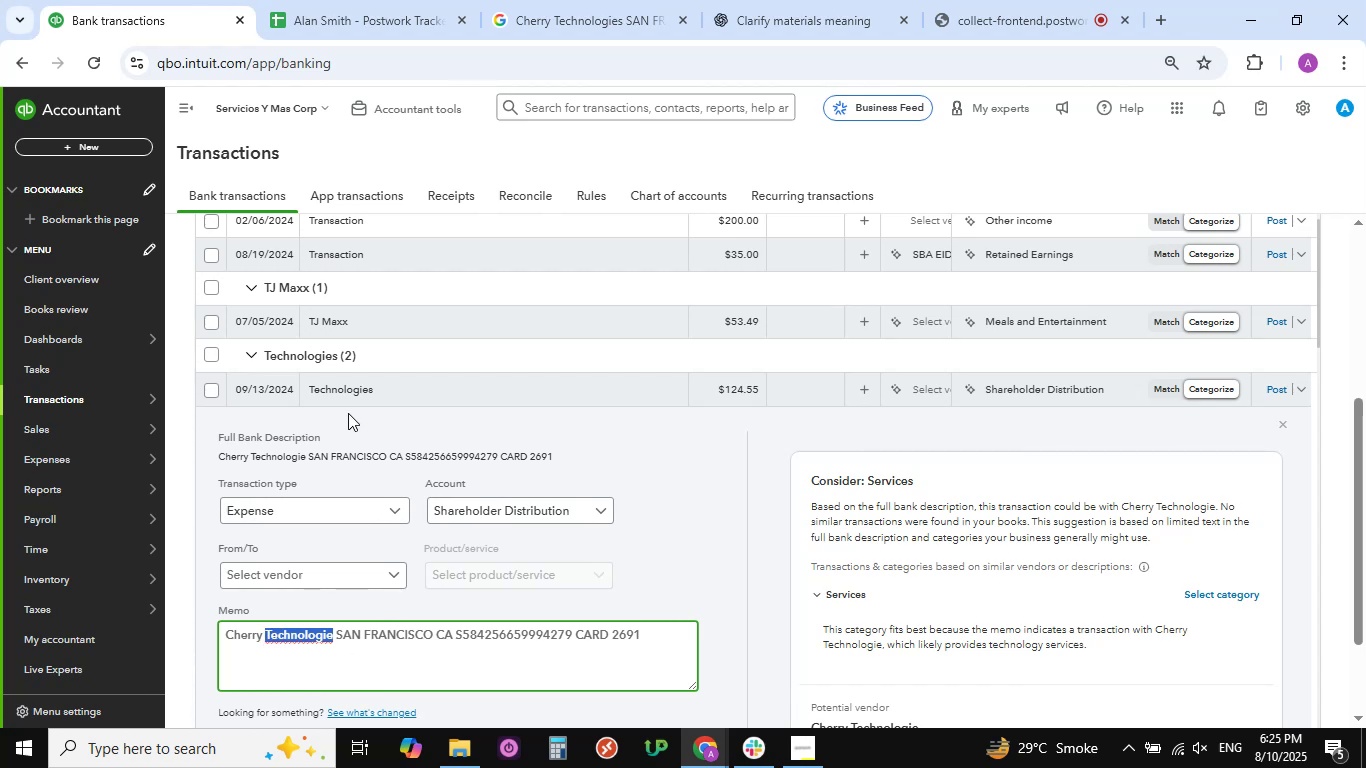 
key(Control+C)
 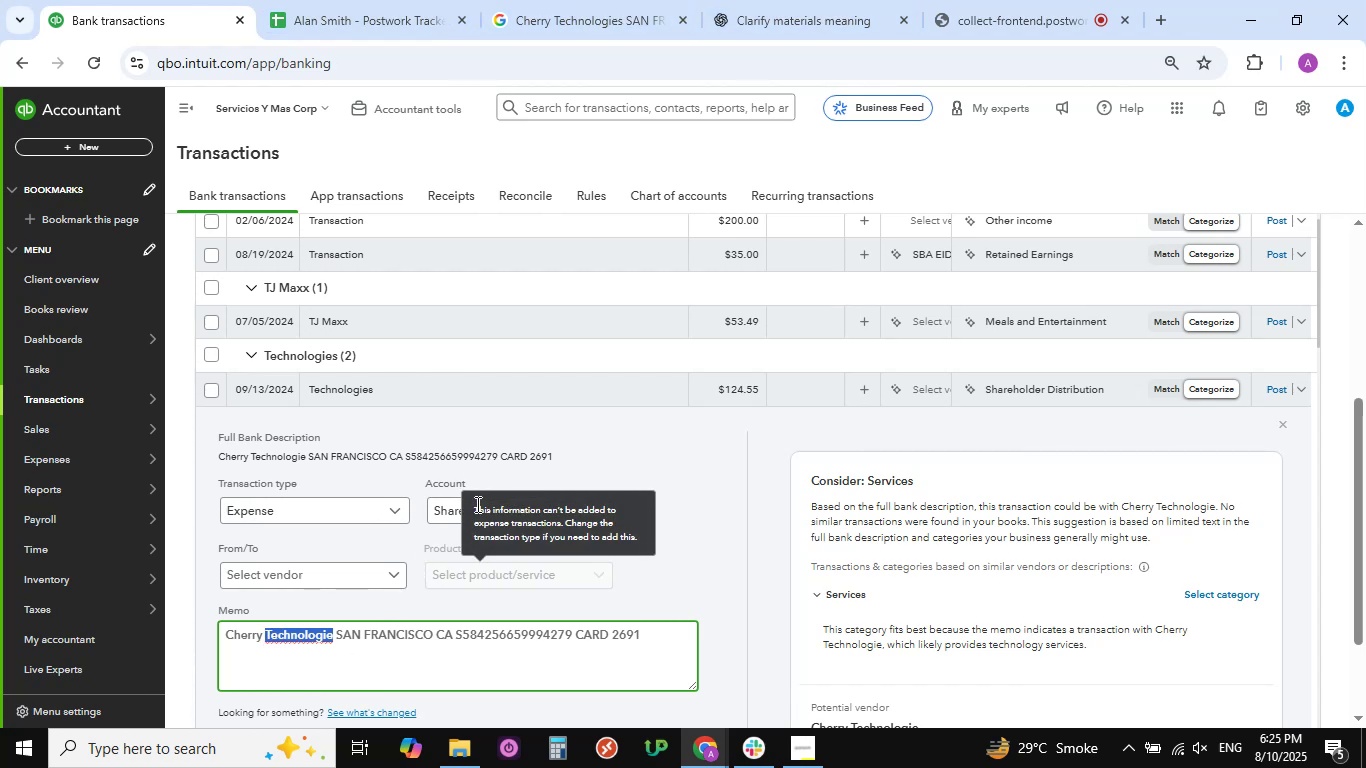 
left_click([389, 573])
 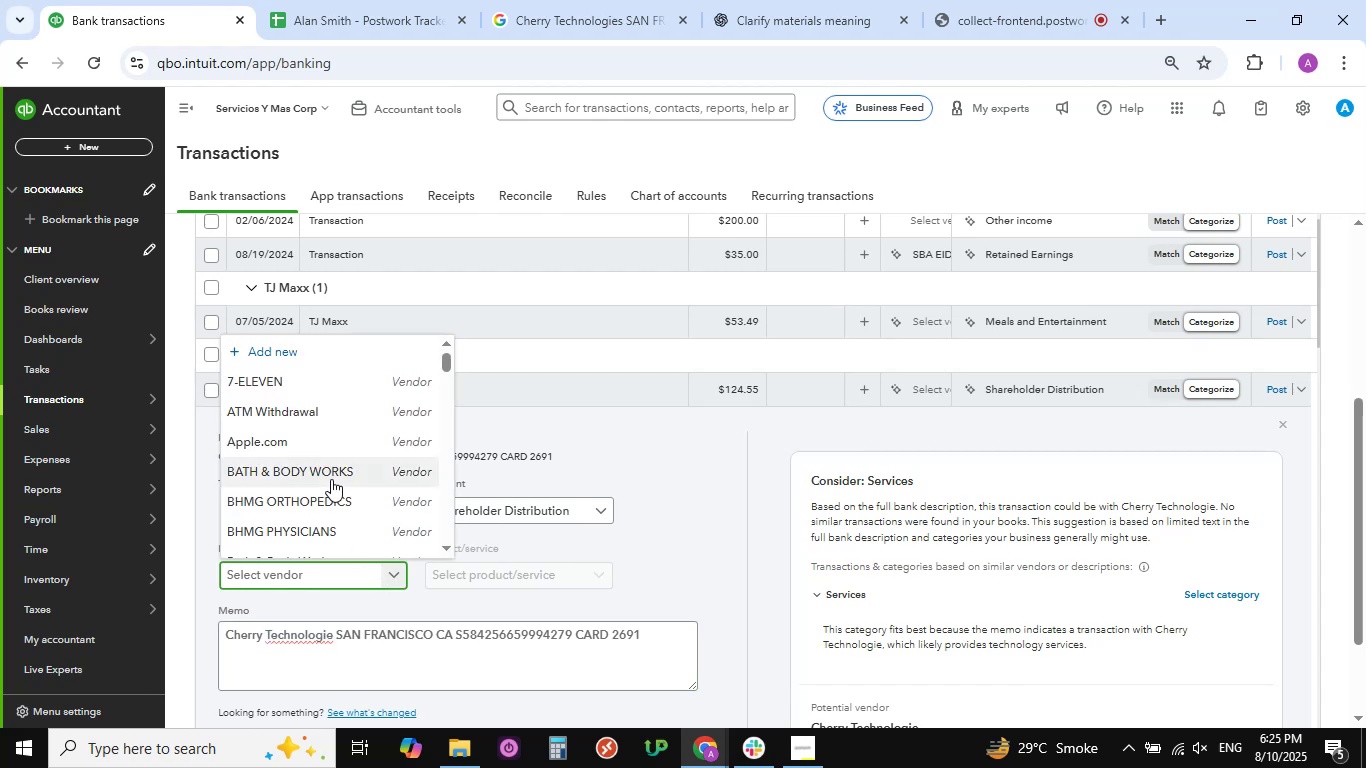 
scroll: coordinate [331, 479], scroll_direction: down, amount: 38.0
 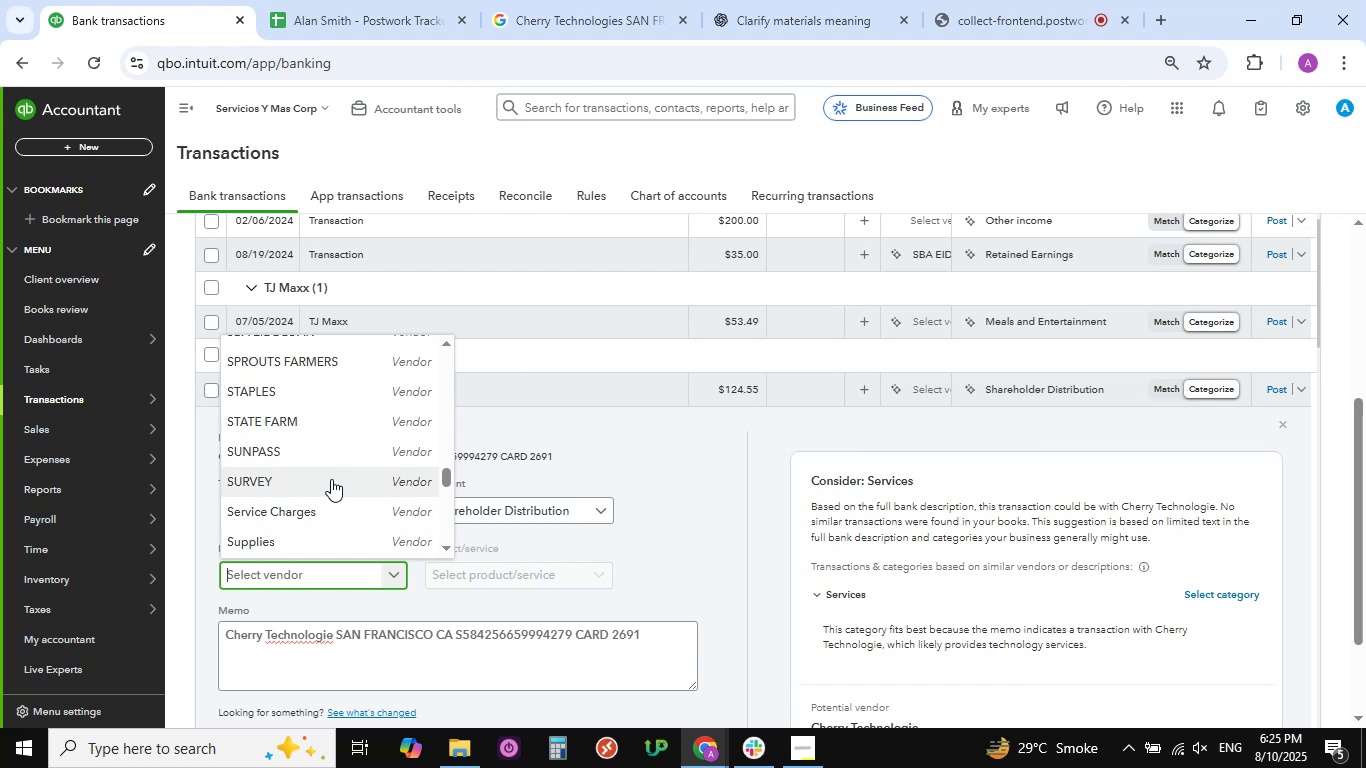 
wait(16.42)
 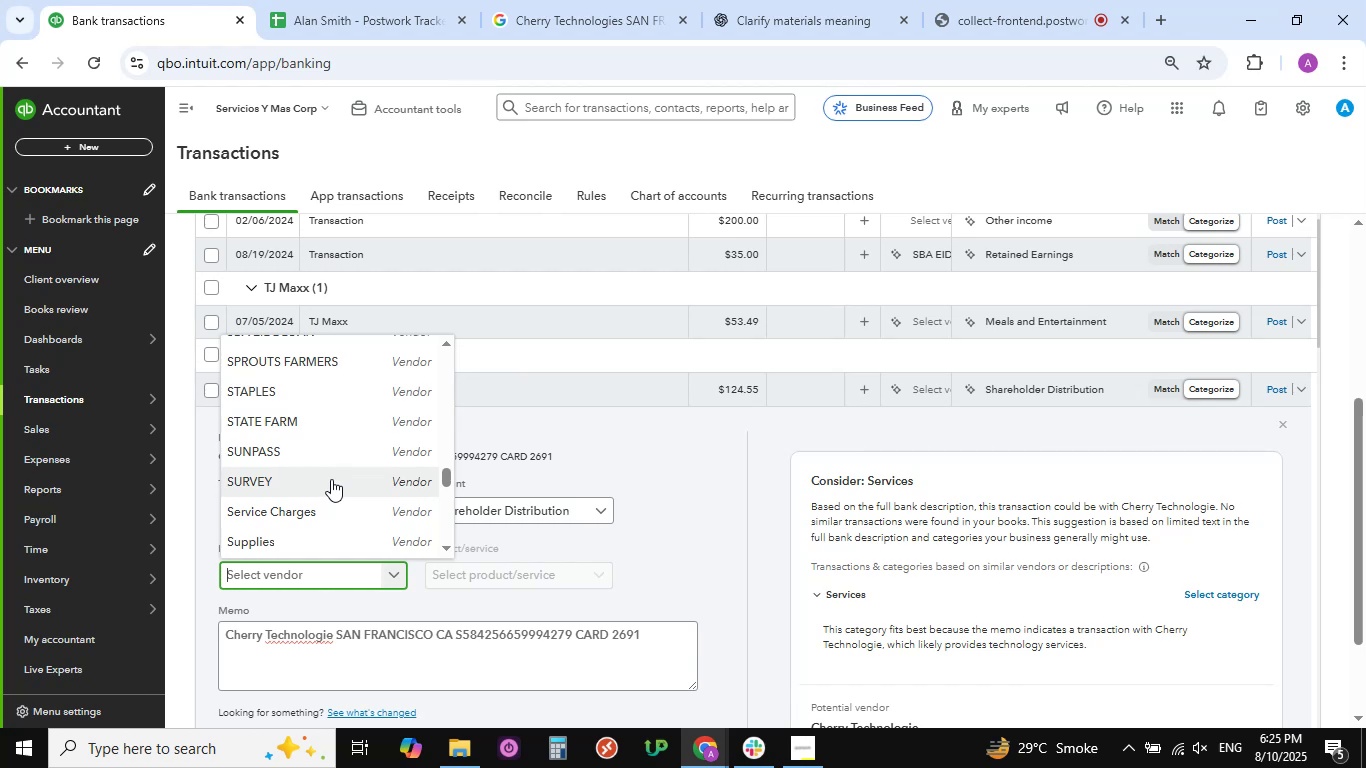 
scroll: coordinate [306, 453], scroll_direction: down, amount: 16.0
 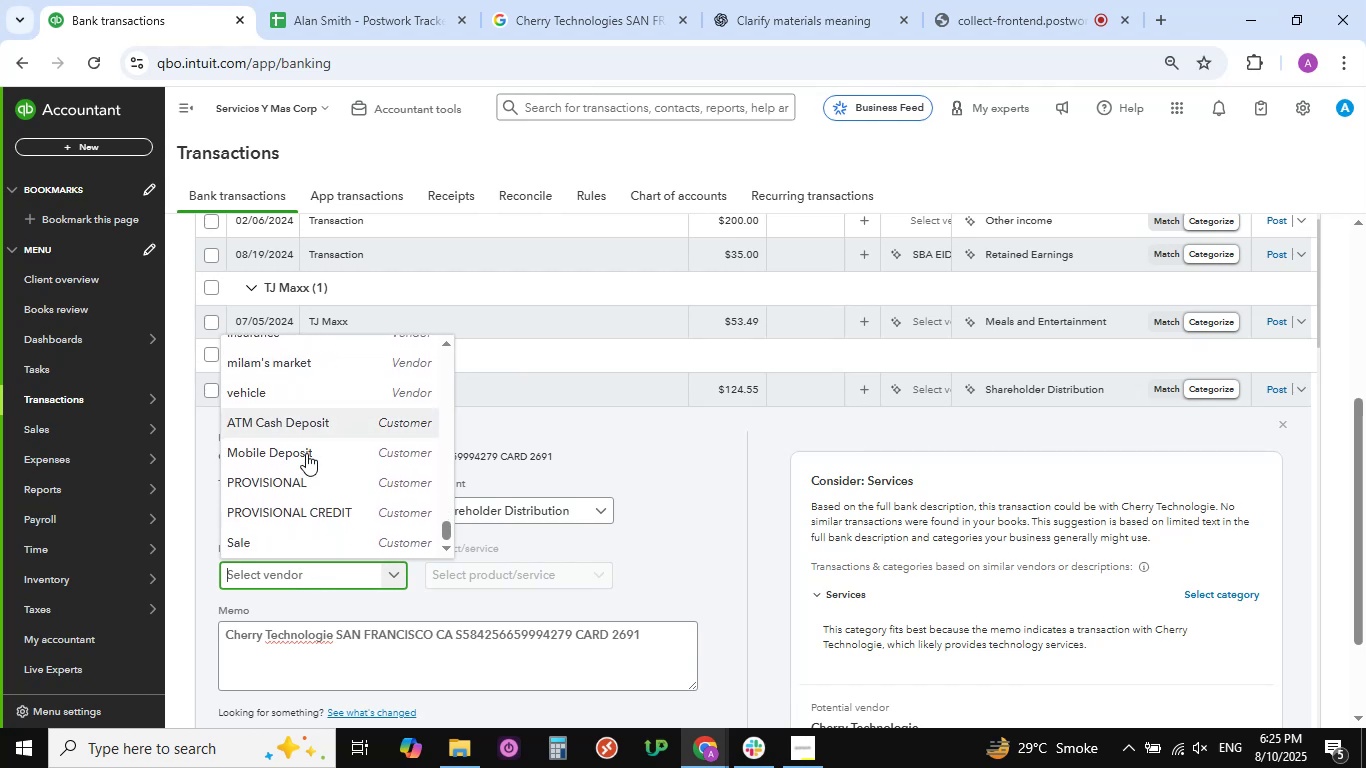 
scroll: coordinate [306, 453], scroll_direction: up, amount: 70.0
 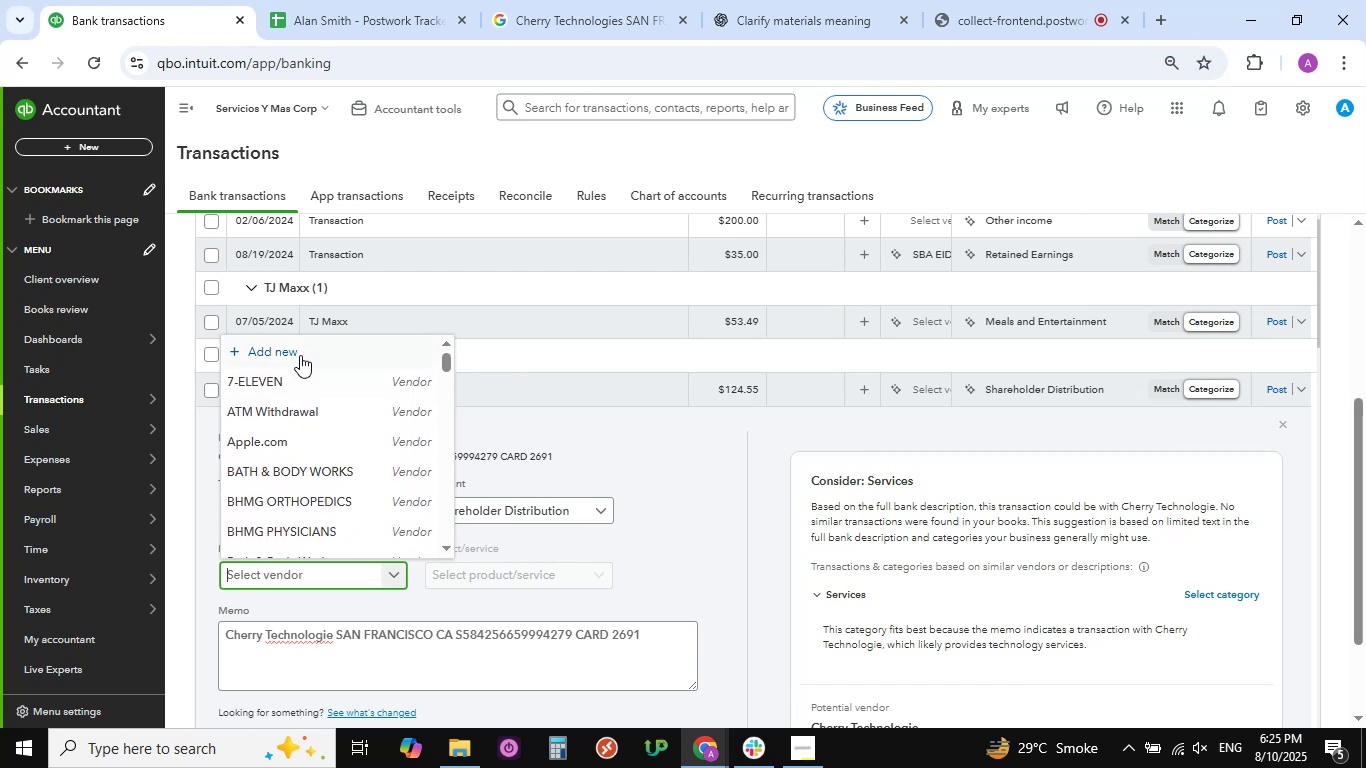 
left_click([300, 355])
 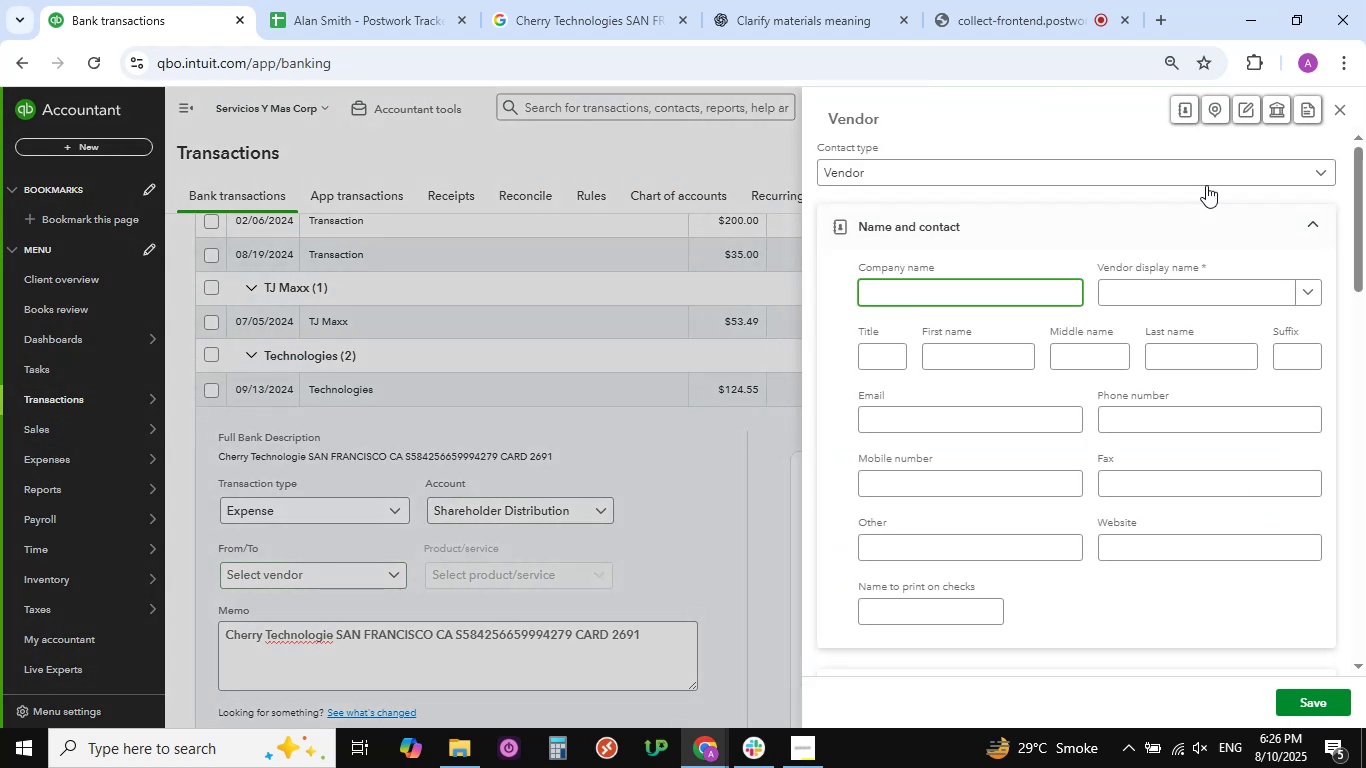 
left_click([1201, 290])
 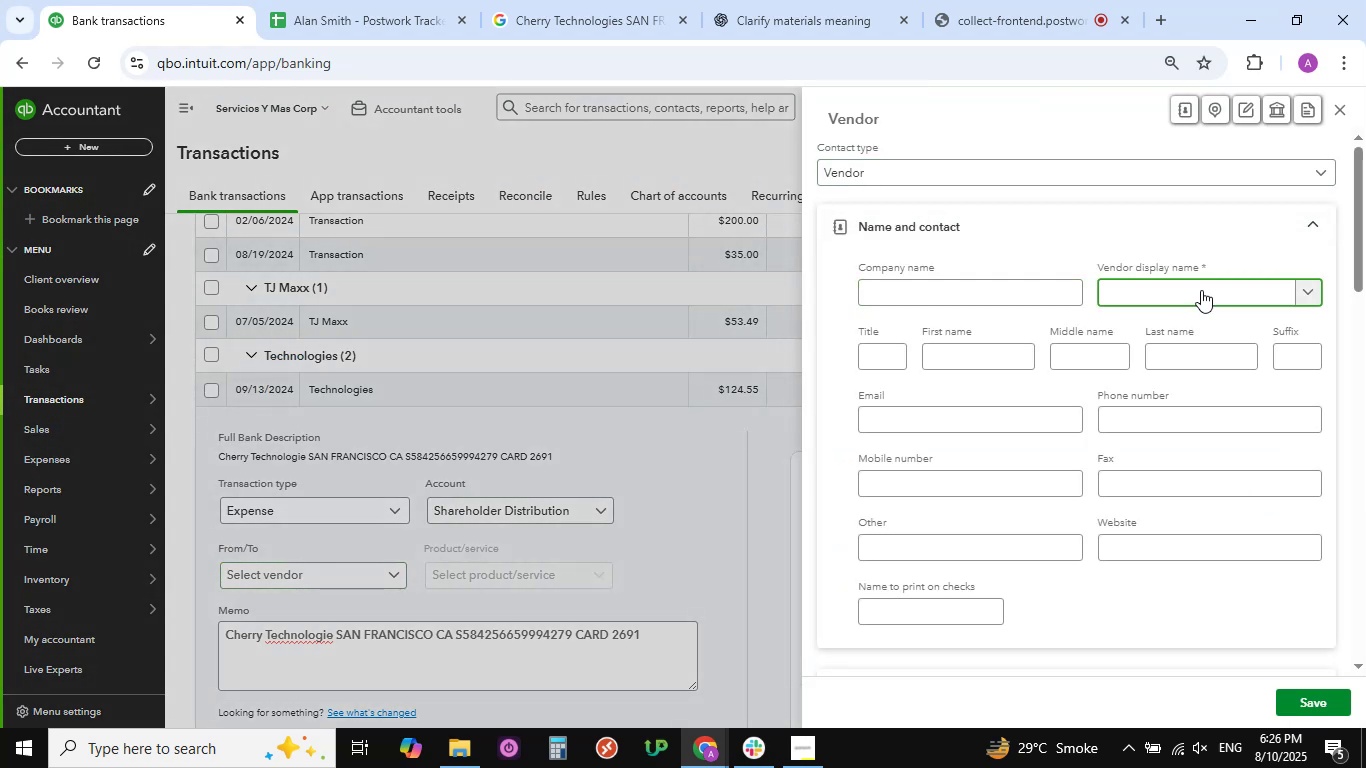 
key(Control+V)
 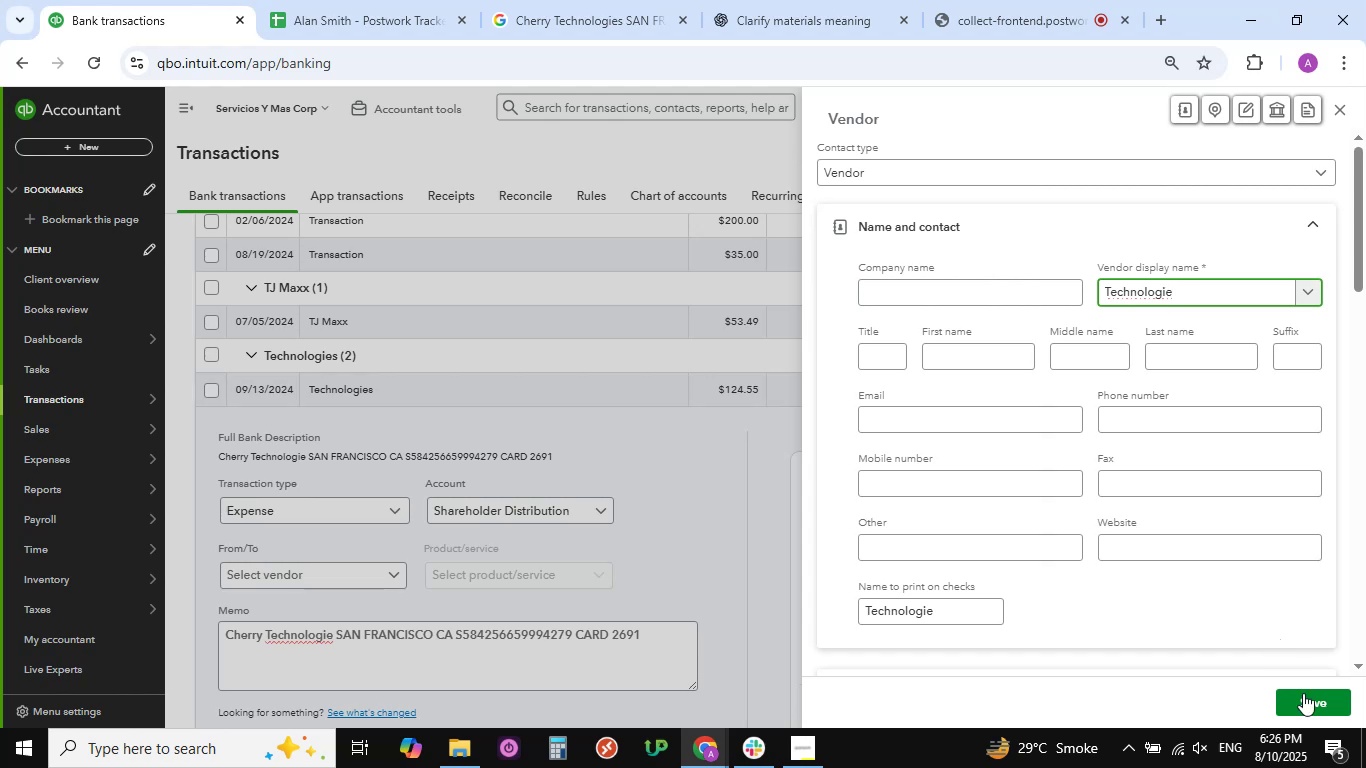 
left_click([1307, 704])
 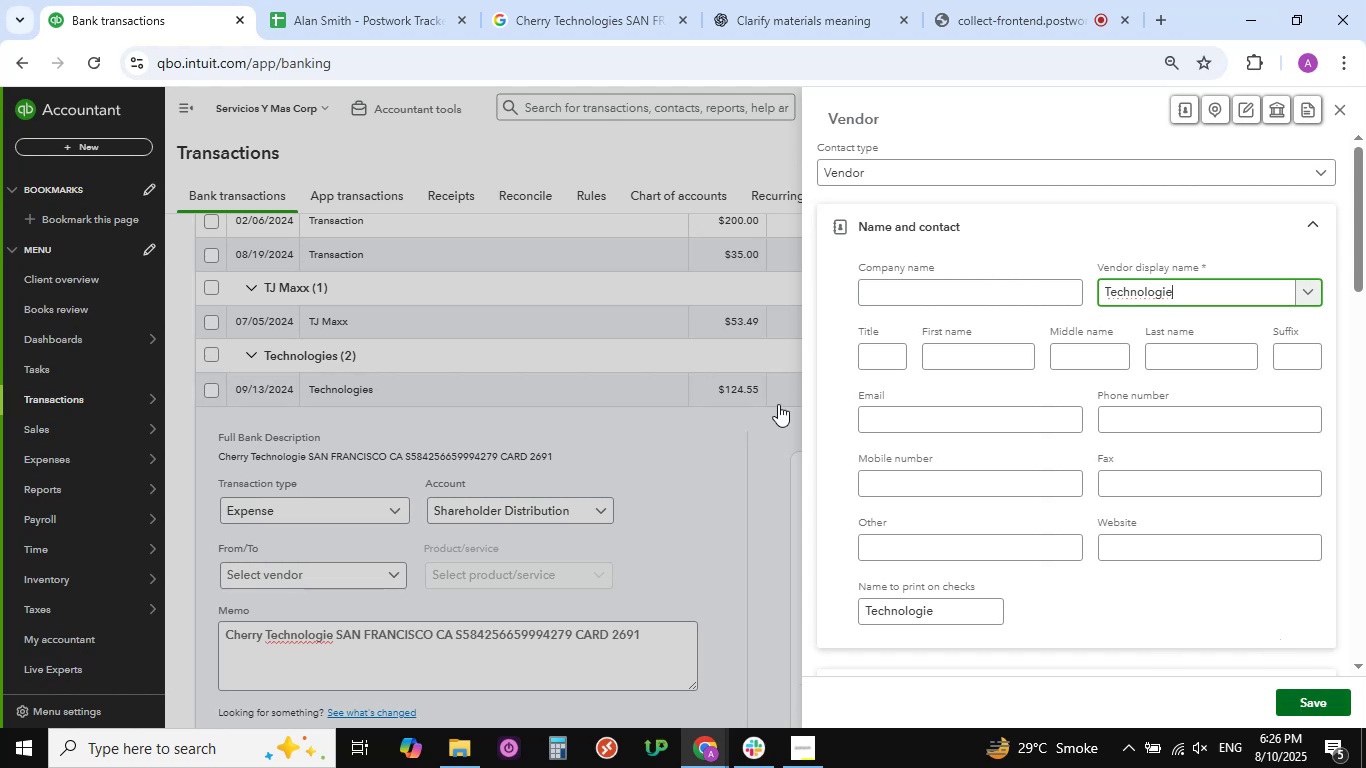 
mouse_move([729, 369])
 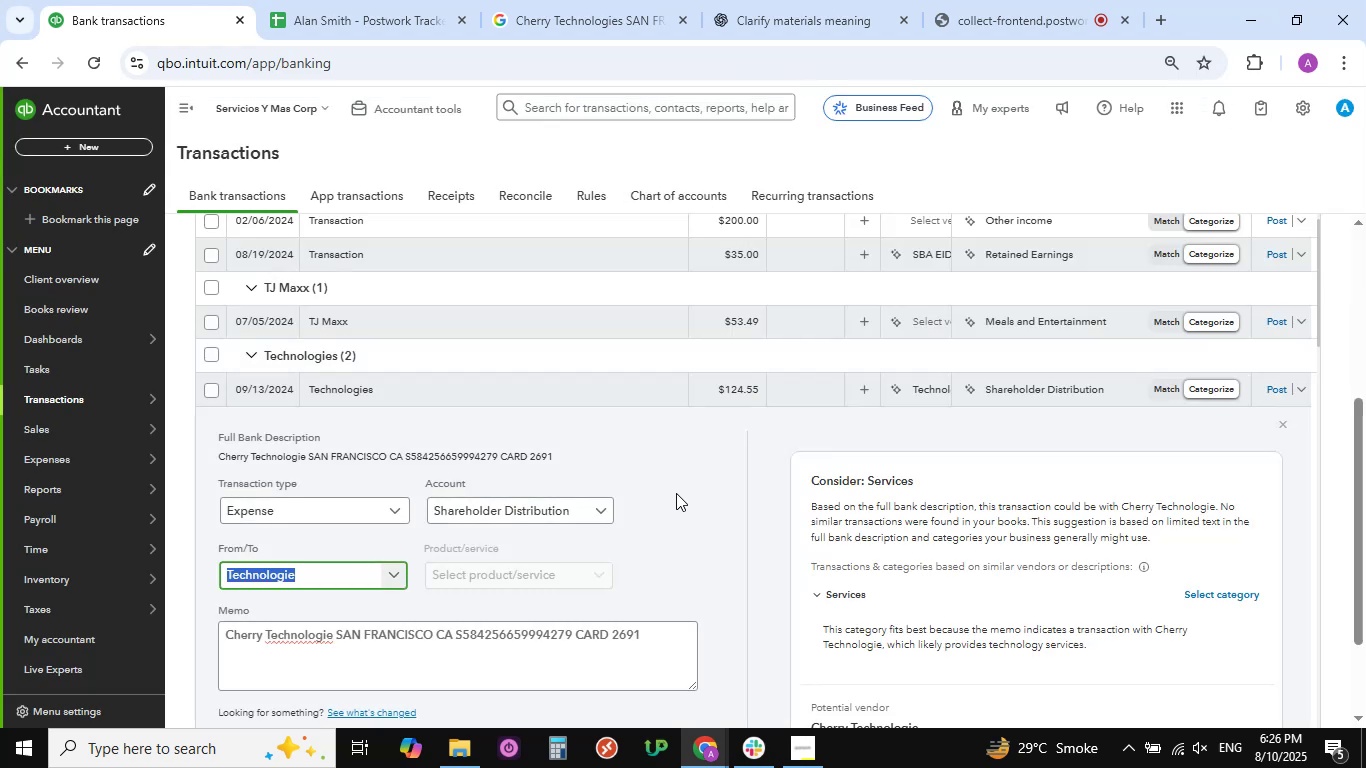 
scroll: coordinate [679, 496], scroll_direction: down, amount: 7.0
 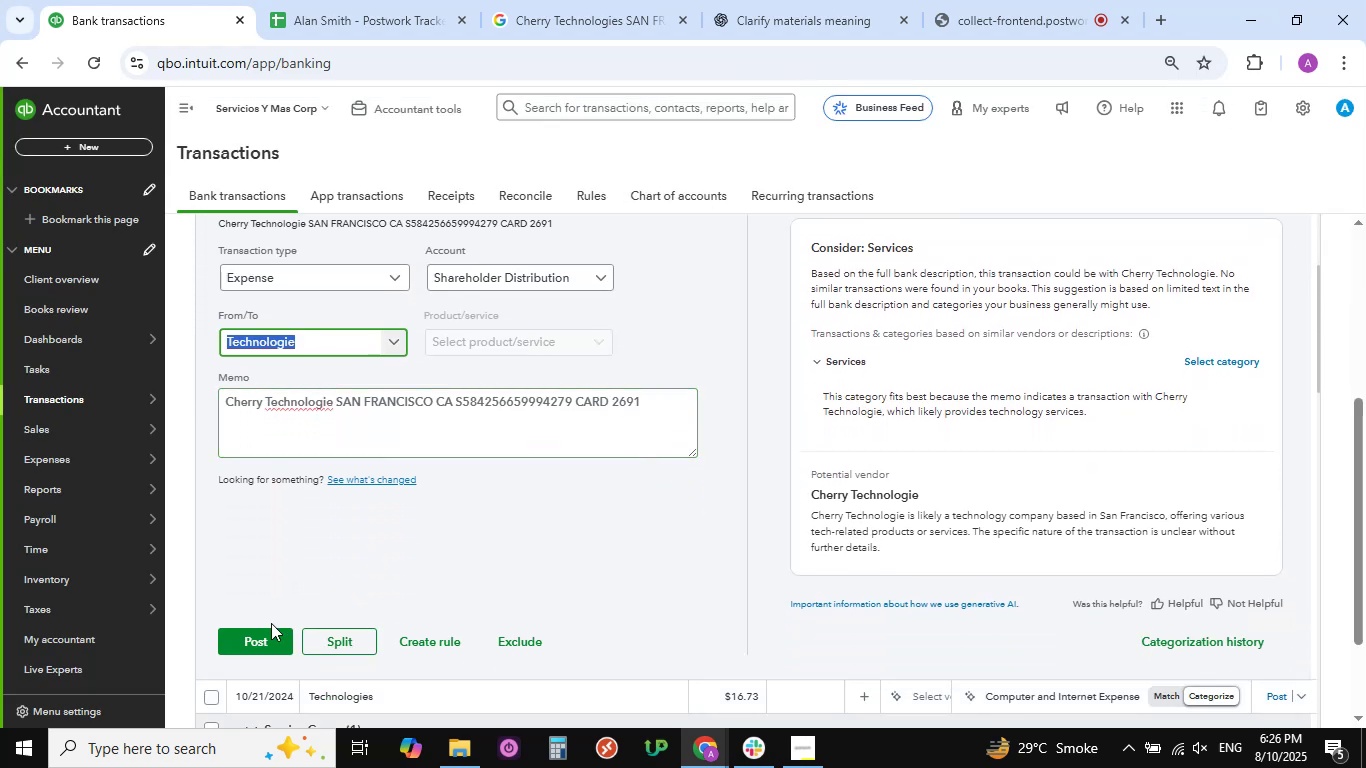 
left_click([252, 640])
 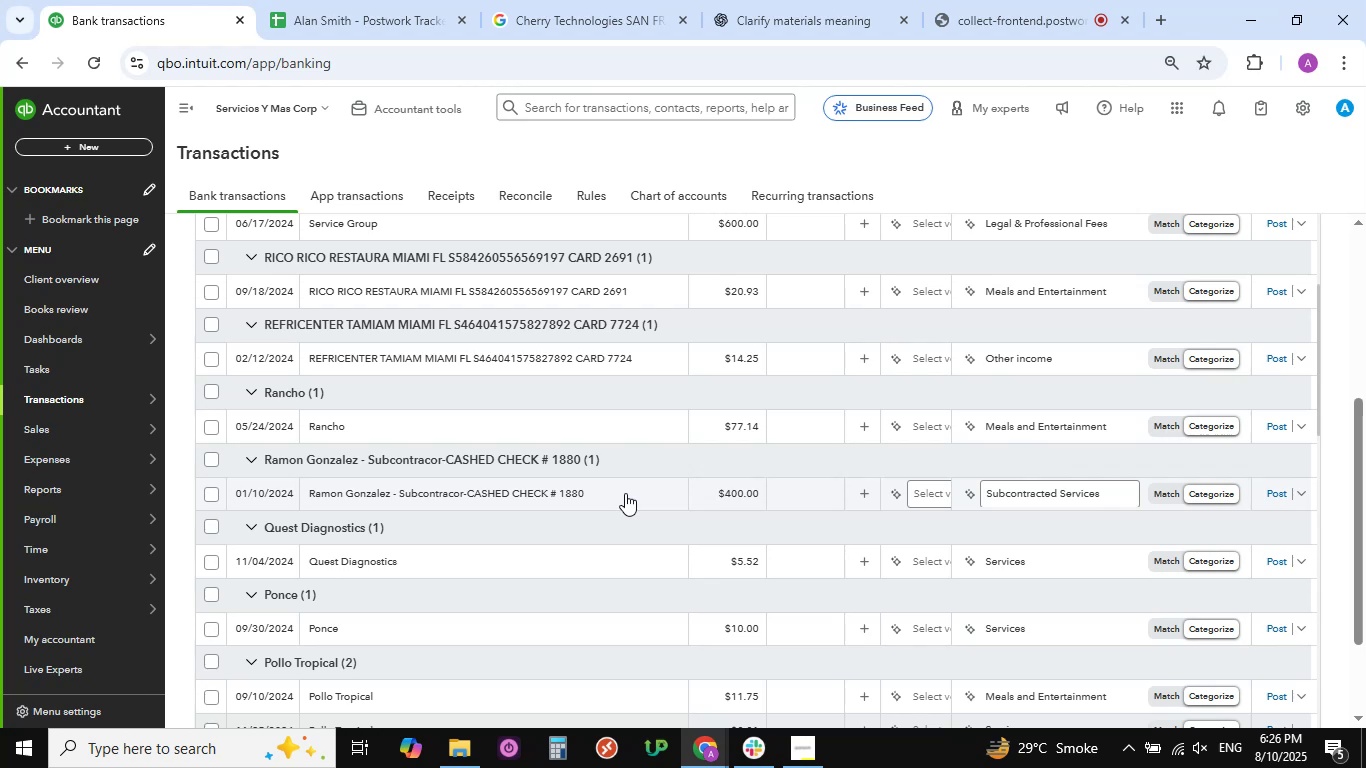 
wait(19.62)
 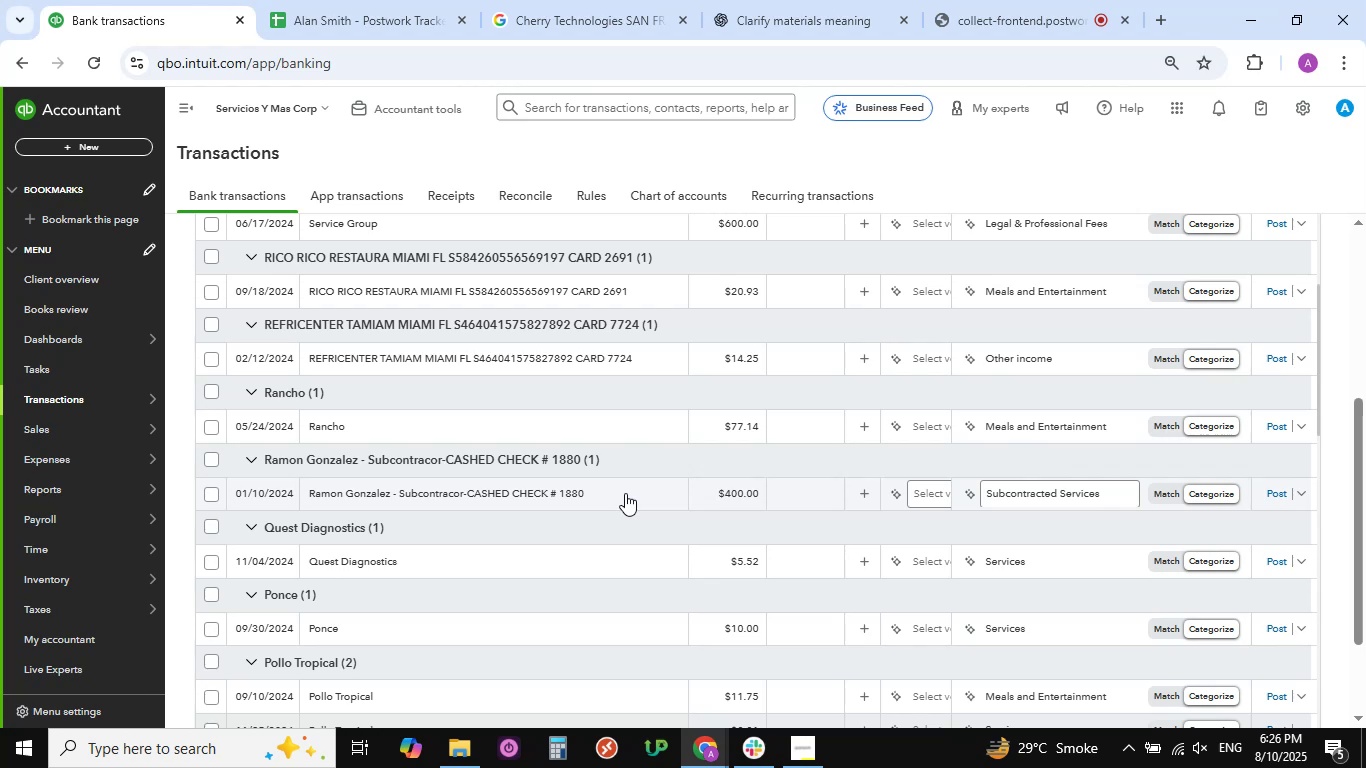 
scroll: coordinate [418, 592], scroll_direction: down, amount: 2.0
 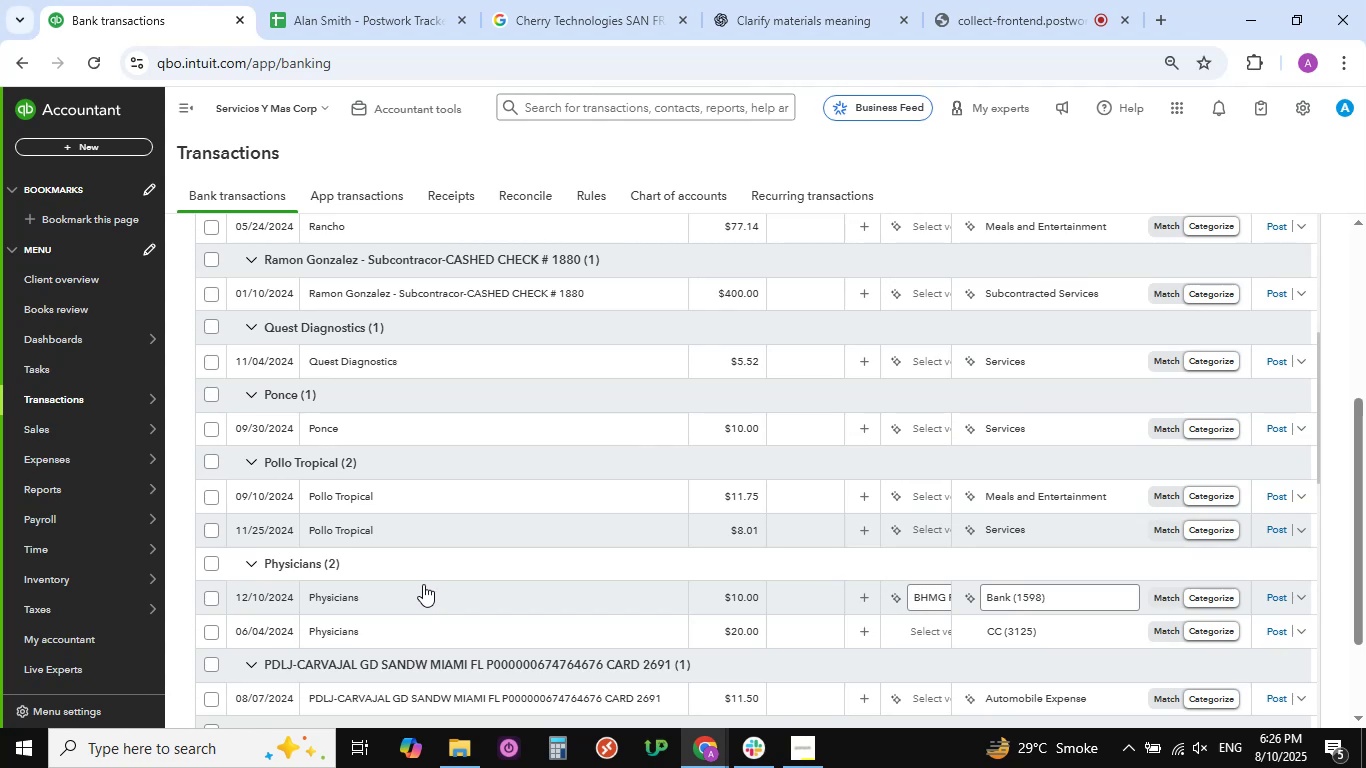 
scroll: coordinate [473, 533], scroll_direction: up, amount: 5.0
 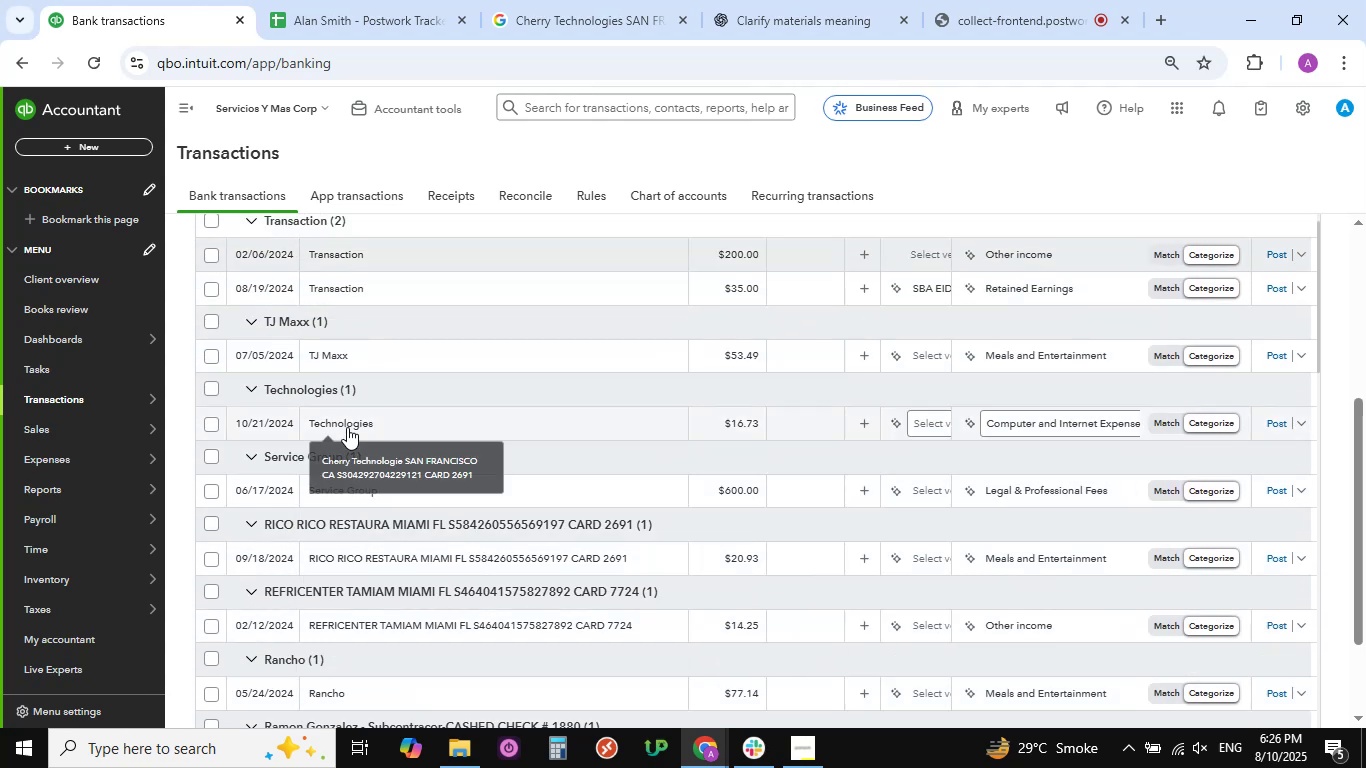 
left_click([344, 422])
 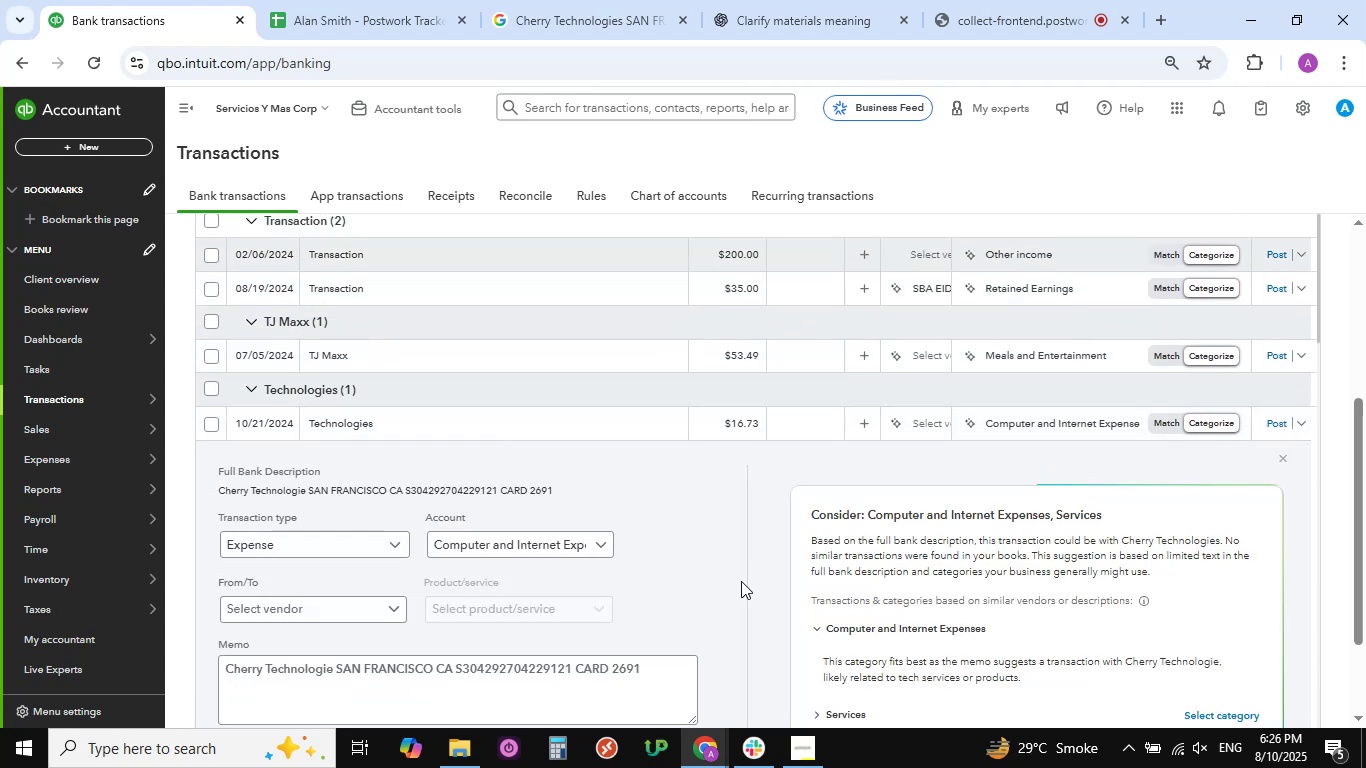 
left_click([600, 544])
 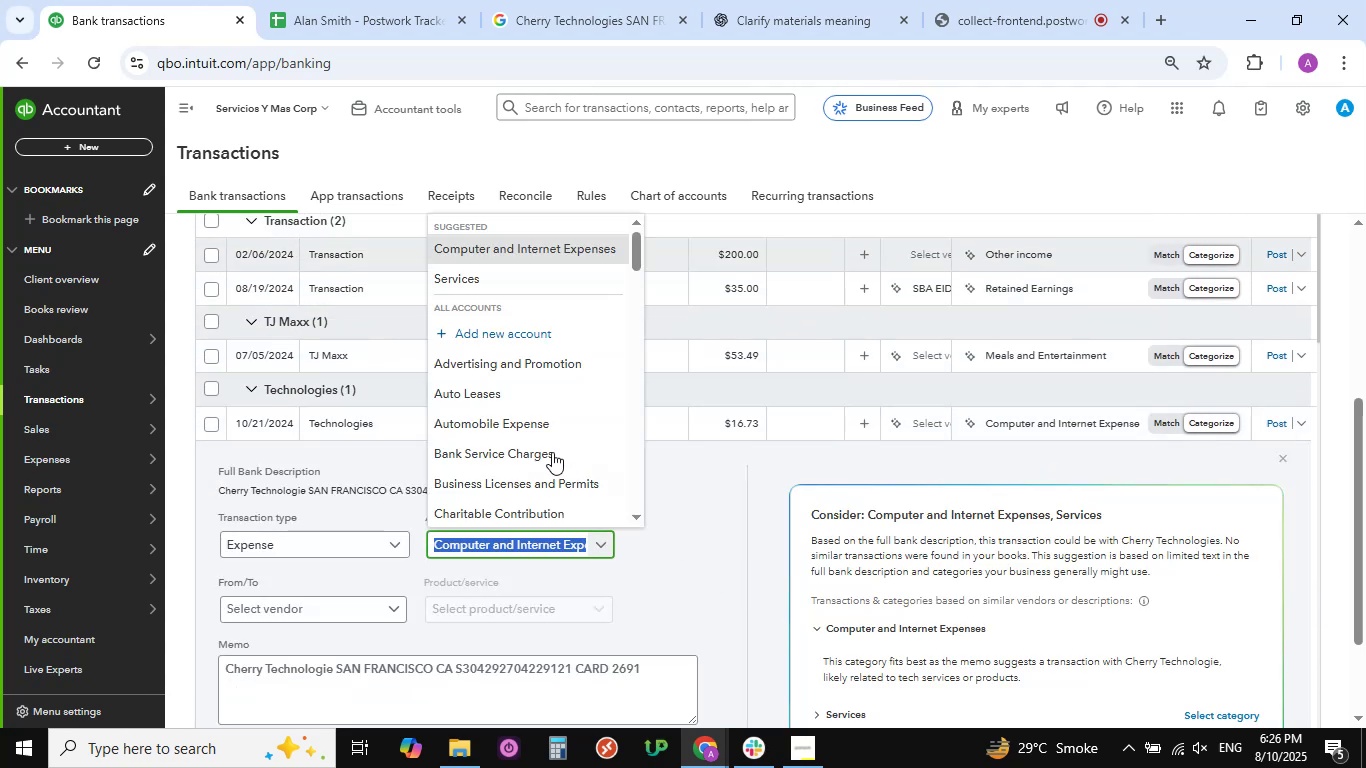 
scroll: coordinate [552, 404], scroll_direction: down, amount: 39.0
 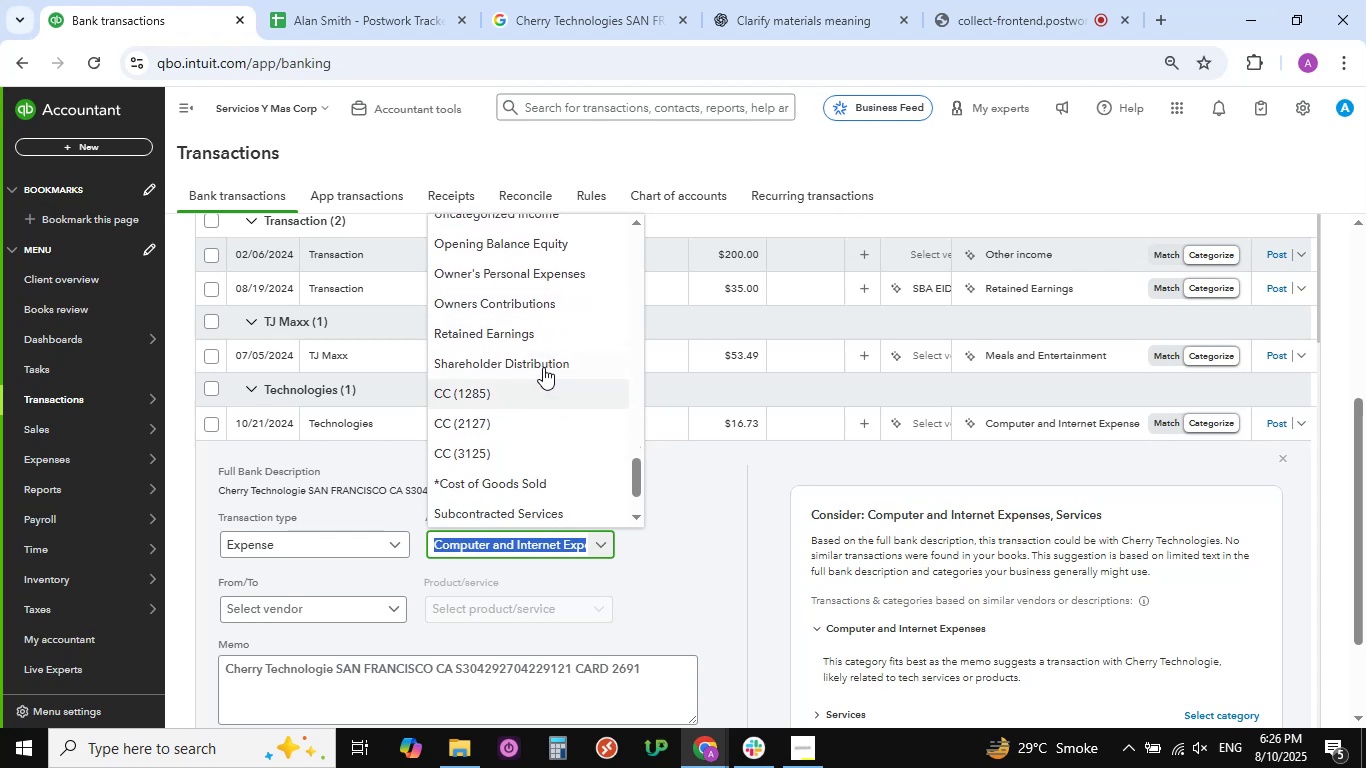 
left_click([543, 366])
 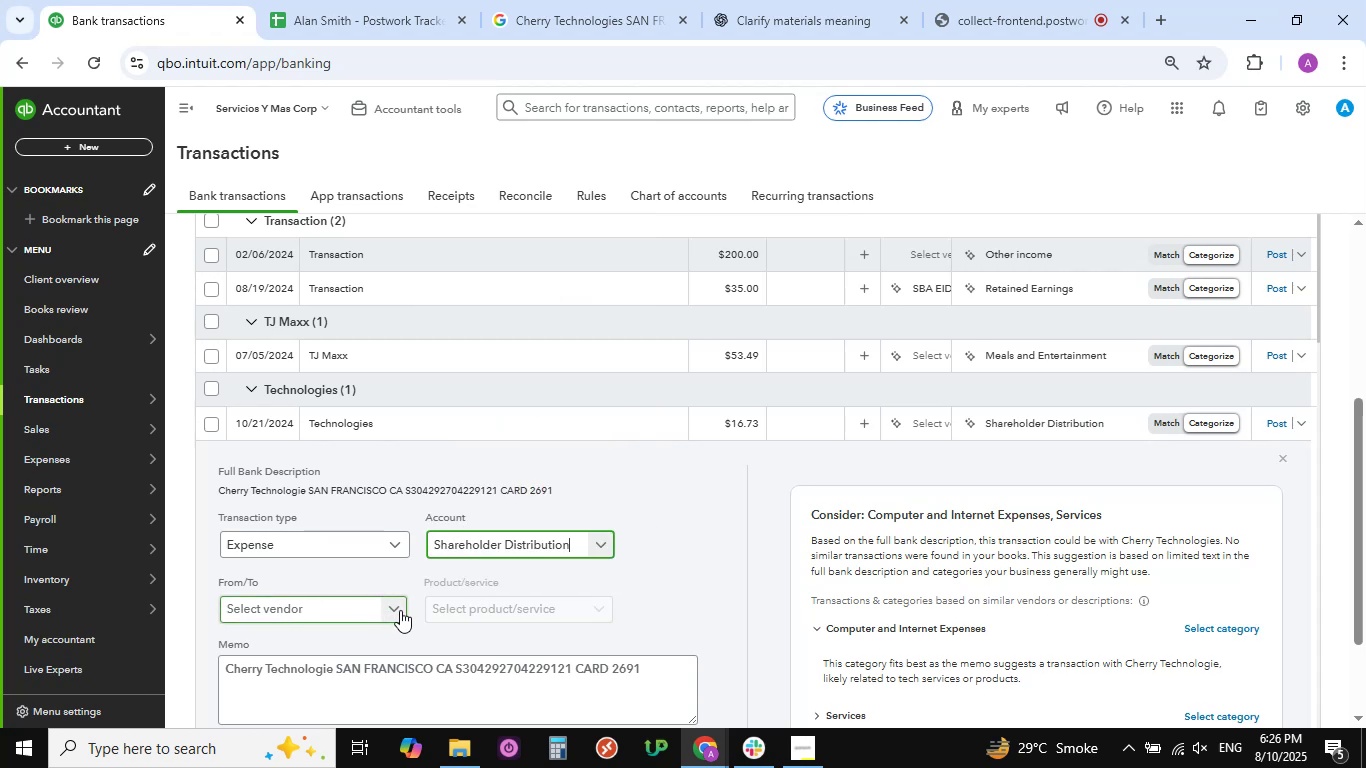 
left_click([395, 608])
 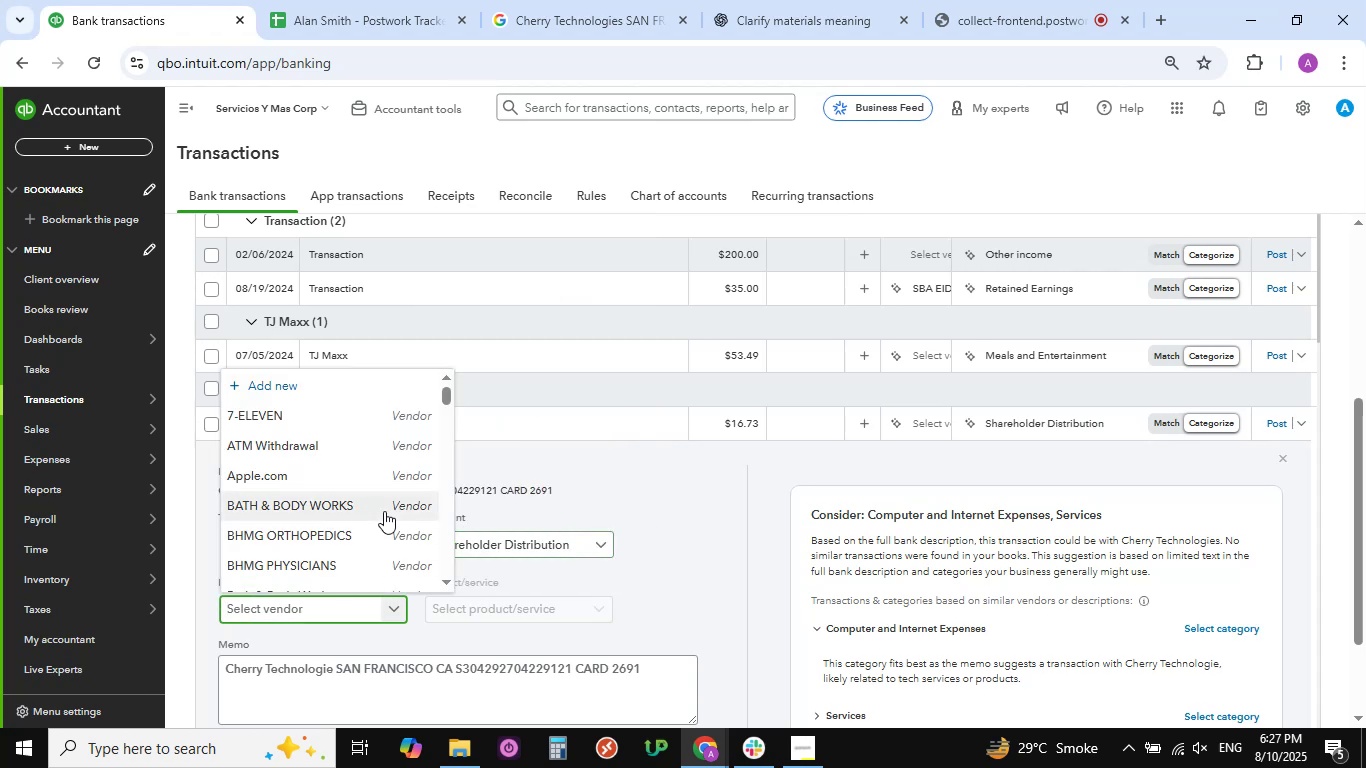 
scroll: coordinate [384, 511], scroll_direction: down, amount: 16.0
 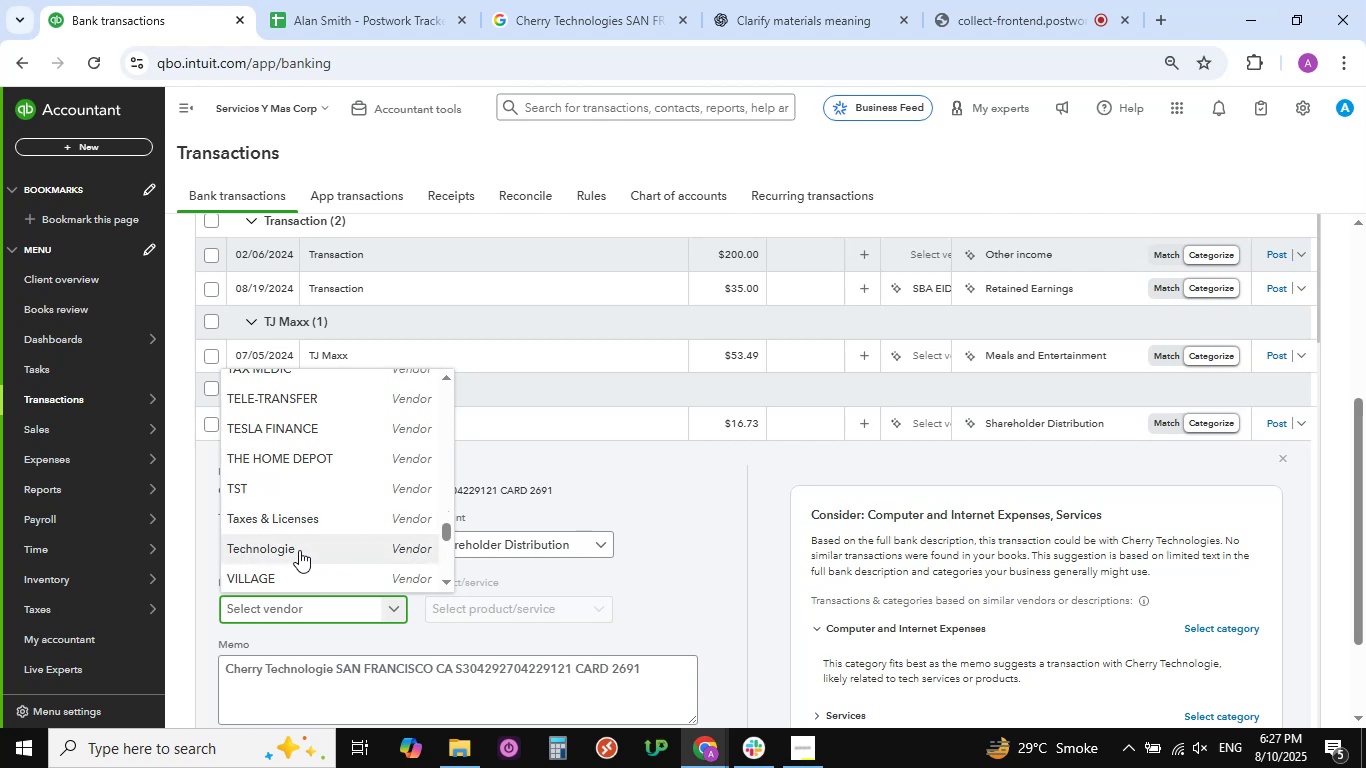 
left_click([299, 550])
 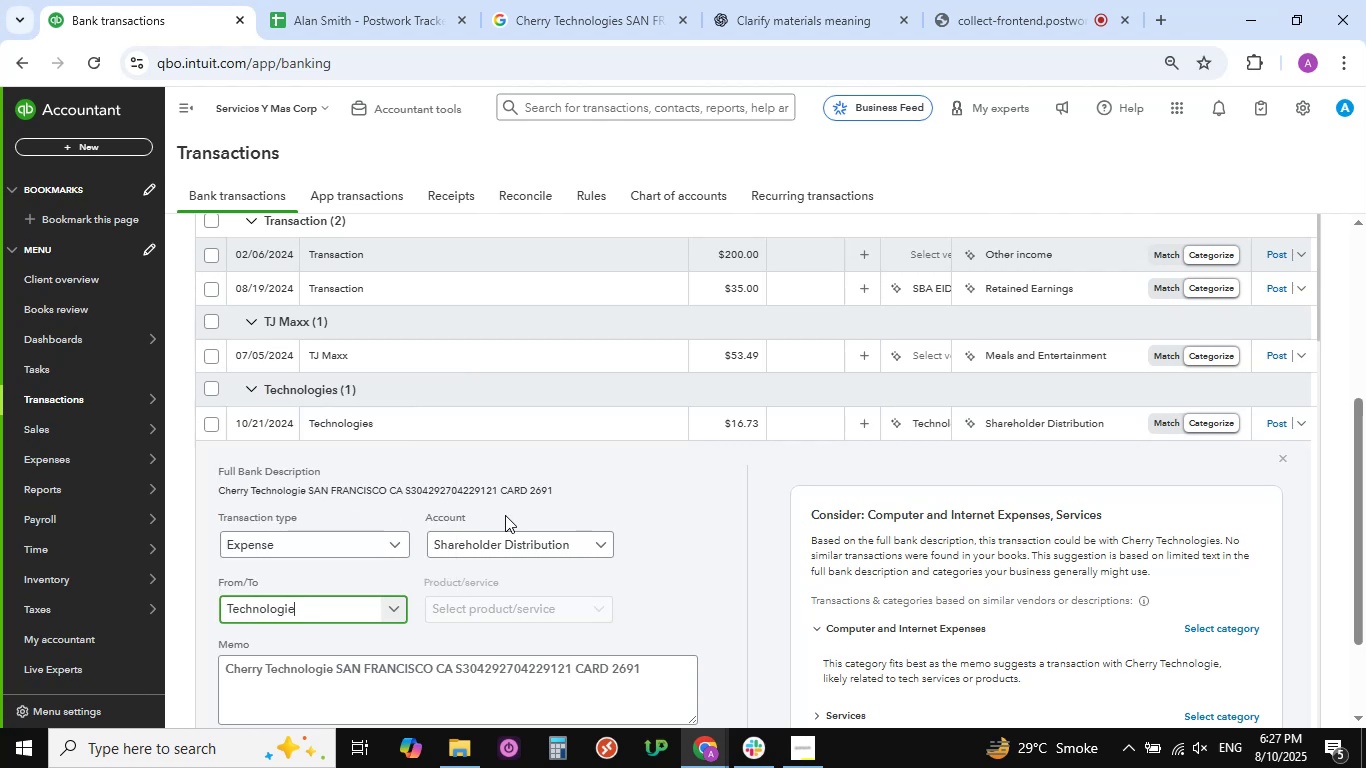 
scroll: coordinate [403, 517], scroll_direction: down, amount: 9.0
 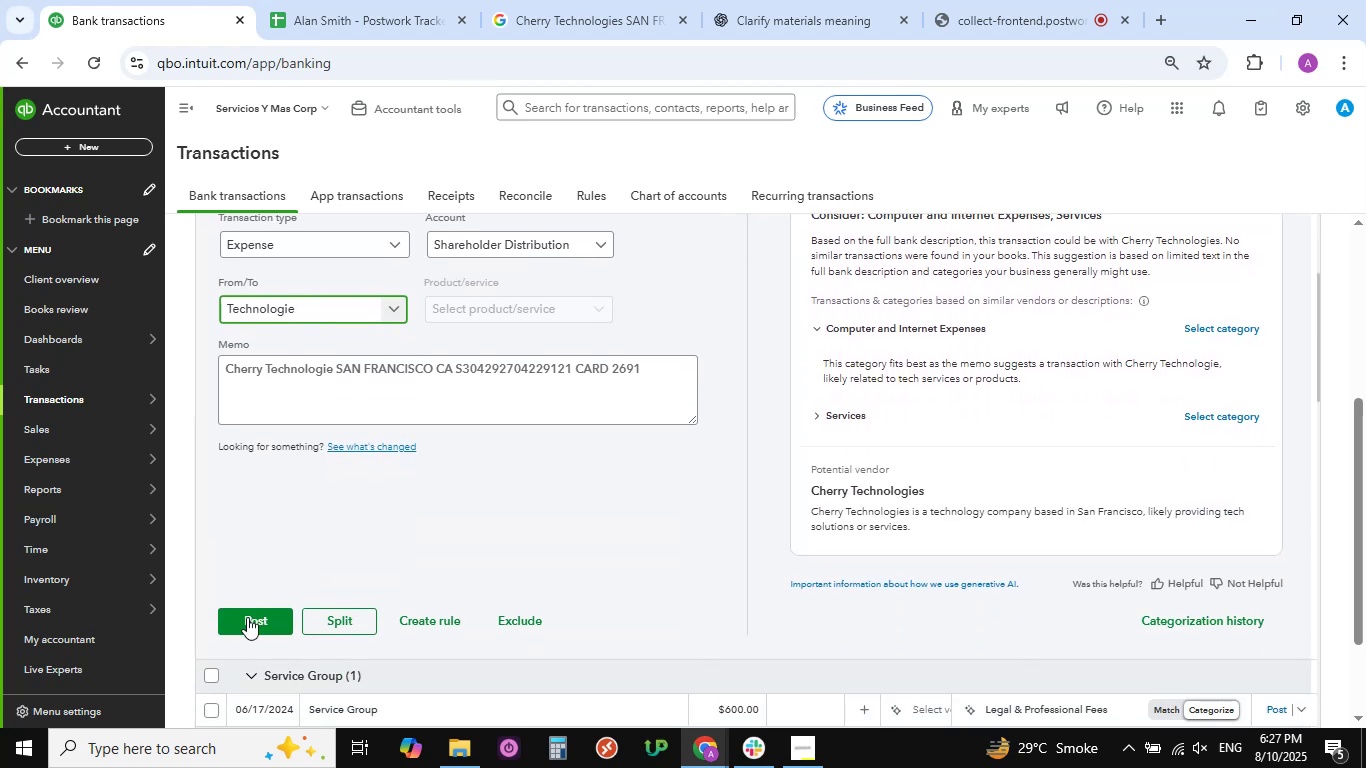 
left_click([248, 619])
 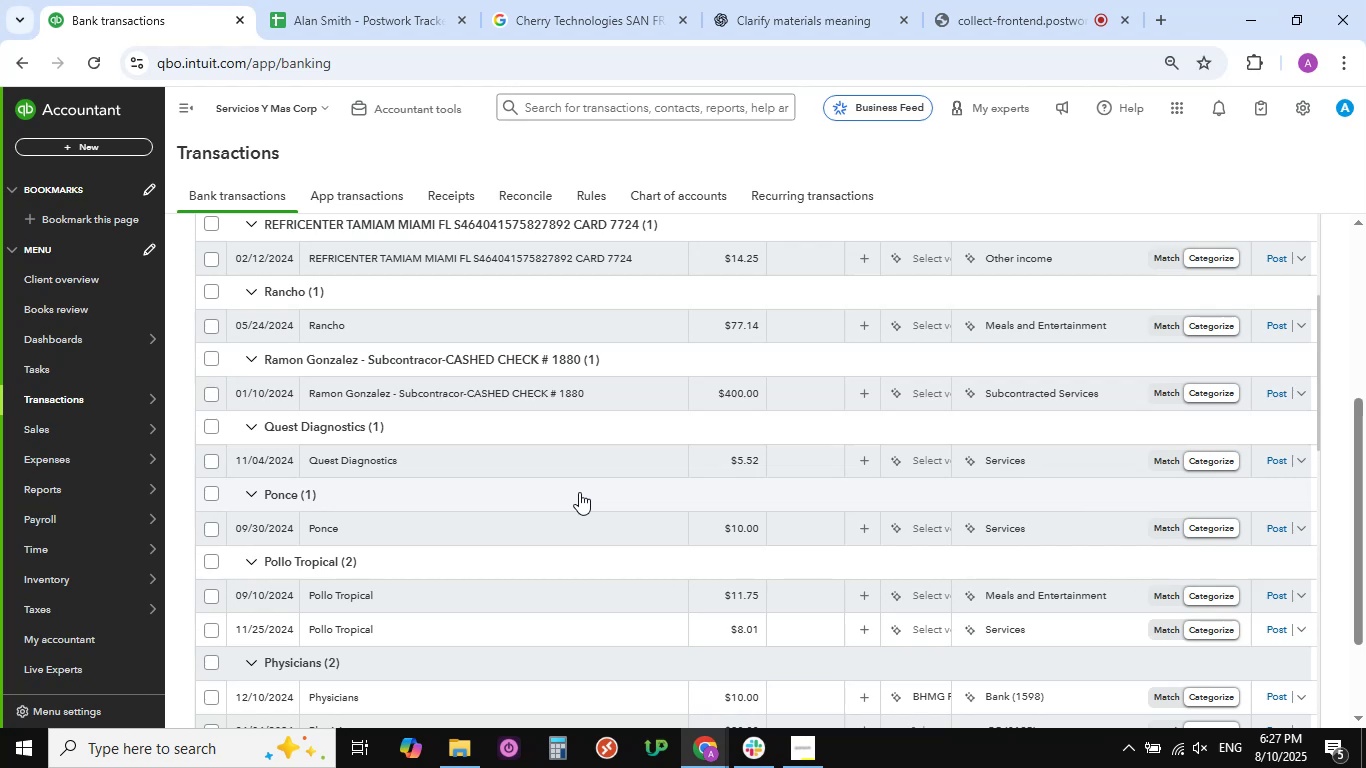 
wait(21.04)
 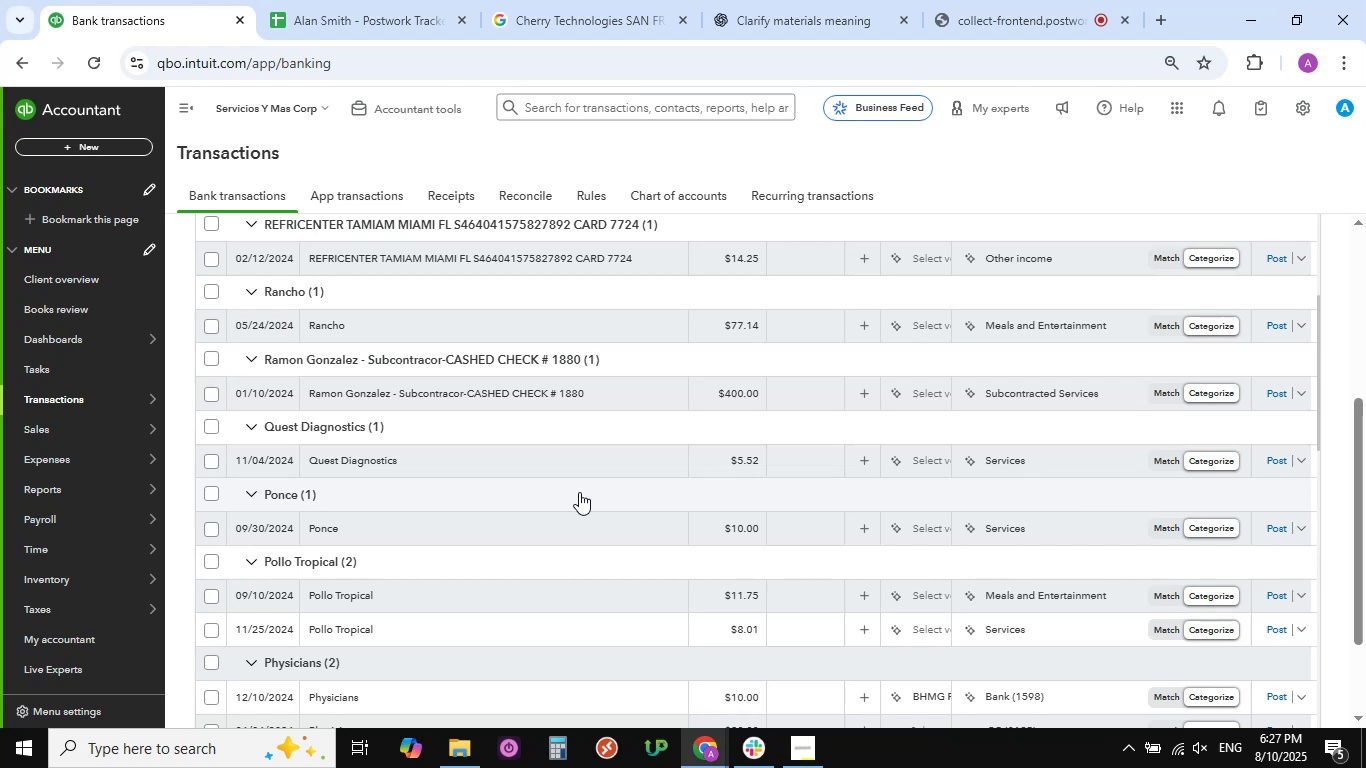 
scroll: coordinate [625, 469], scroll_direction: up, amount: 15.0
 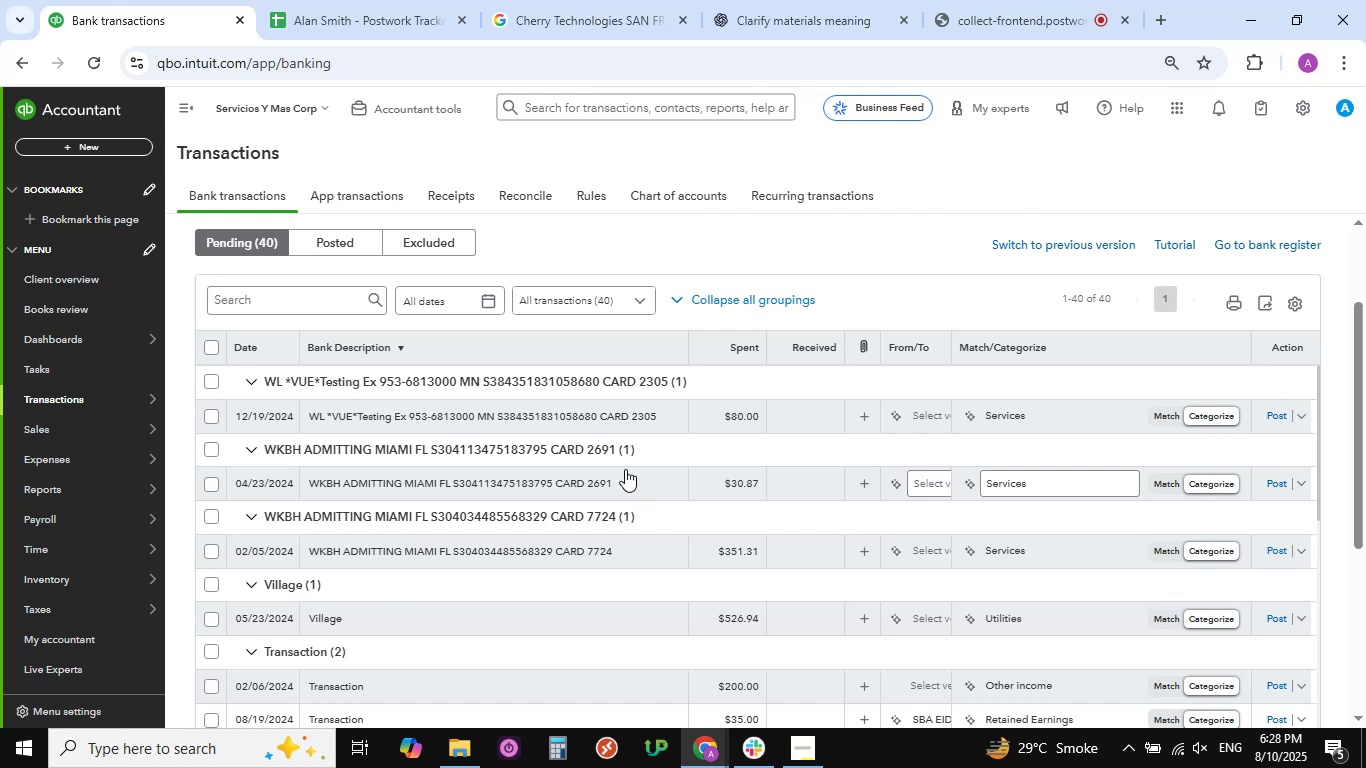 
wait(15.49)
 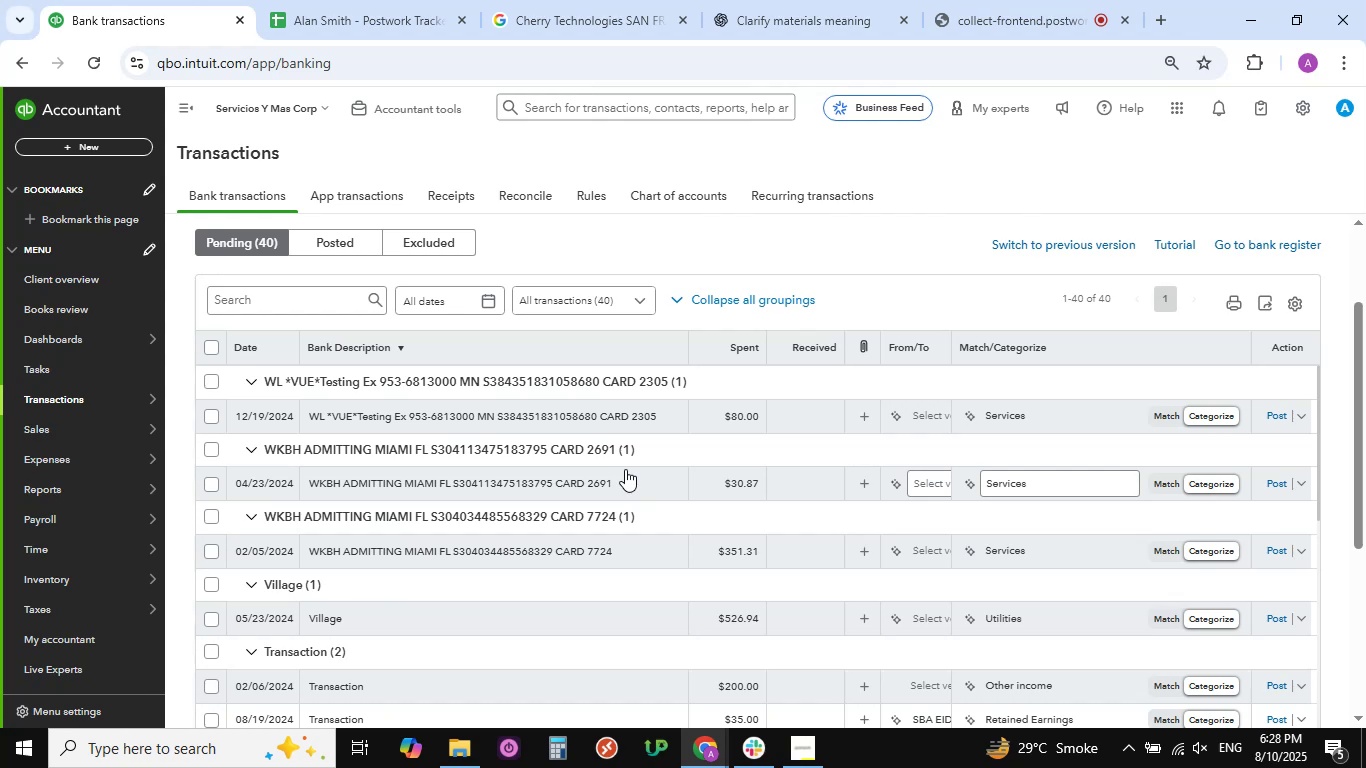 
scroll: coordinate [517, 577], scroll_direction: up, amount: 4.0
 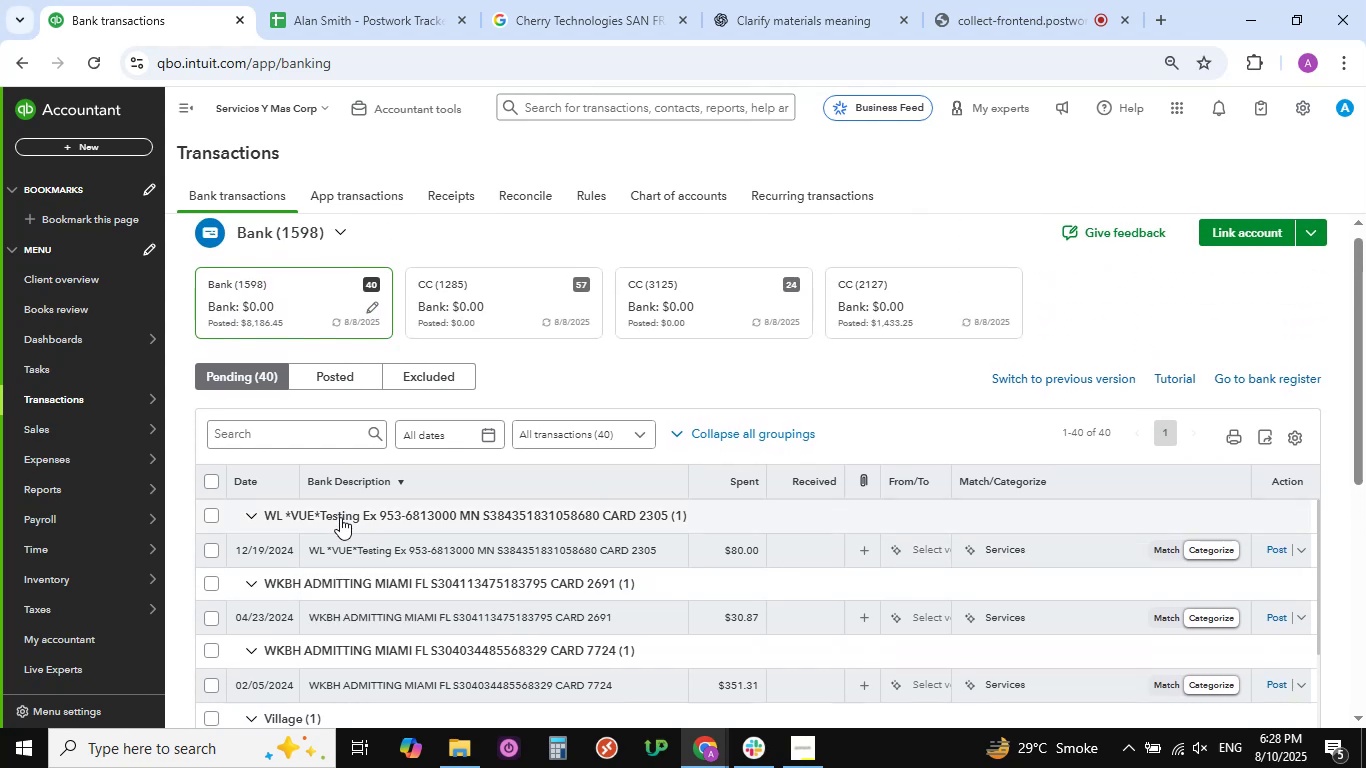 
left_click([340, 520])
 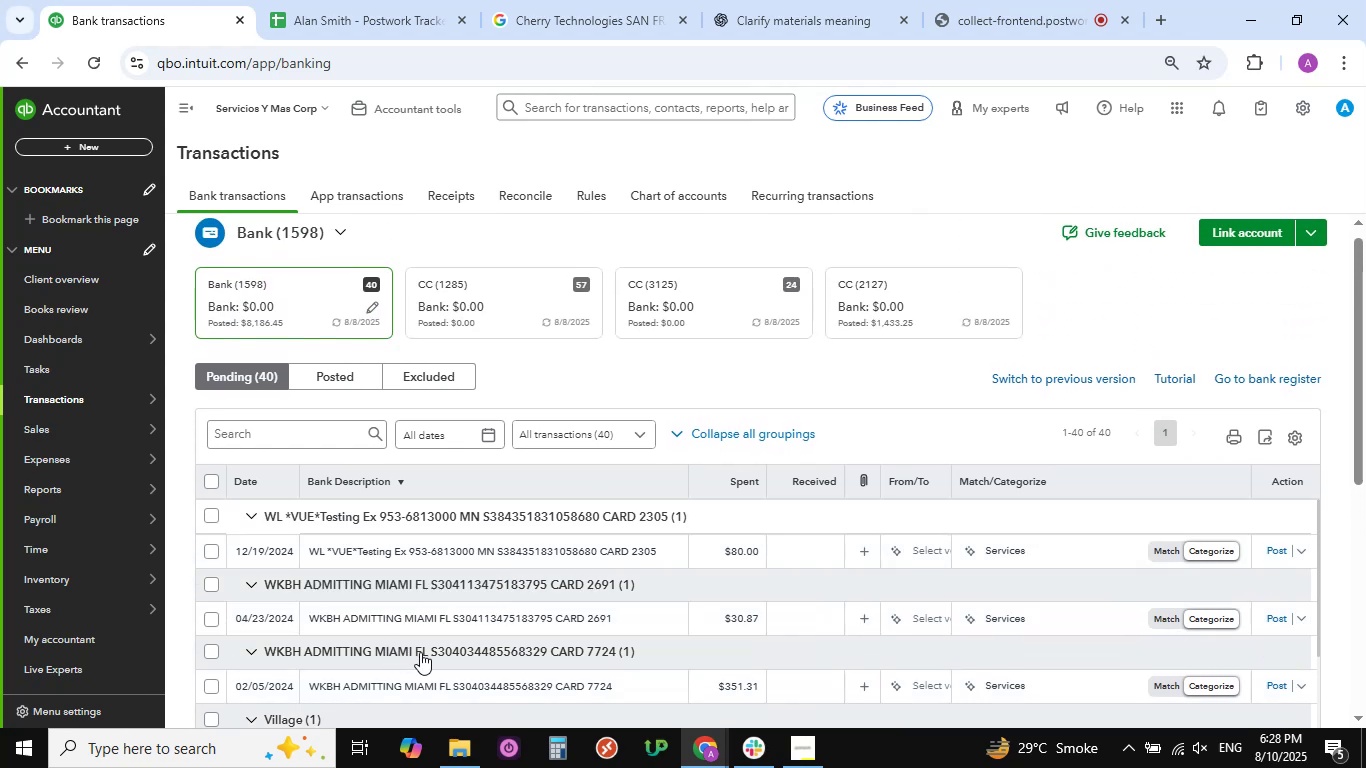 
scroll: coordinate [445, 587], scroll_direction: down, amount: 2.0
 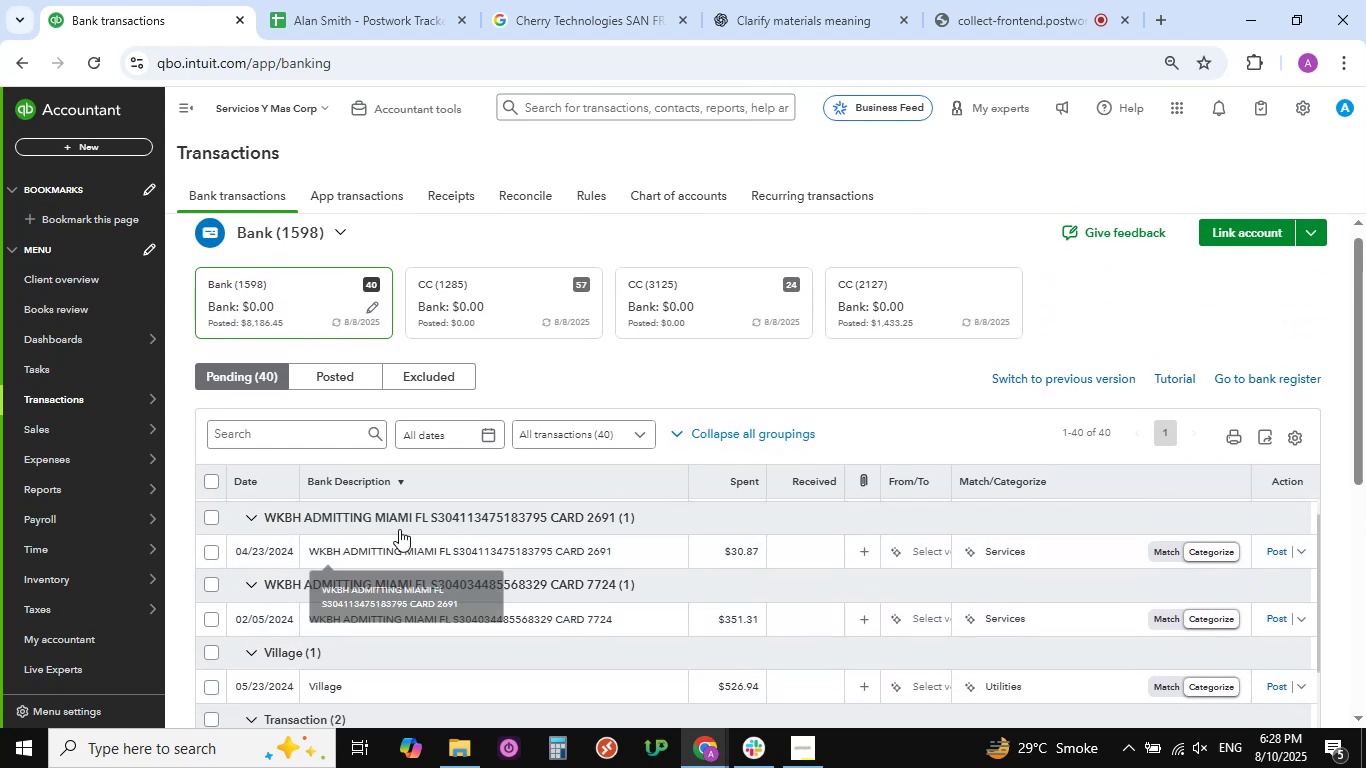 
scroll: coordinate [1120, 571], scroll_direction: up, amount: 25.0
 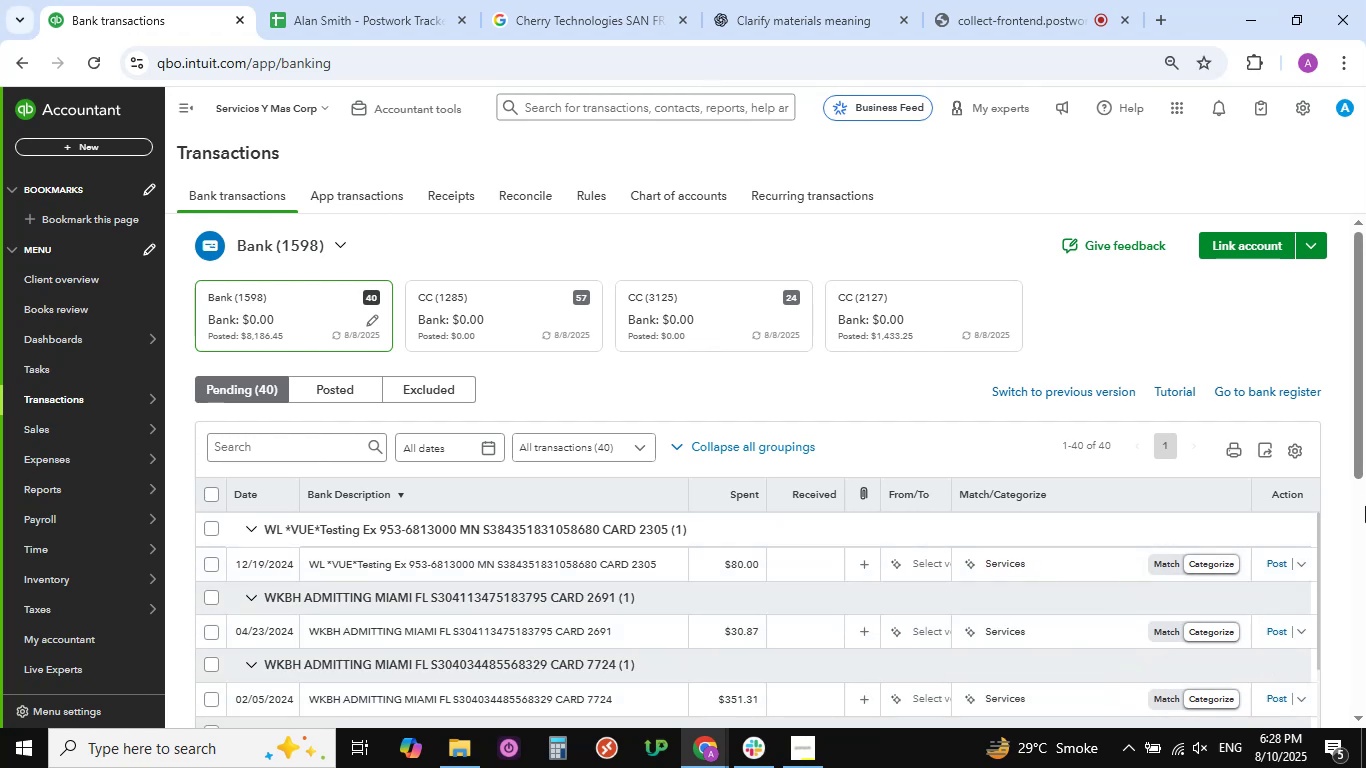 
scroll: coordinate [1342, 504], scroll_direction: down, amount: 6.0
 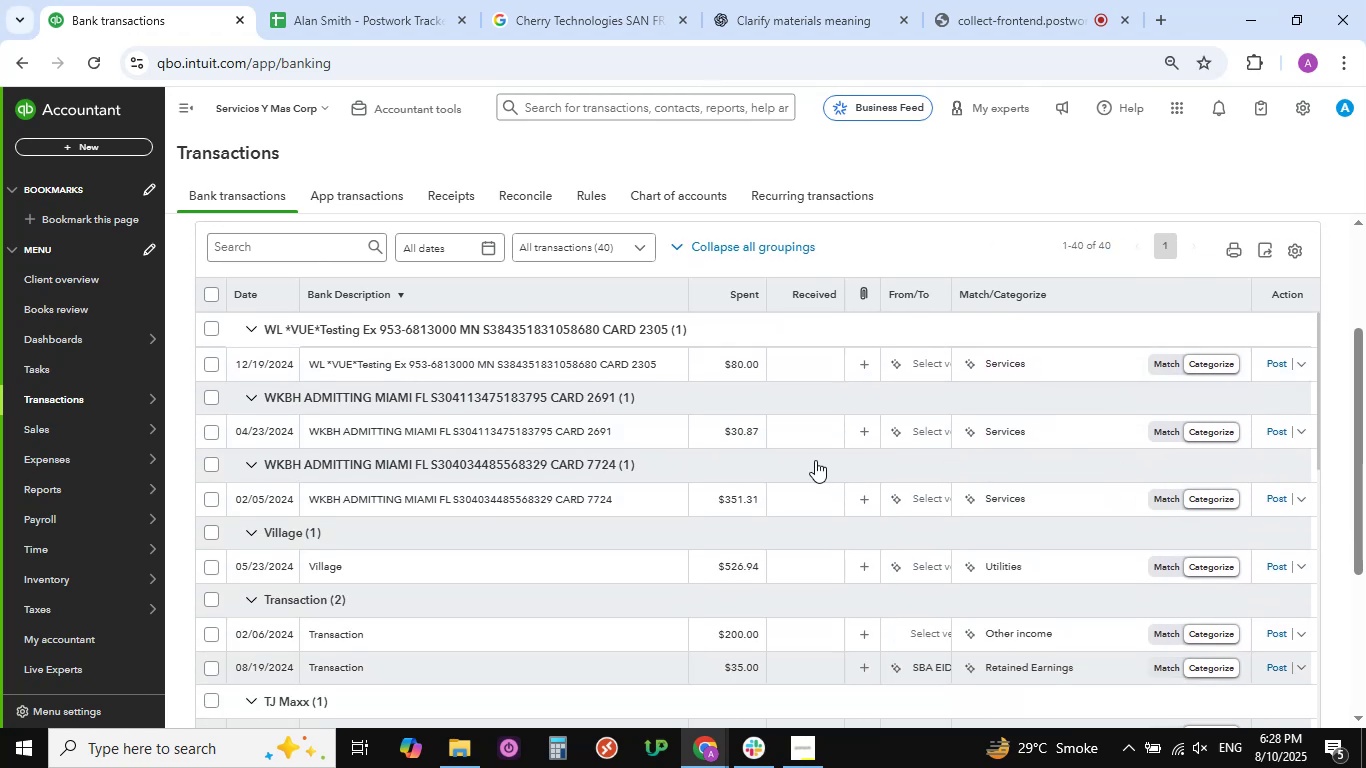 
scroll: coordinate [629, 481], scroll_direction: up, amount: 6.0
 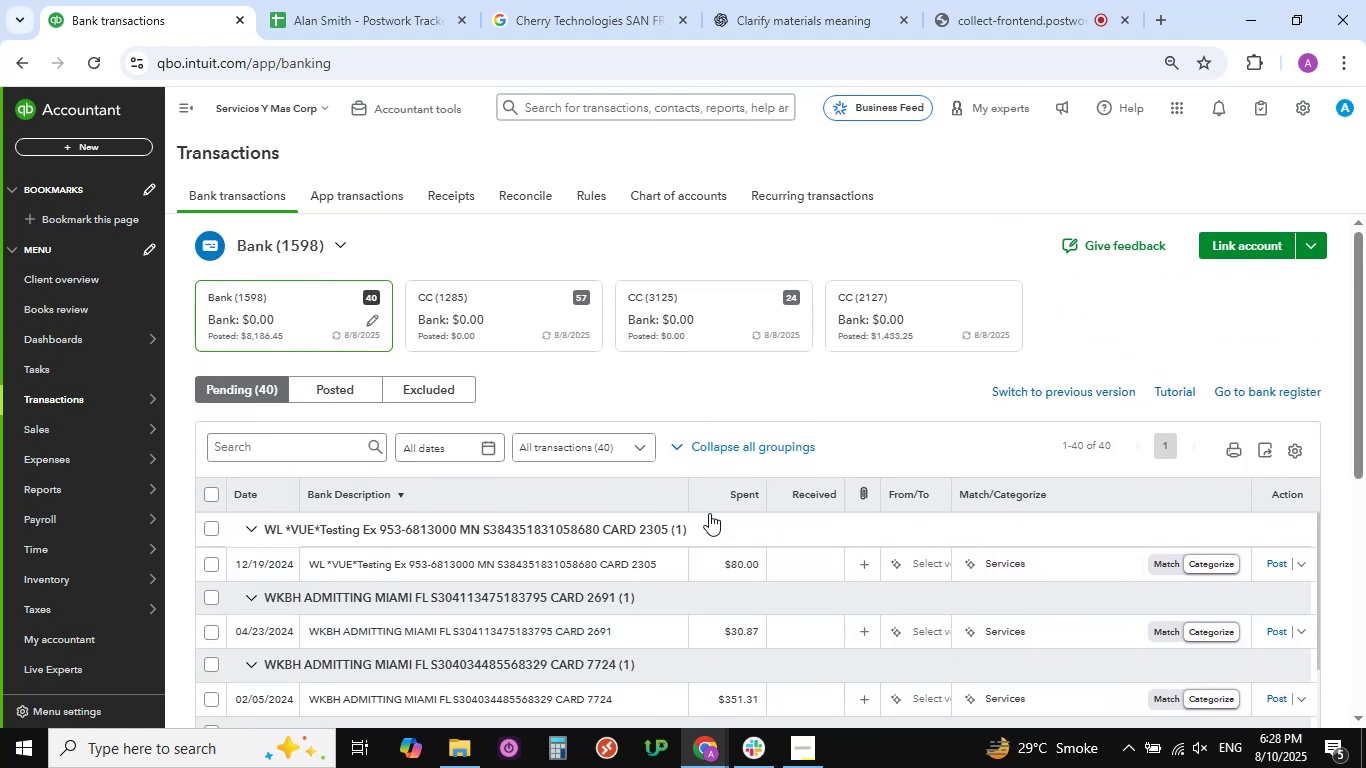 
scroll: coordinate [1329, 535], scroll_direction: down, amount: 7.0
 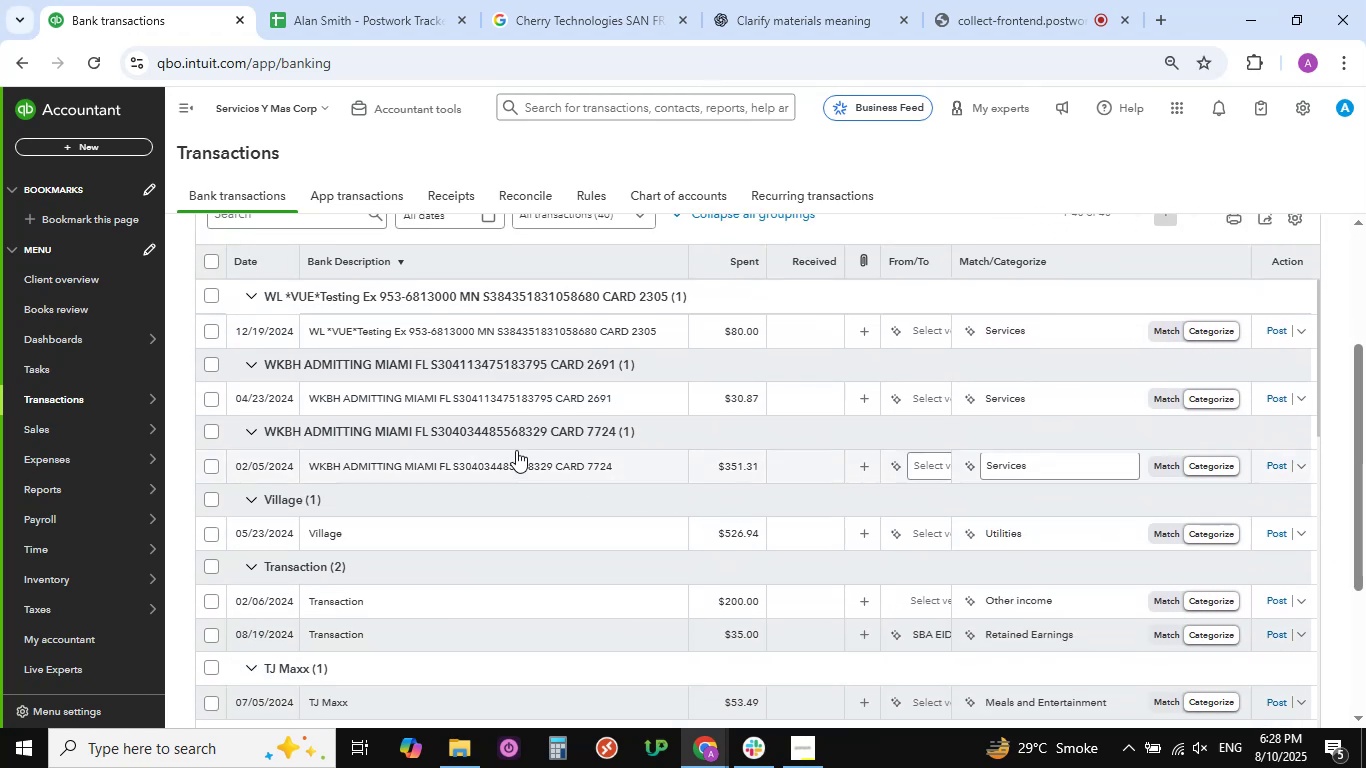 
scroll: coordinate [480, 551], scroll_direction: up, amount: 10.0
 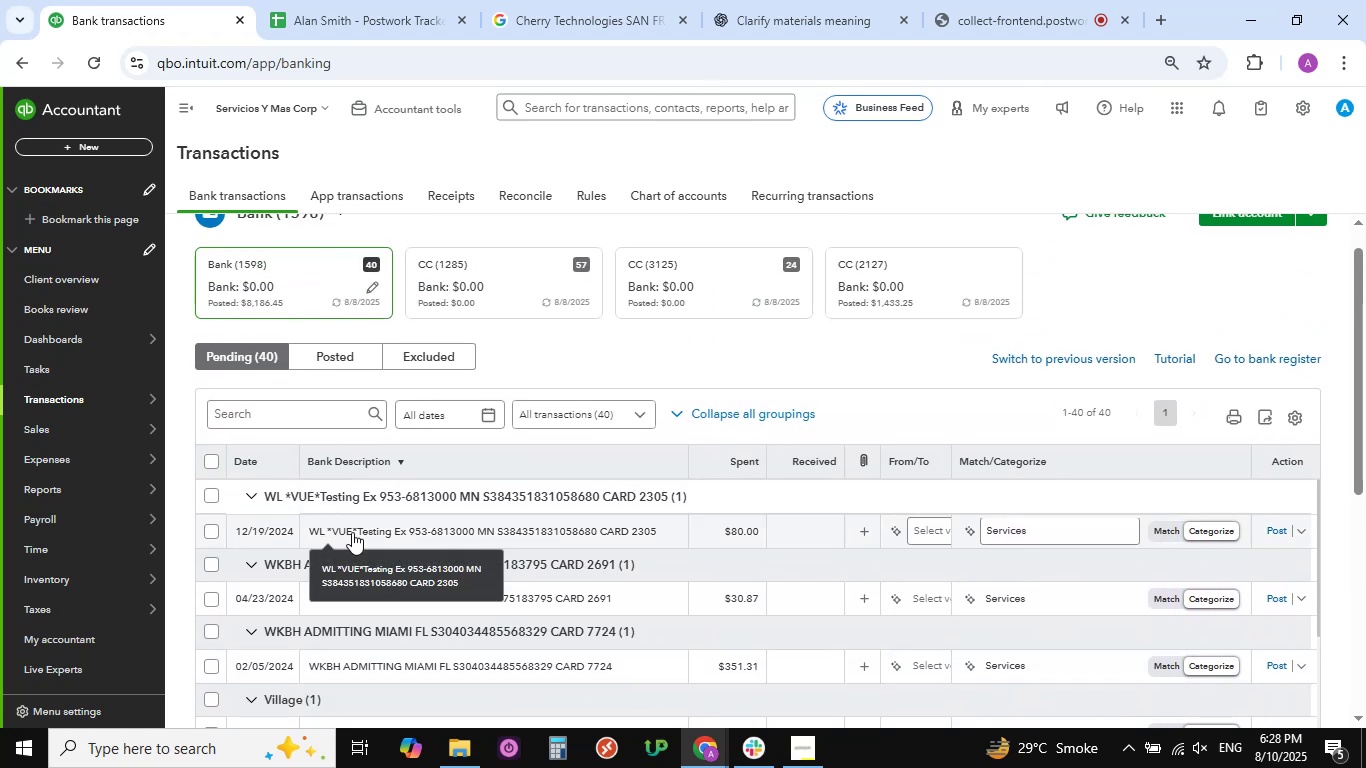 
left_click([353, 532])
 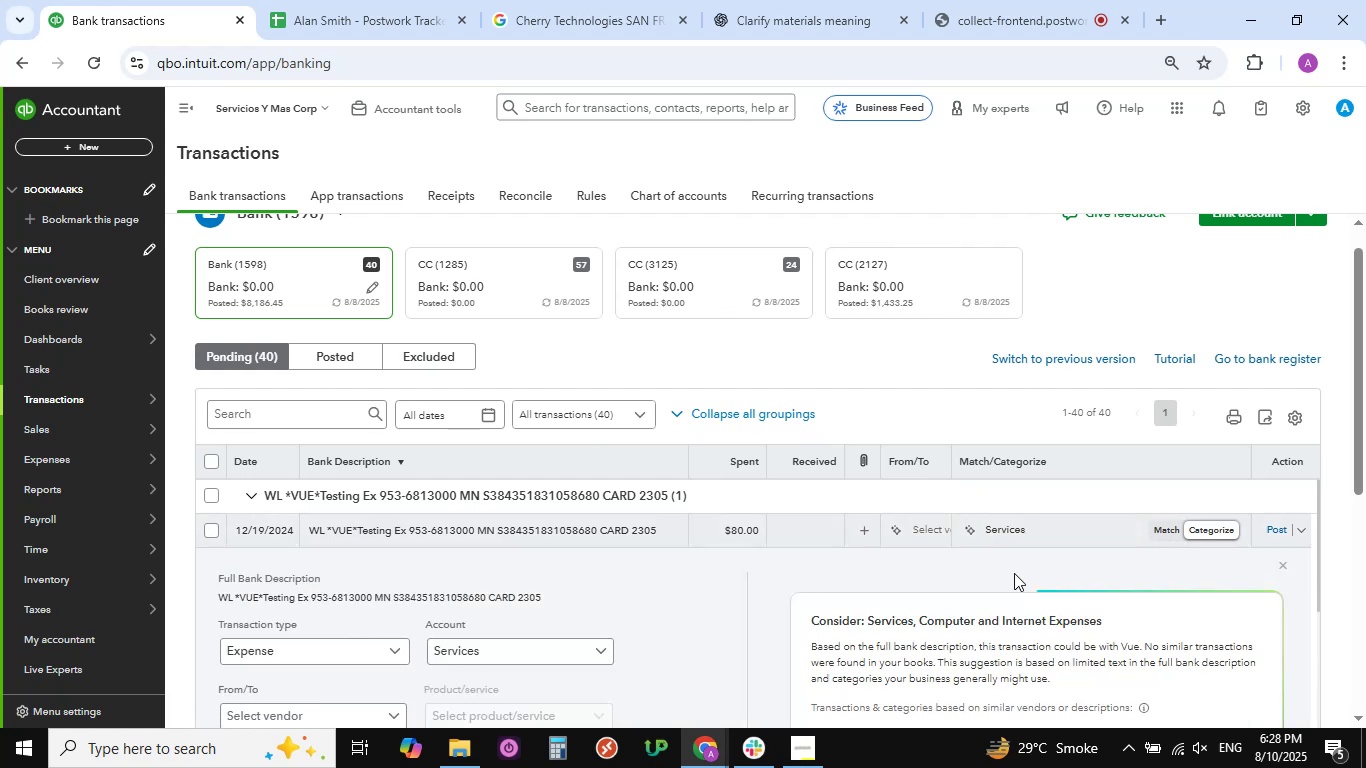 
scroll: coordinate [1311, 452], scroll_direction: down, amount: 11.0
 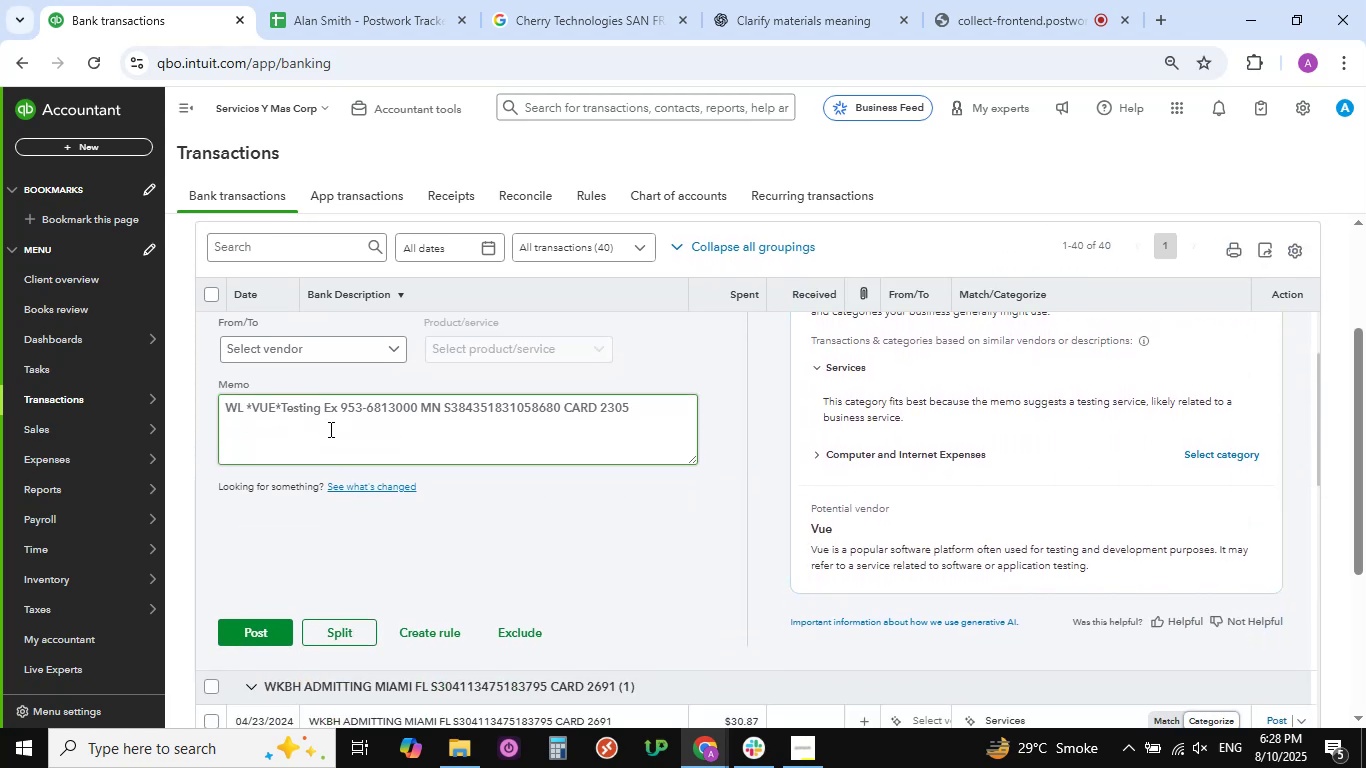 
left_click_drag(start_coordinate=[339, 413], to_coordinate=[196, 419])
 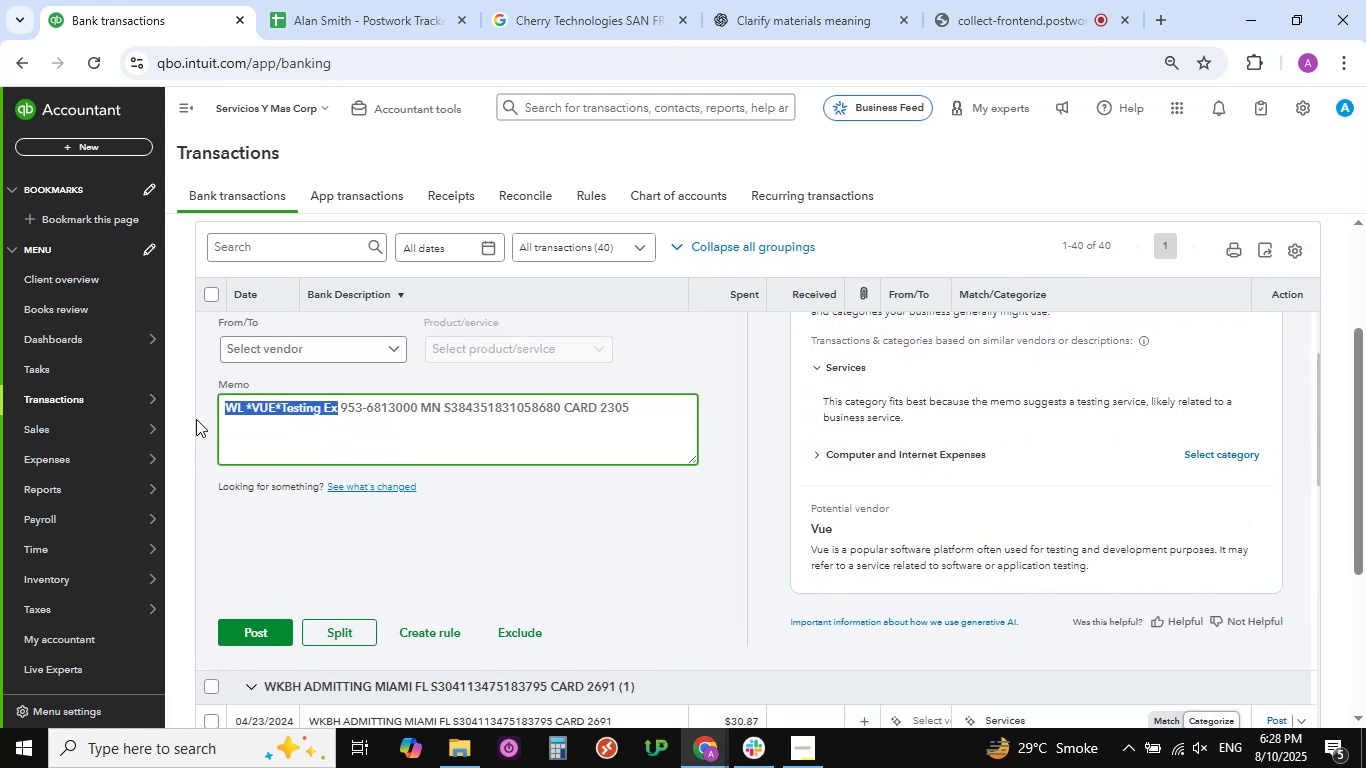 
key(Control+C)
 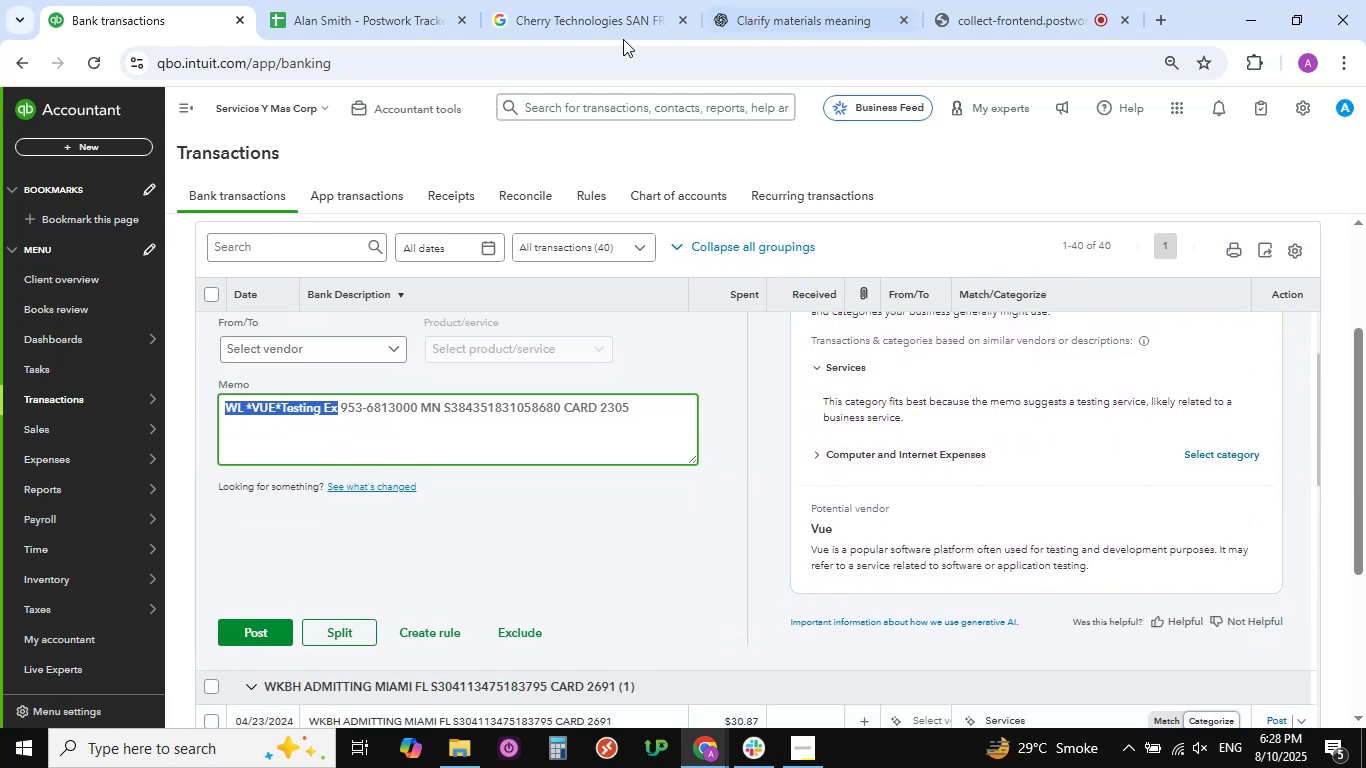 
left_click([621, 18])
 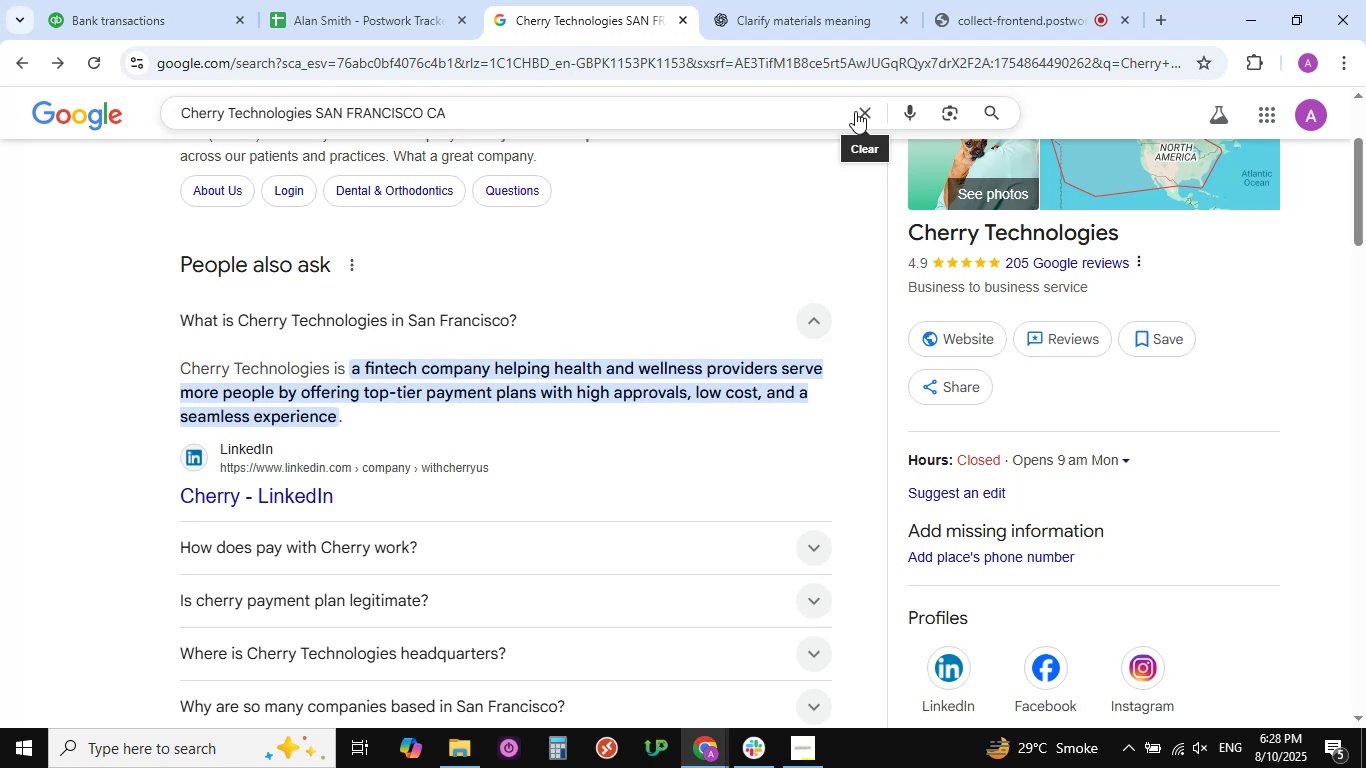 
left_click([863, 113])
 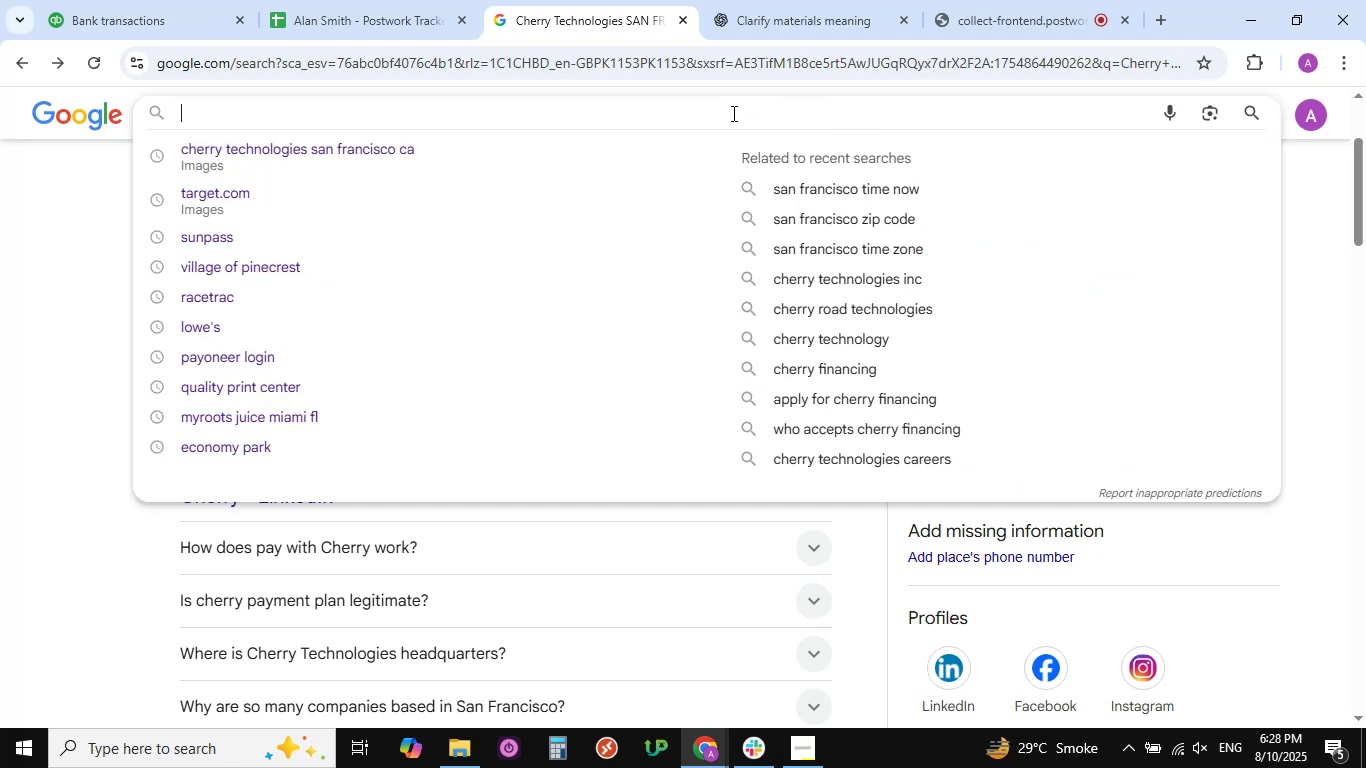 
left_click([732, 113])
 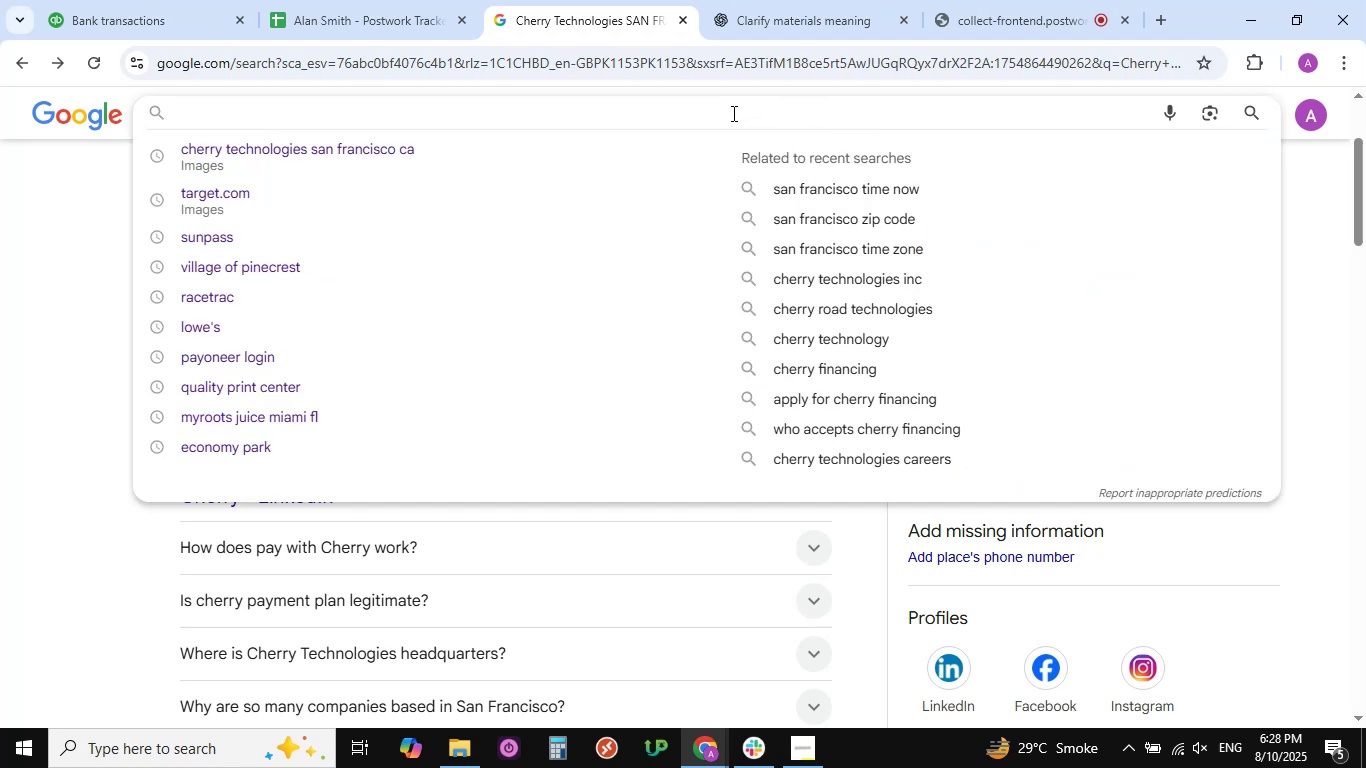 
key(Control+V)
 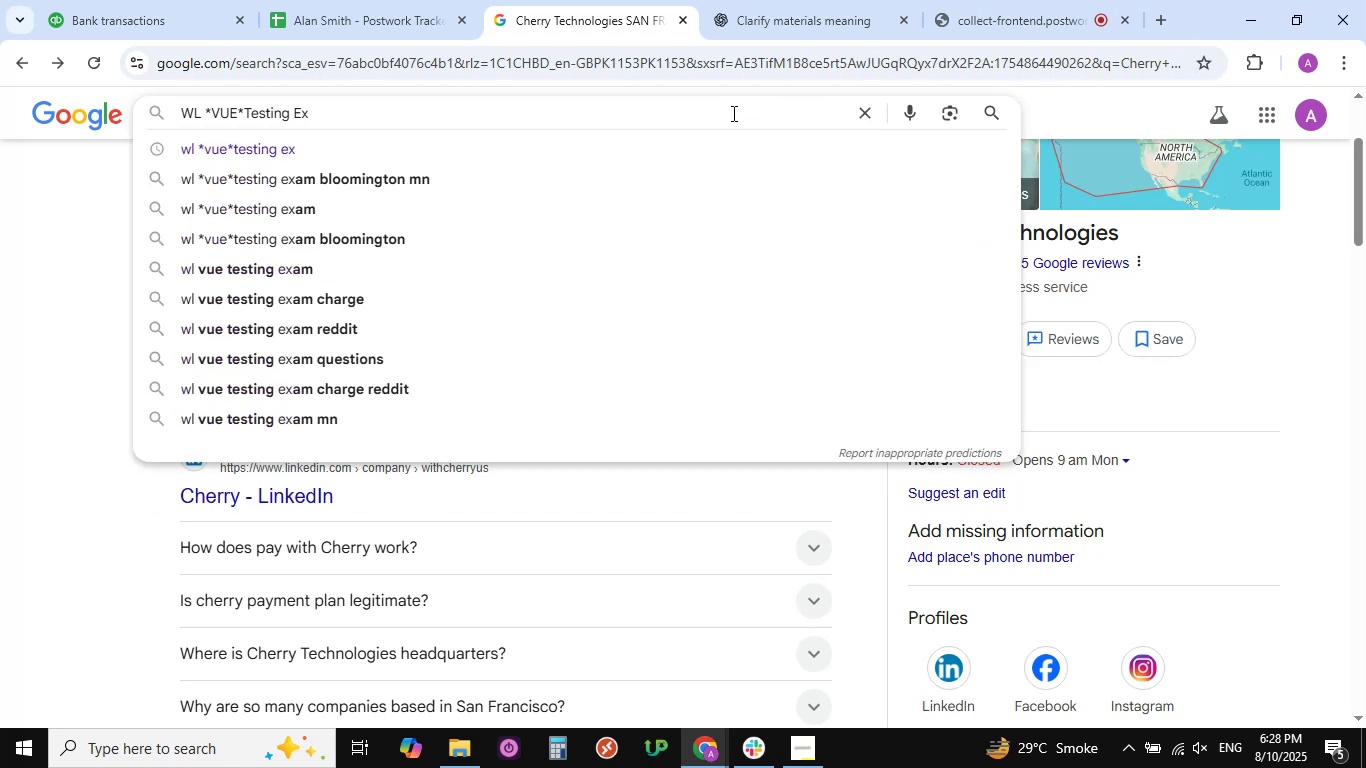 
key(NumpadEnter)
 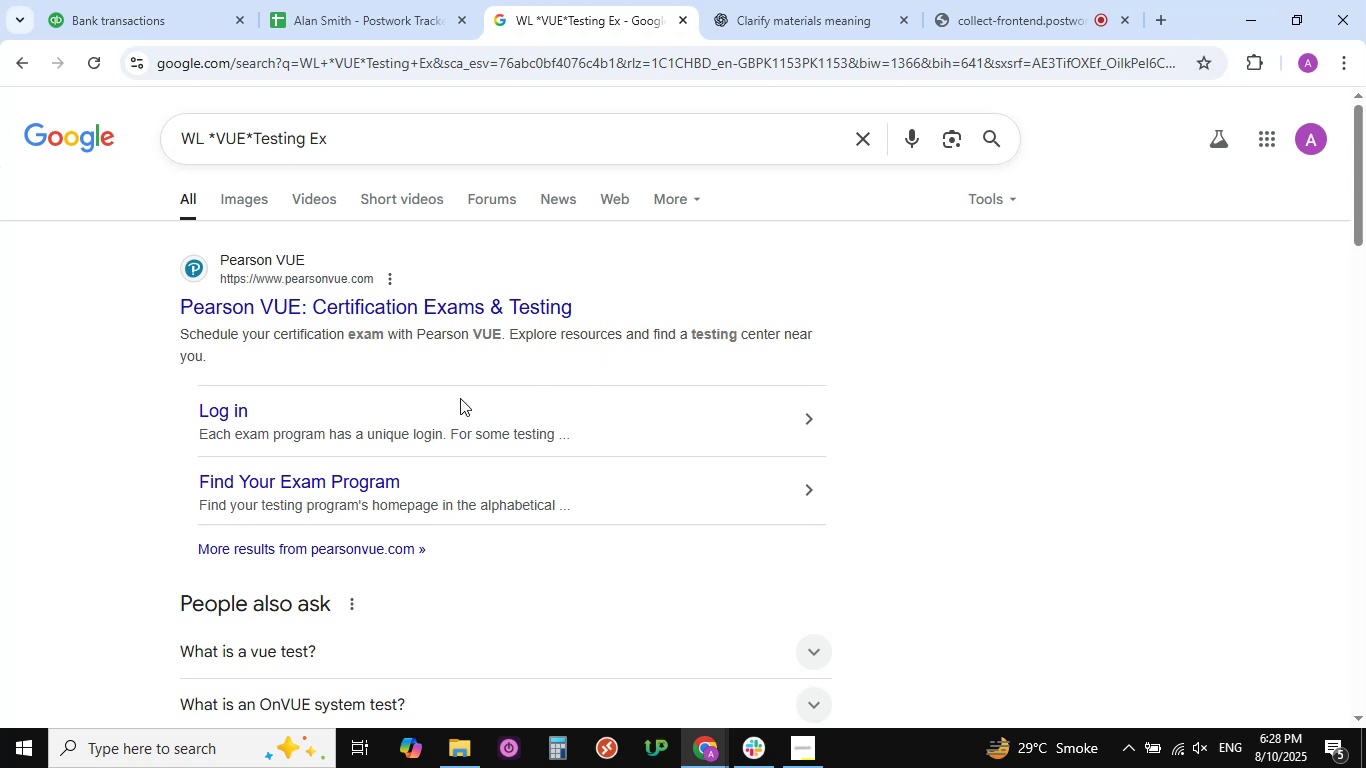 
wait(16.46)
 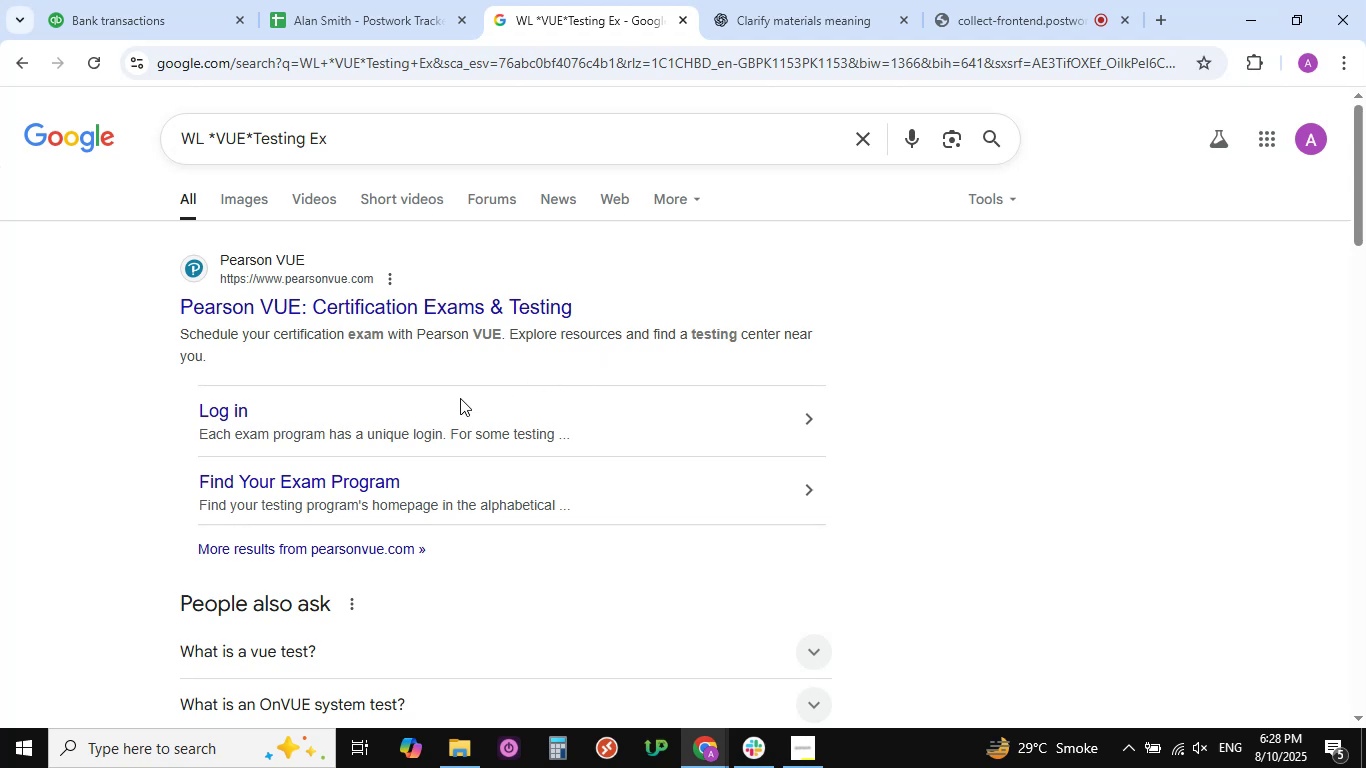 
scroll: coordinate [460, 398], scroll_direction: up, amount: 3.0
 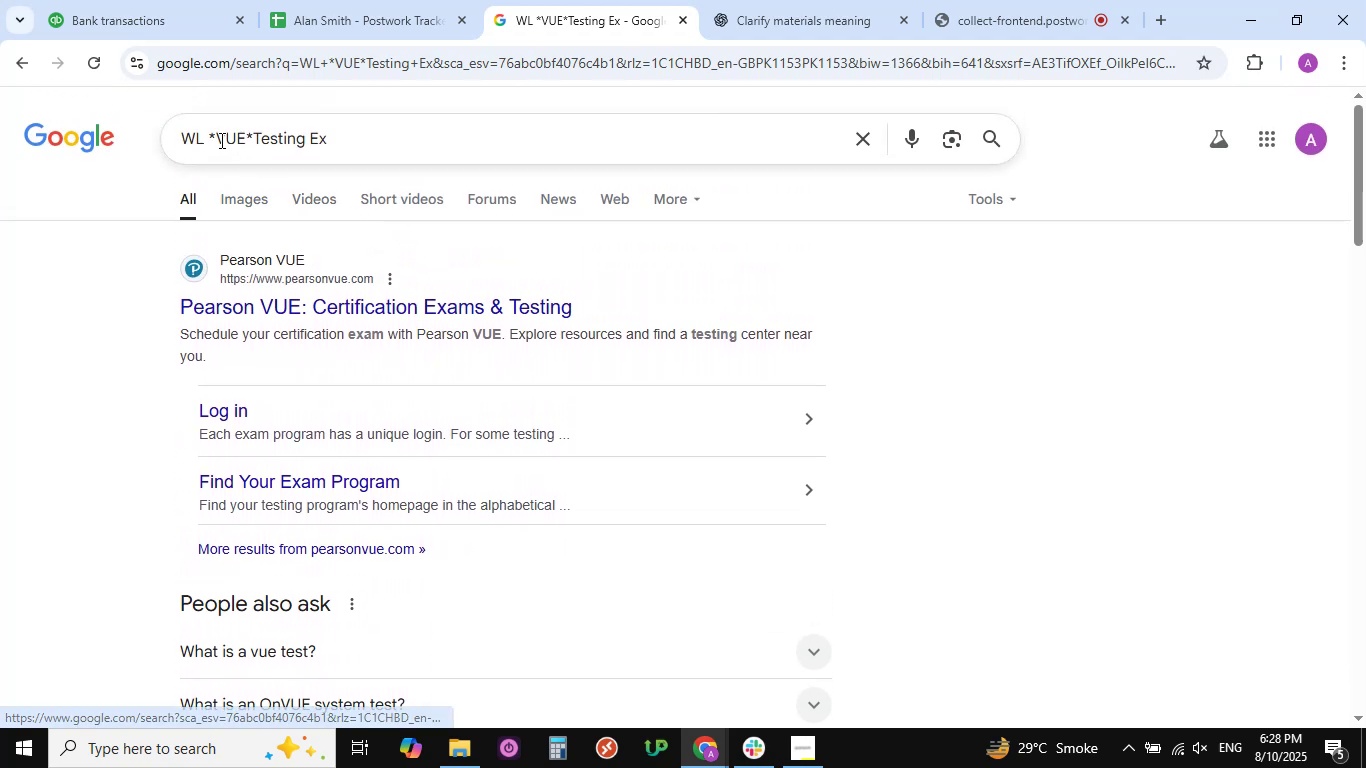 
left_click_drag(start_coordinate=[212, 137], to_coordinate=[112, 140])
 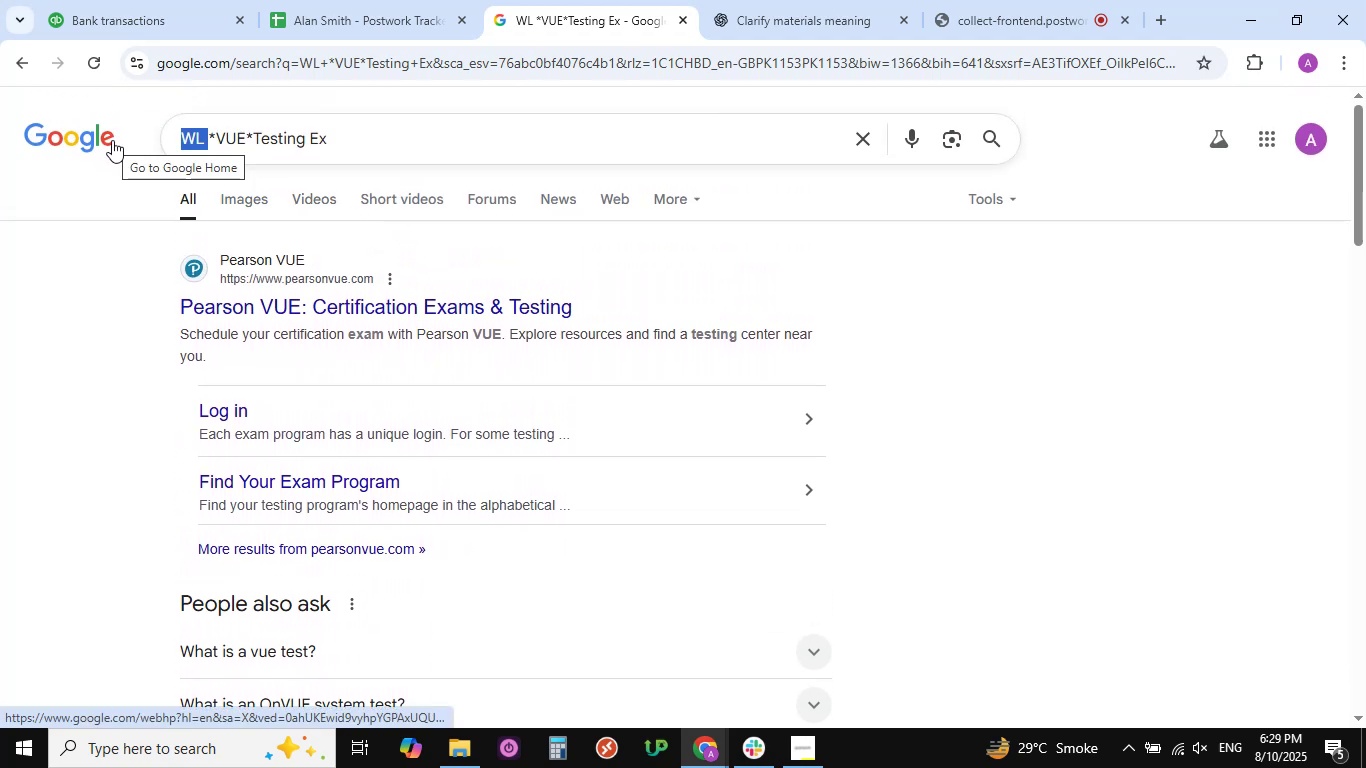 
key(Backspace)
 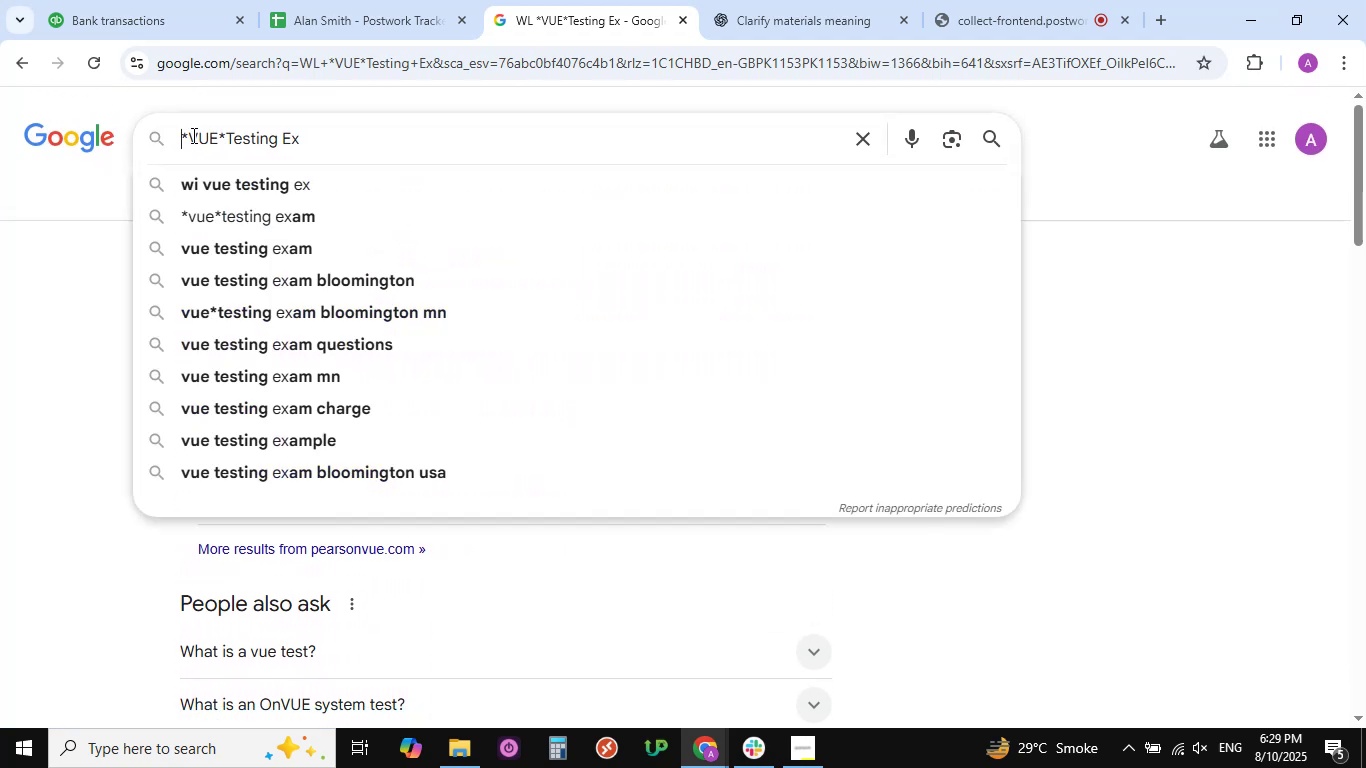 
left_click([188, 136])
 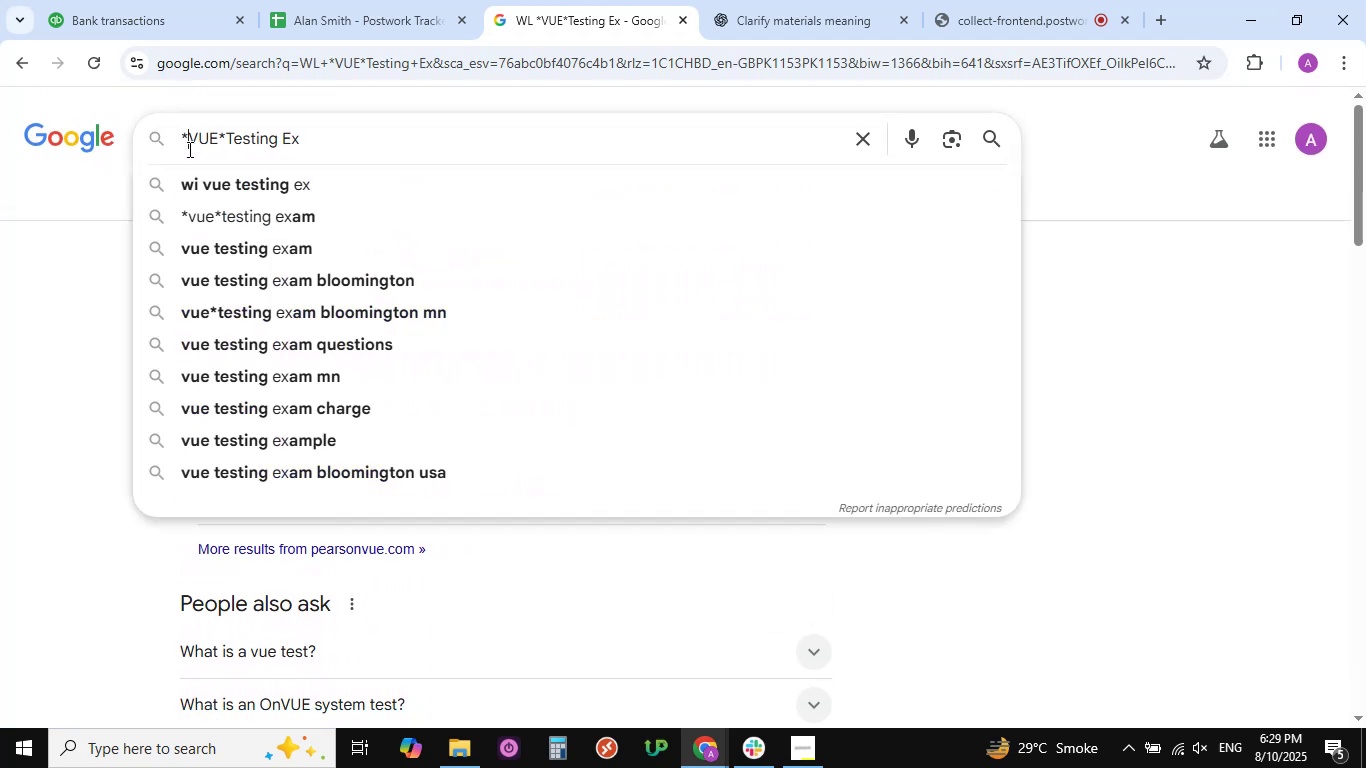 
key(Backspace)
 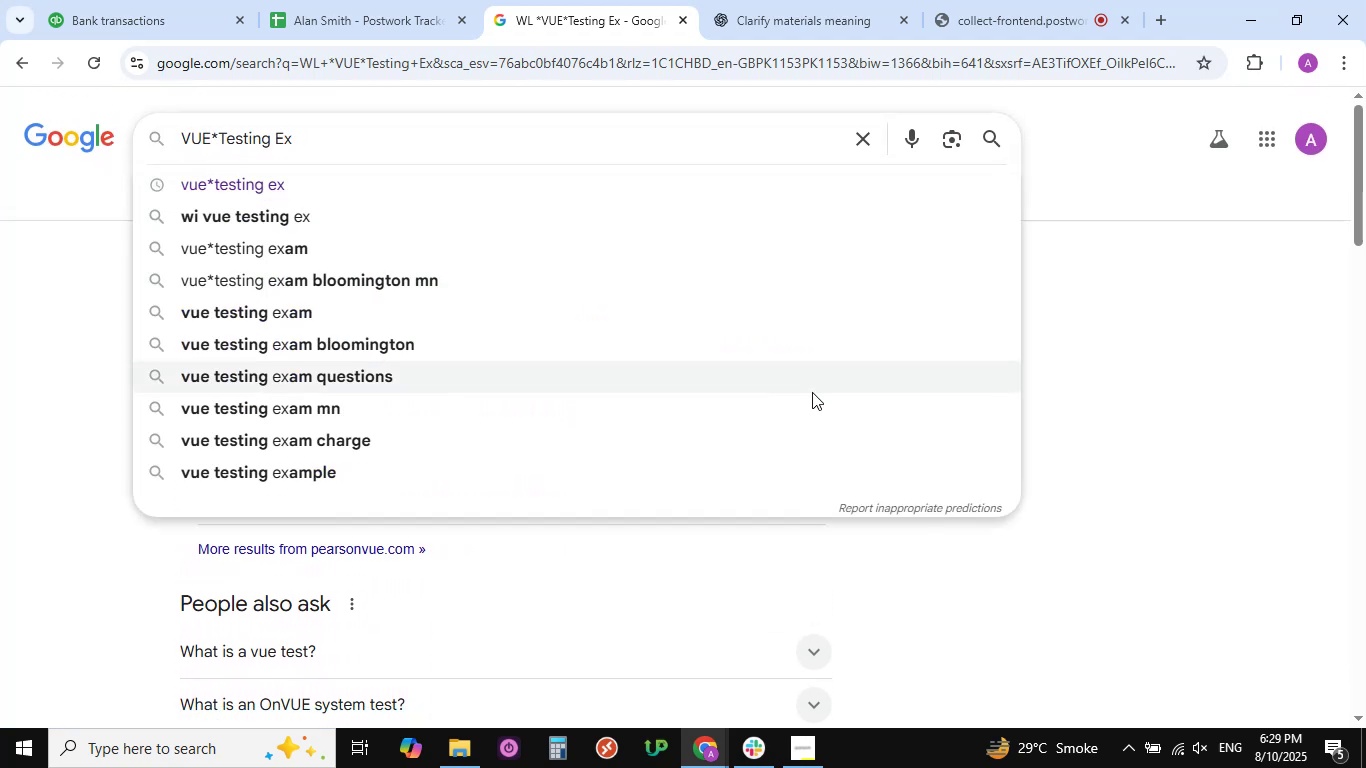 
left_click([993, 144])
 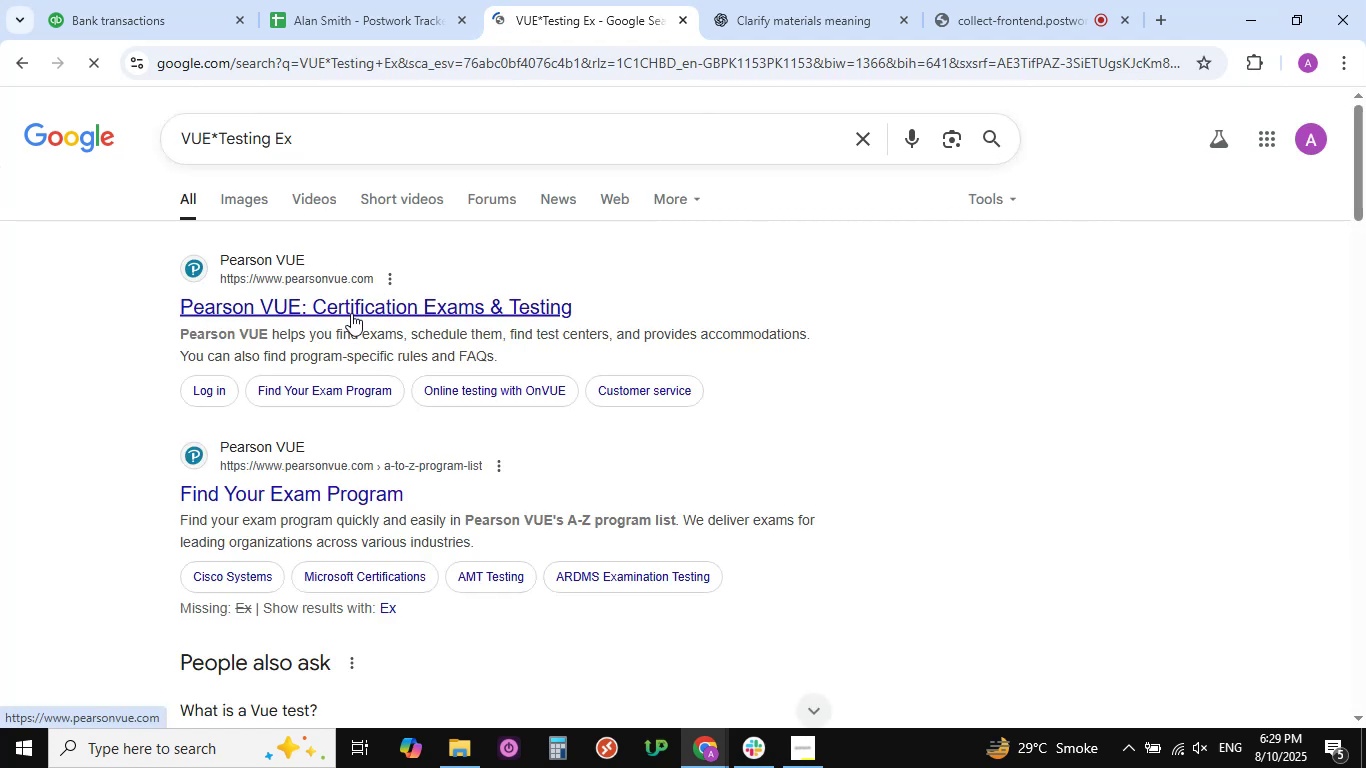 
scroll: coordinate [464, 308], scroll_direction: down, amount: 2.0
 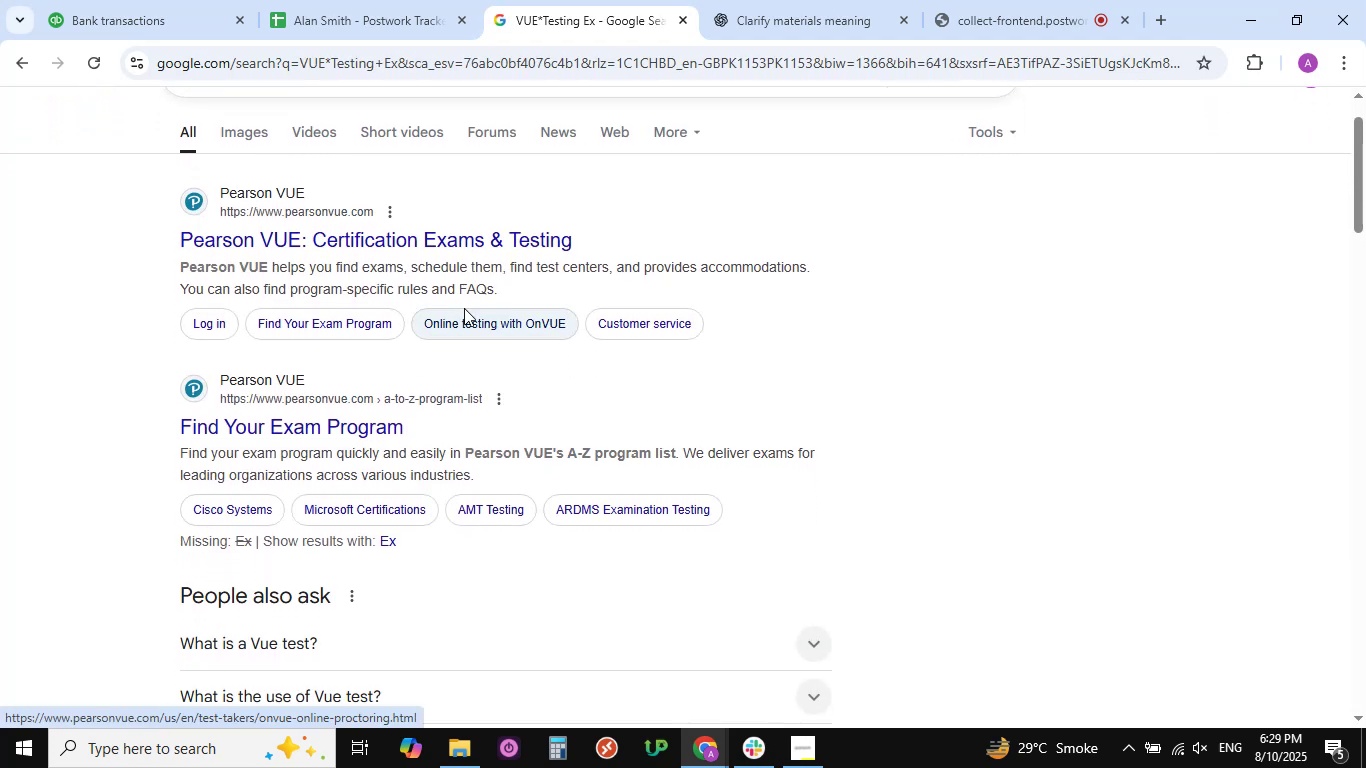 
scroll: coordinate [464, 308], scroll_direction: up, amount: 4.0
 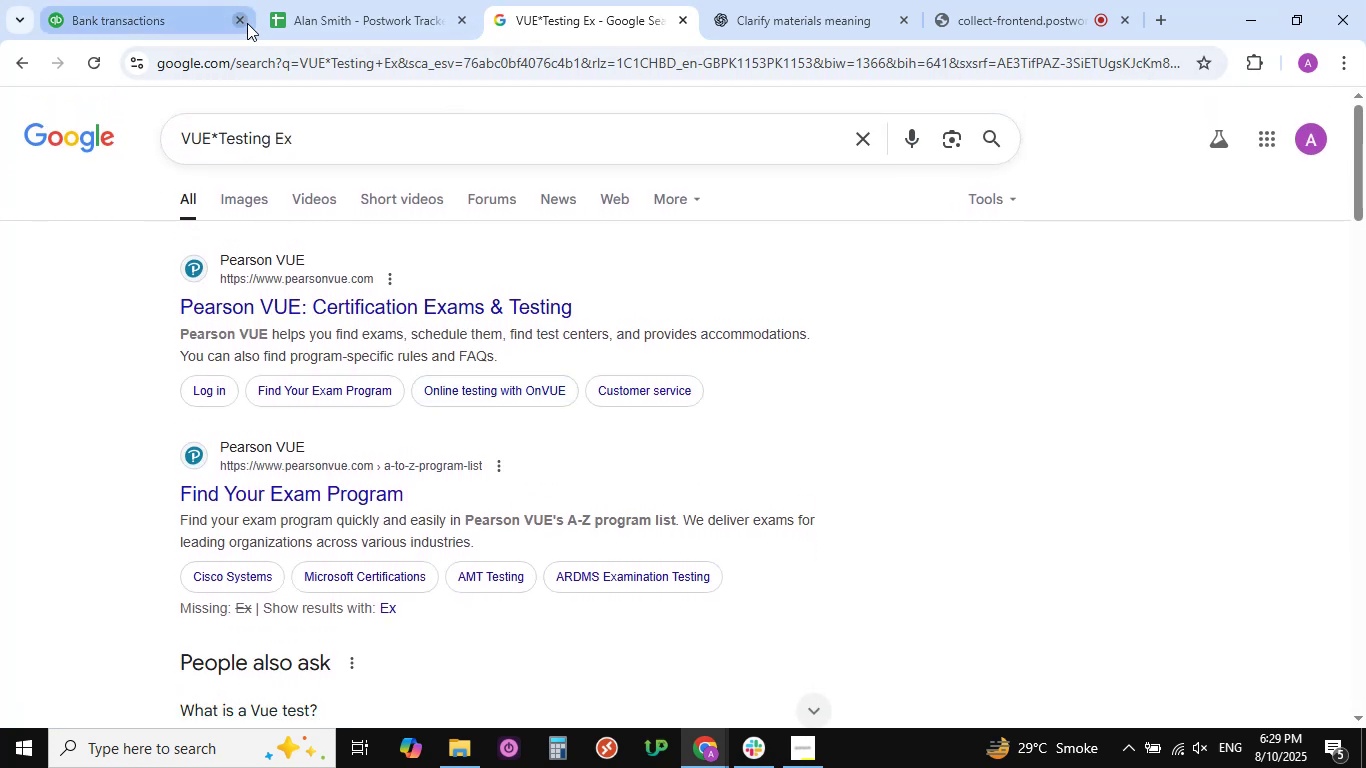 
left_click([147, 20])
 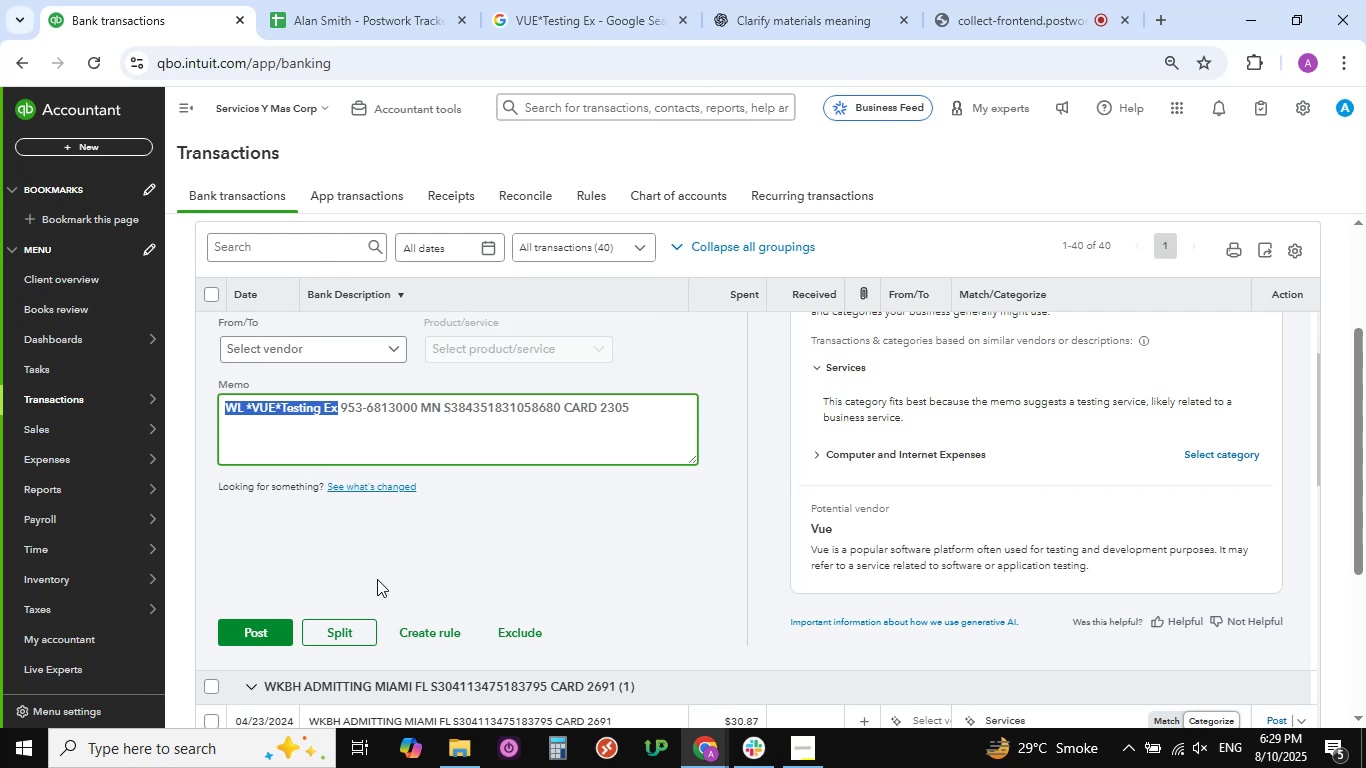 
scroll: coordinate [569, 424], scroll_direction: up, amount: 4.0
 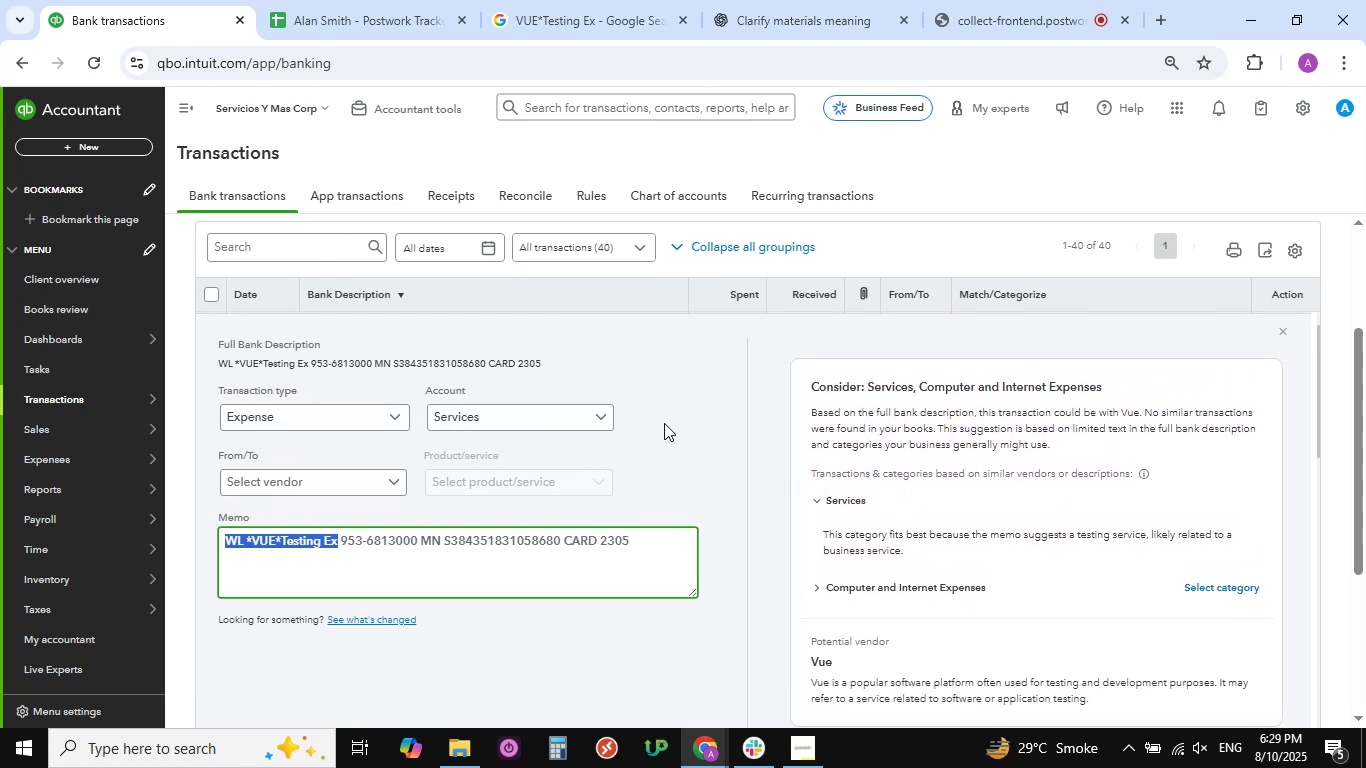 
left_click([599, 419])
 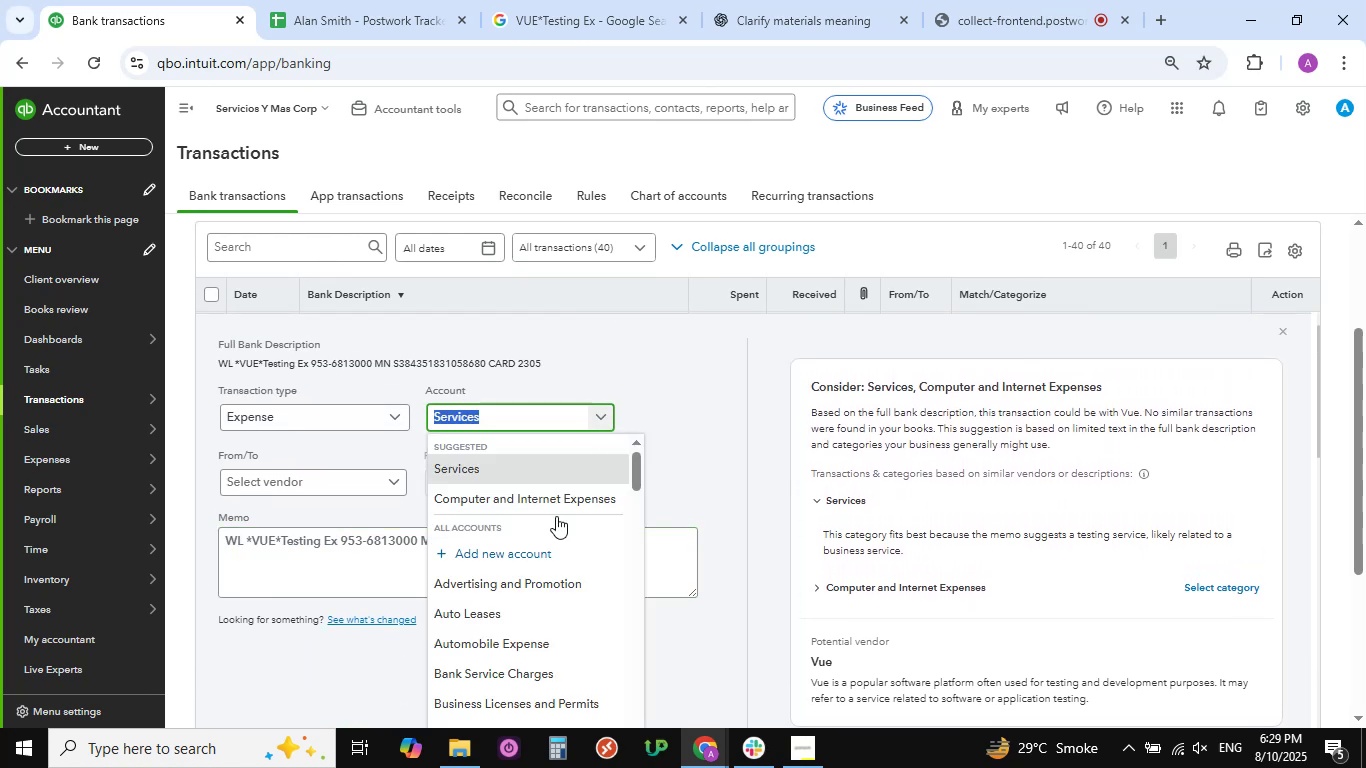 
scroll: coordinate [529, 564], scroll_direction: down, amount: 15.0
 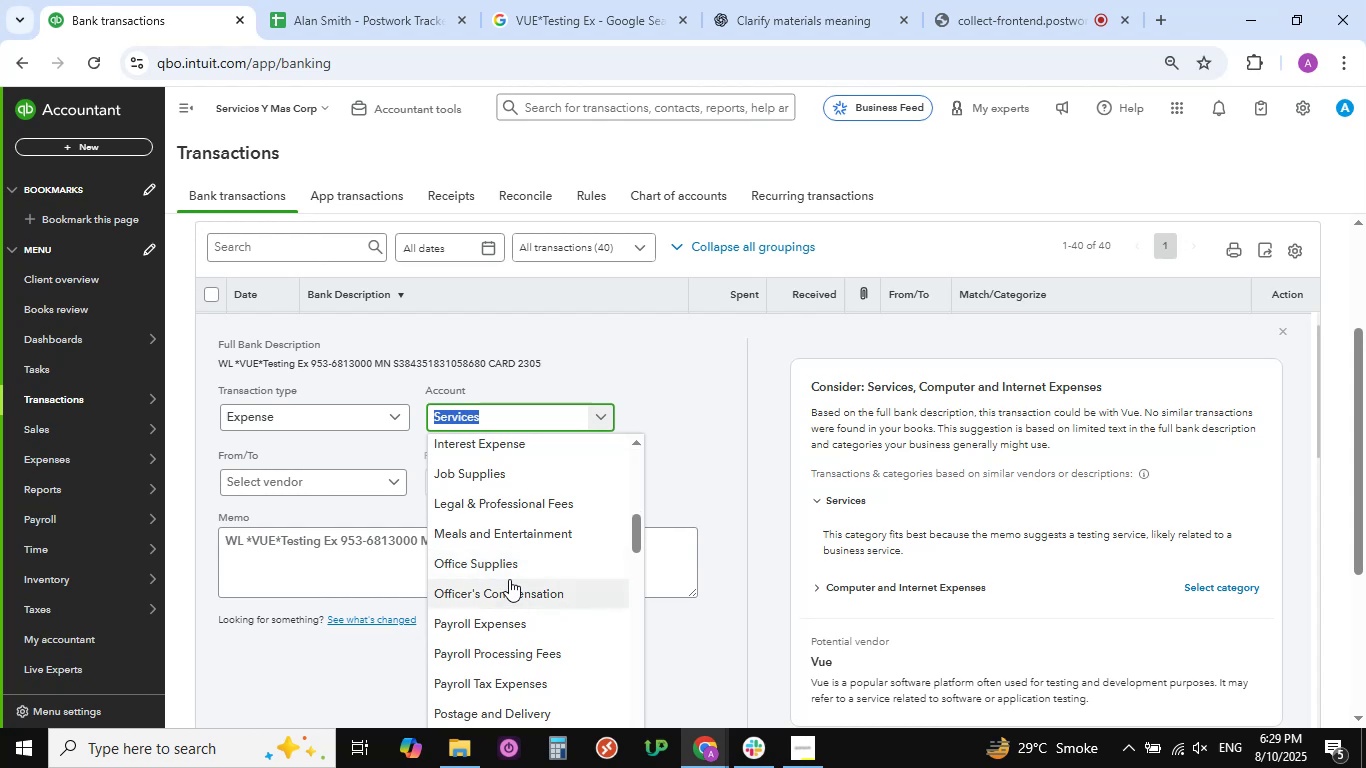 
left_click([509, 567])
 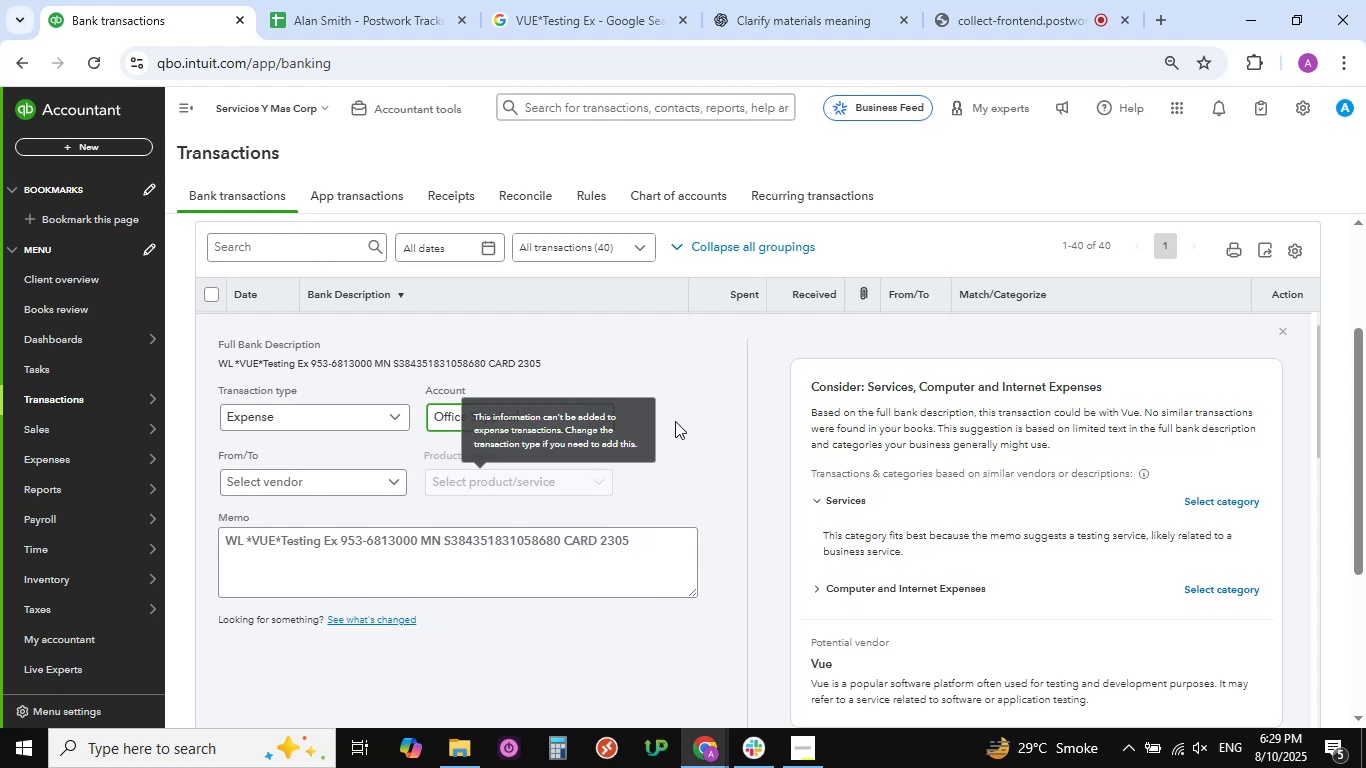 
left_click([703, 430])
 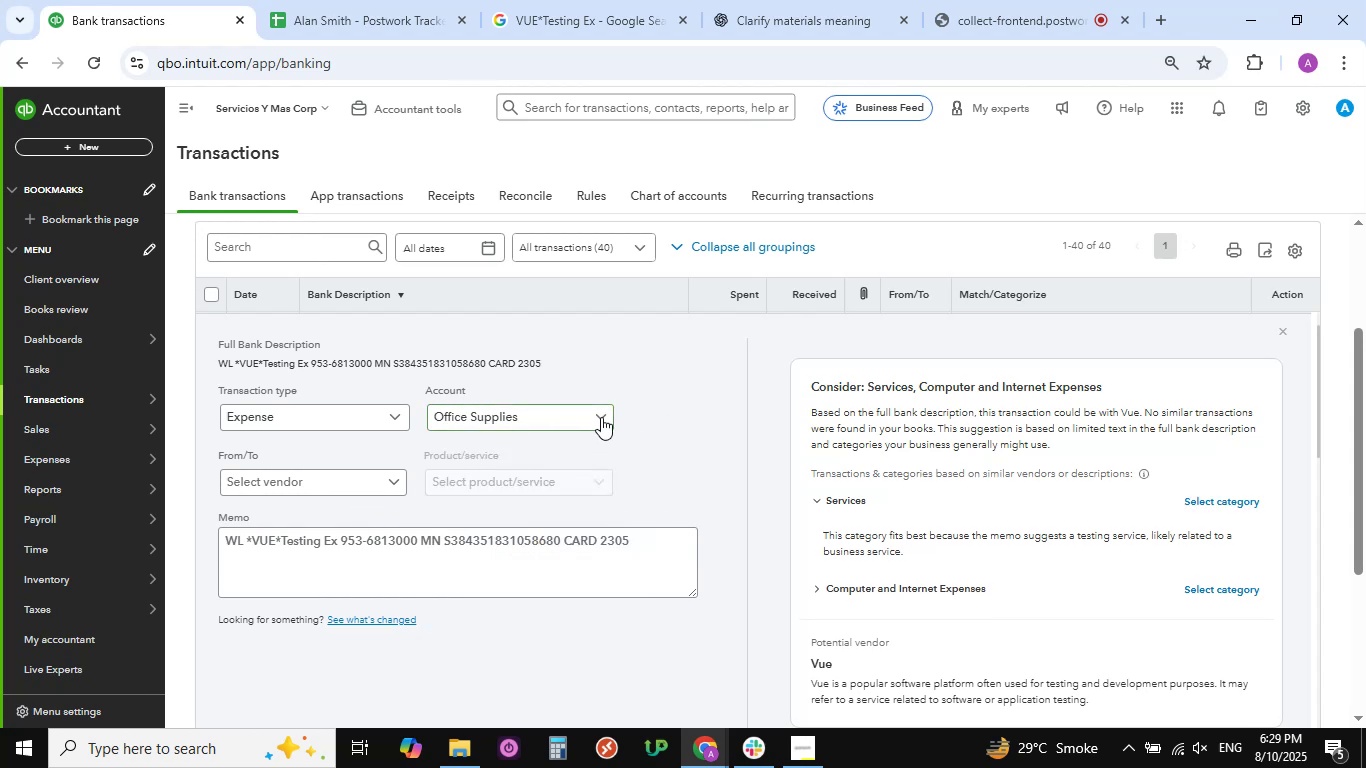 
left_click([601, 417])
 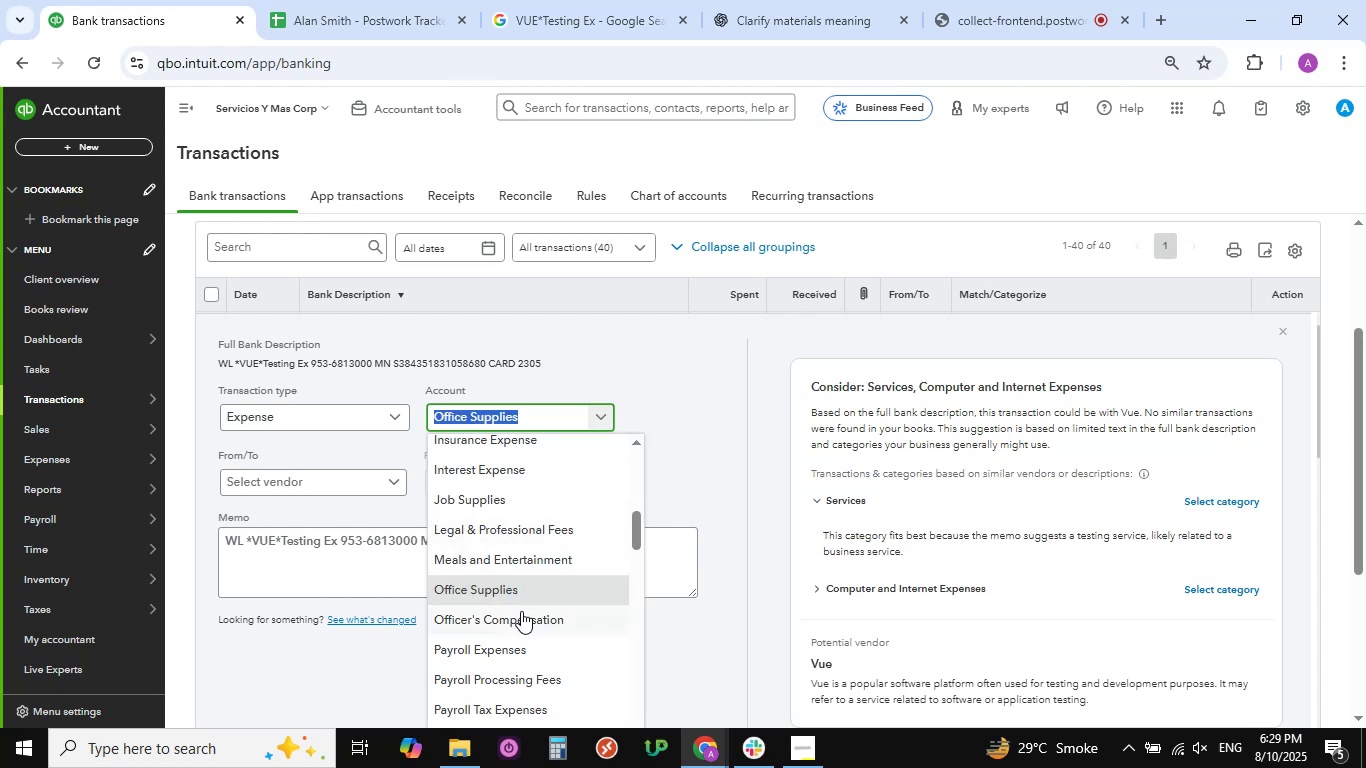 
scroll: coordinate [521, 611], scroll_direction: down, amount: 22.0
 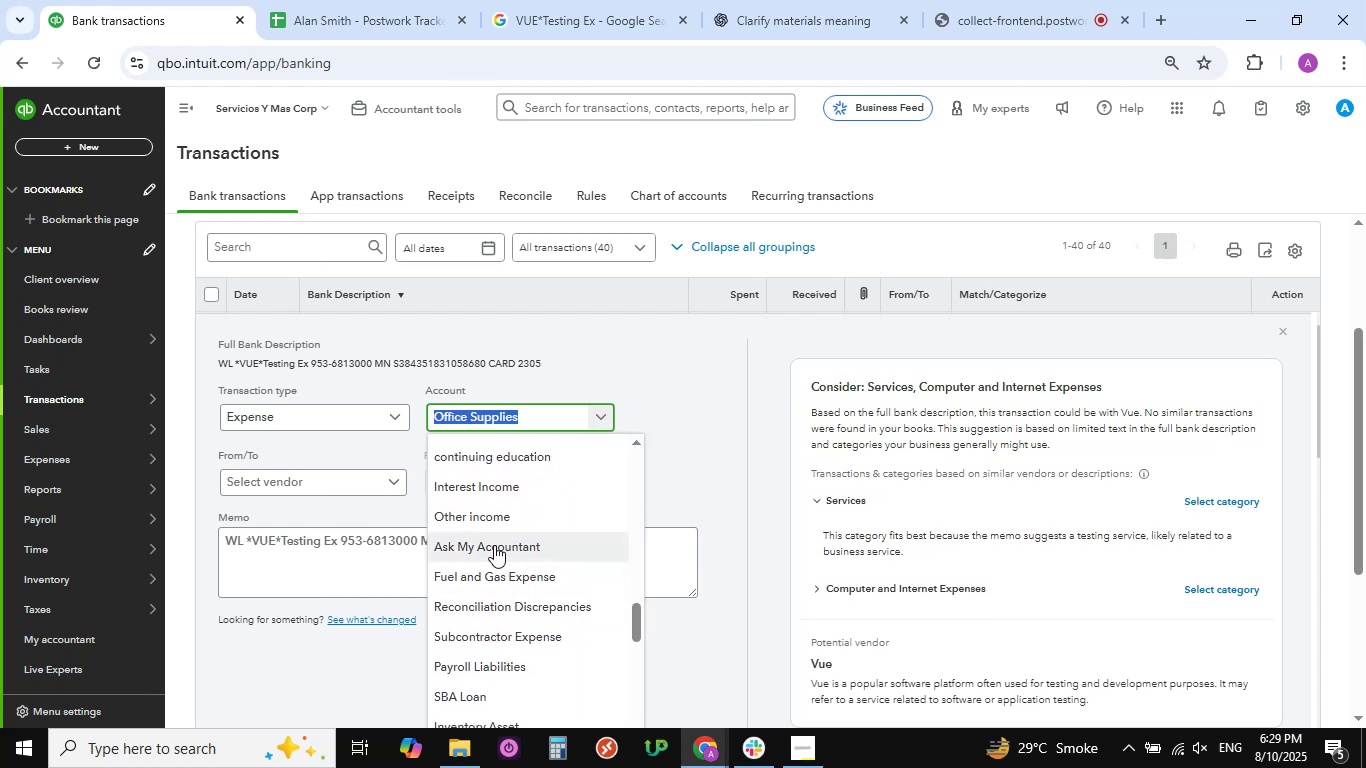 
left_click([494, 545])
 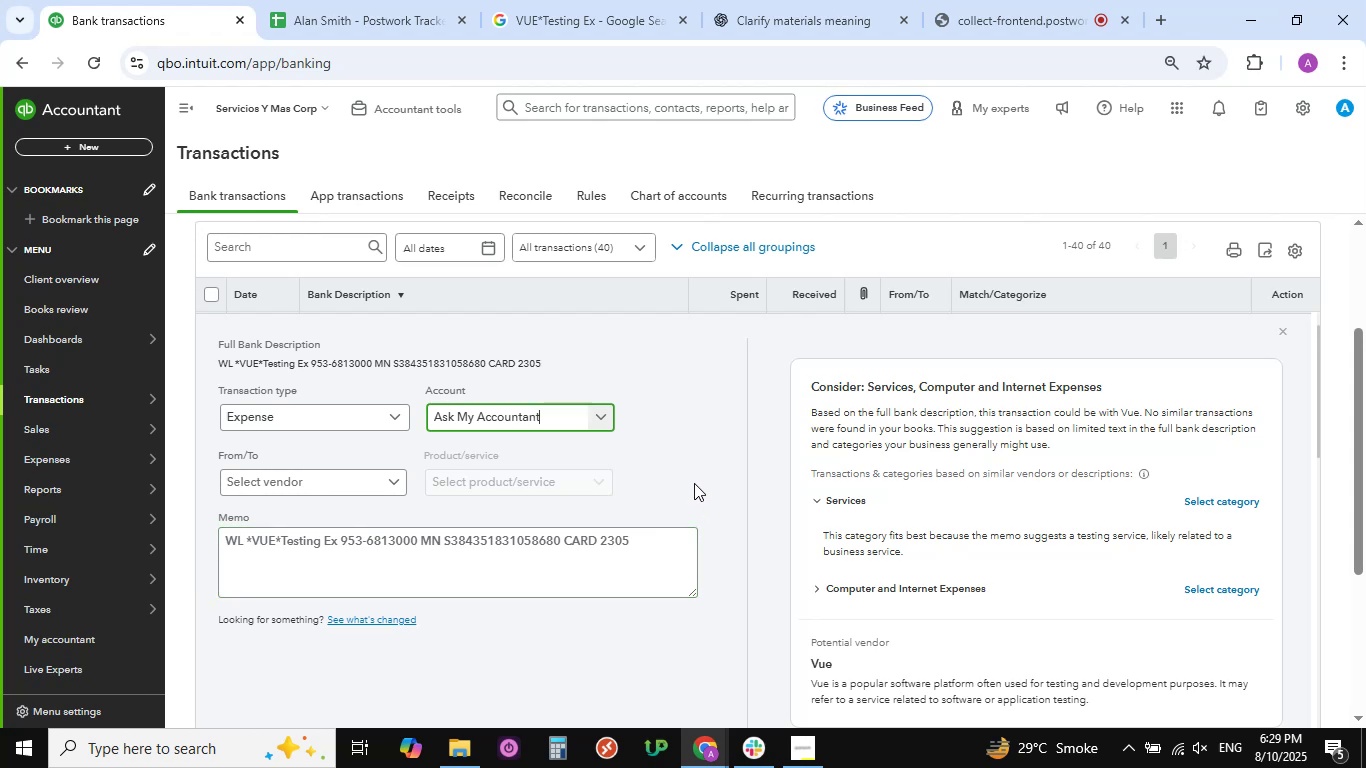 
scroll: coordinate [316, 617], scroll_direction: down, amount: 4.0
 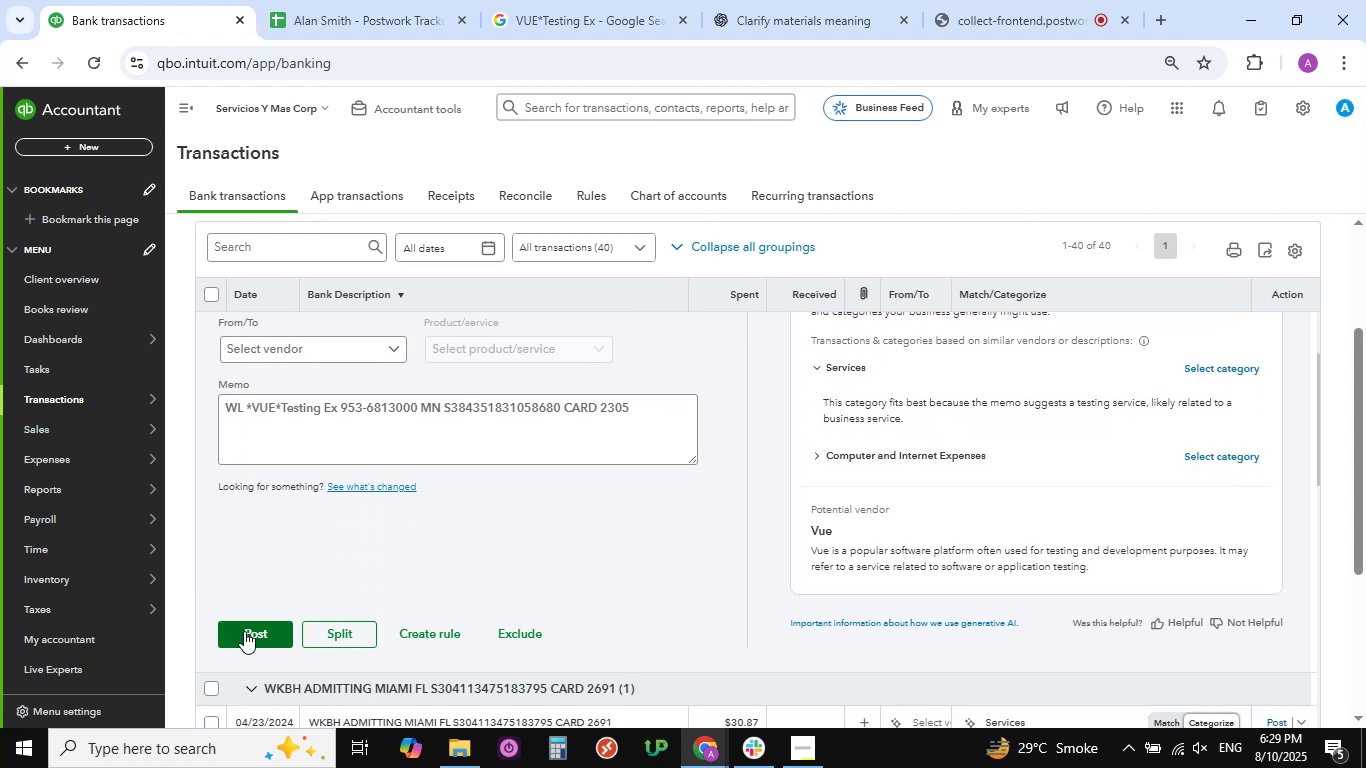 
left_click([244, 631])
 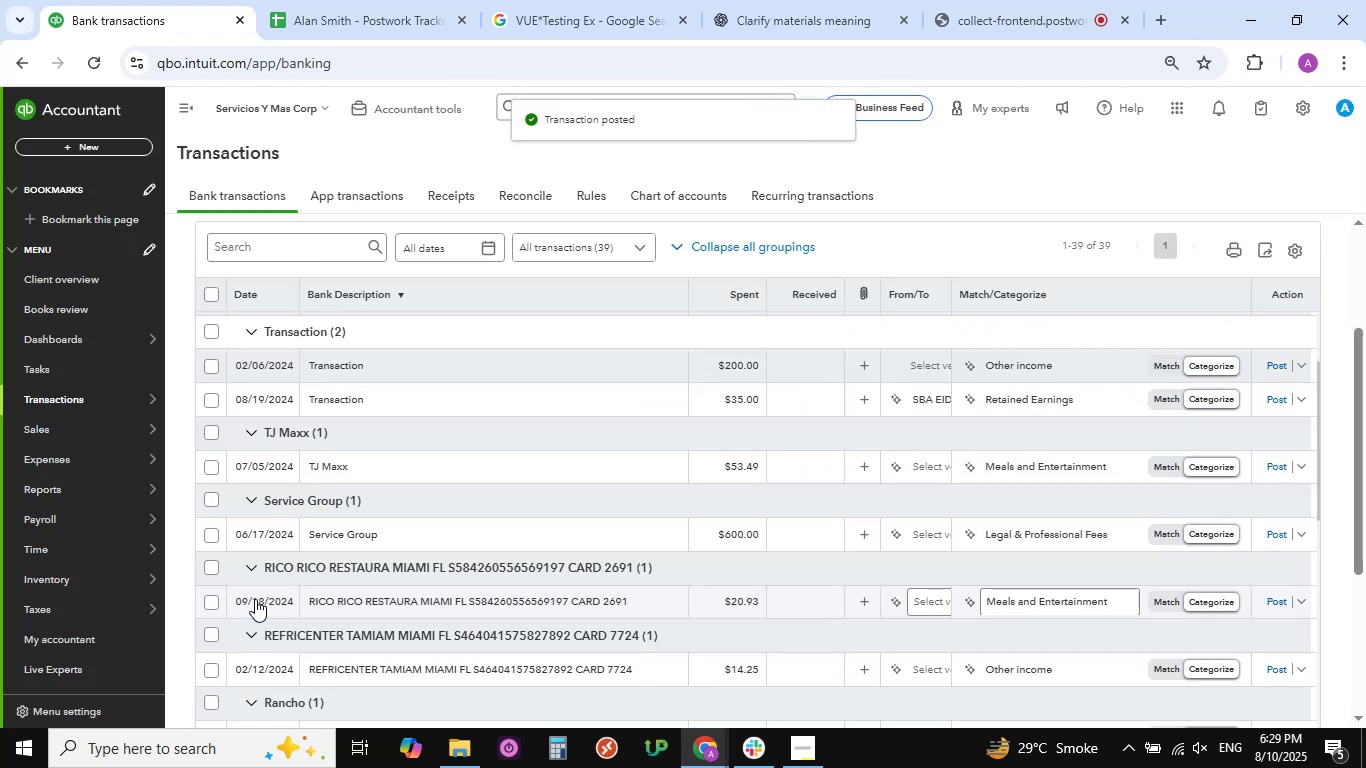 
wait(8.93)
 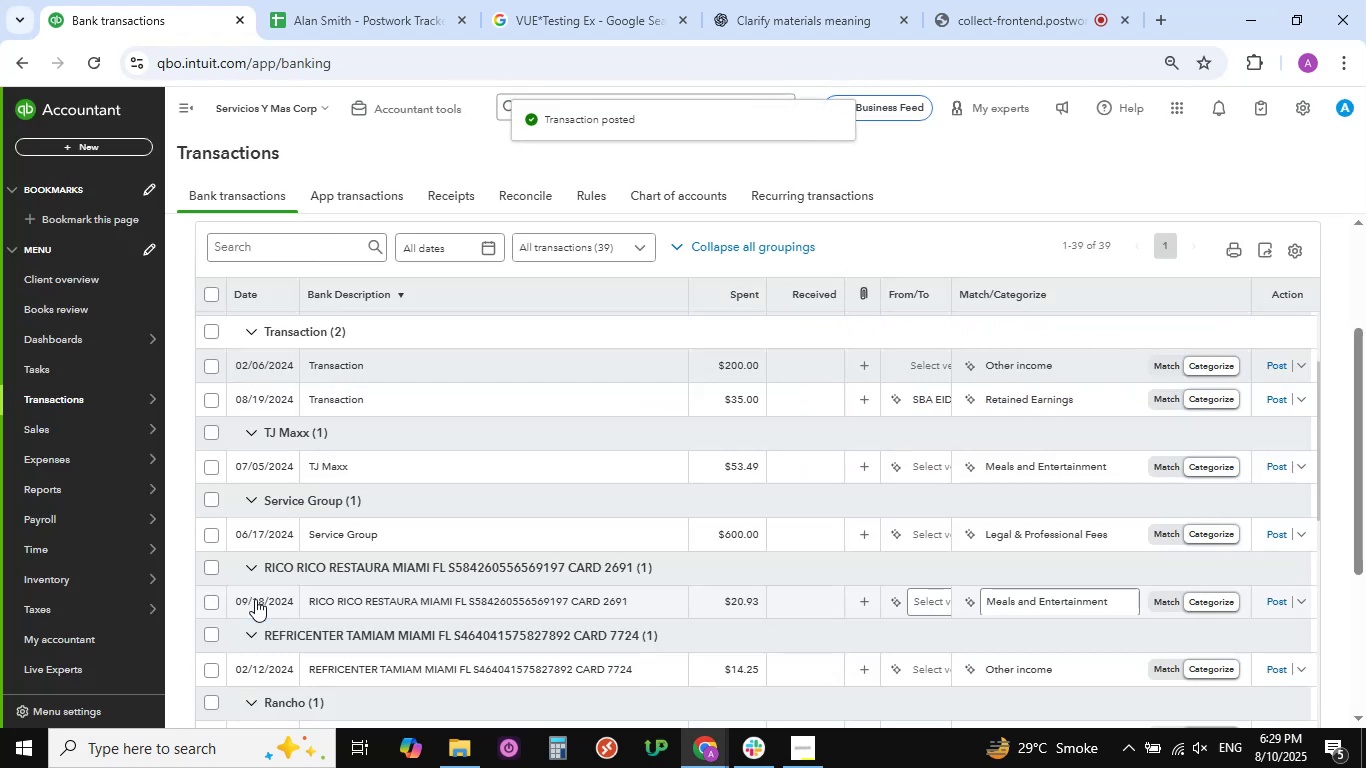 
scroll: coordinate [491, 533], scroll_direction: down, amount: 4.0
 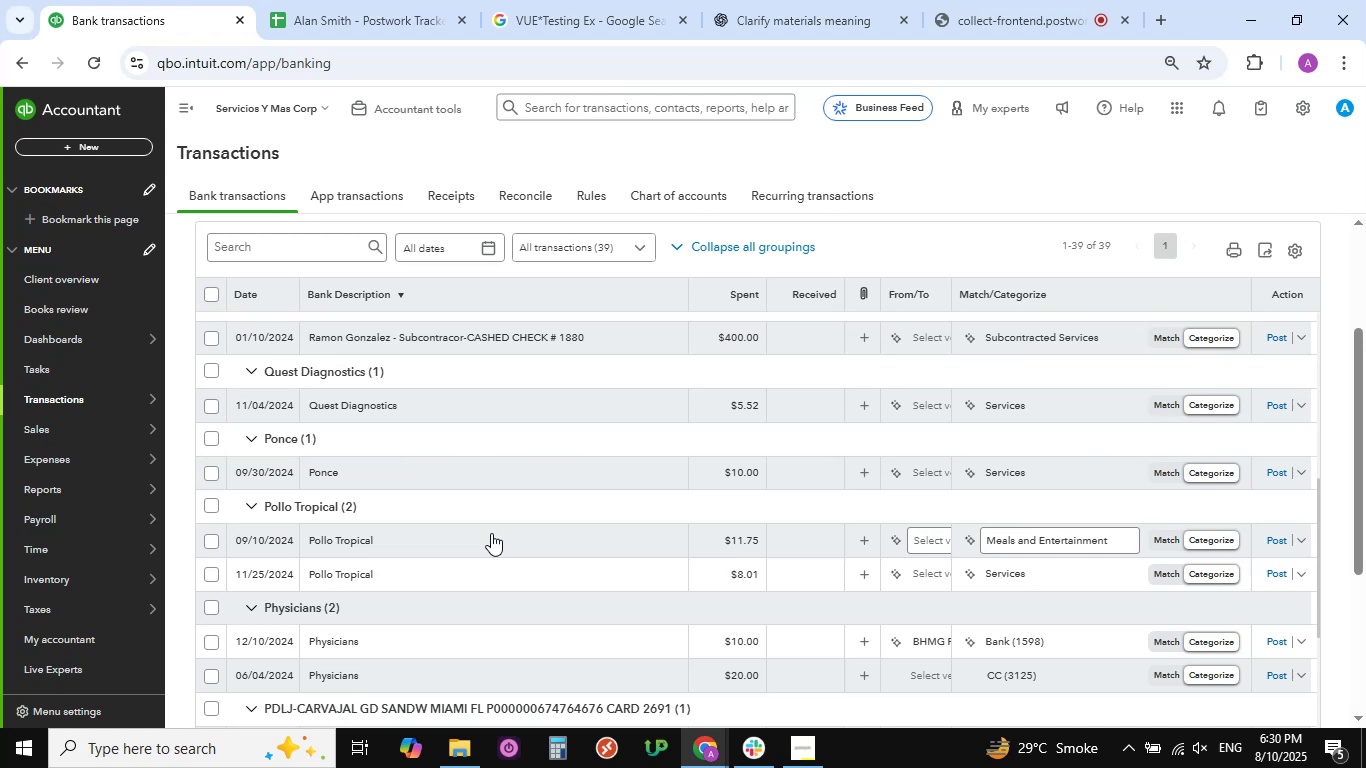 
wait(15.7)
 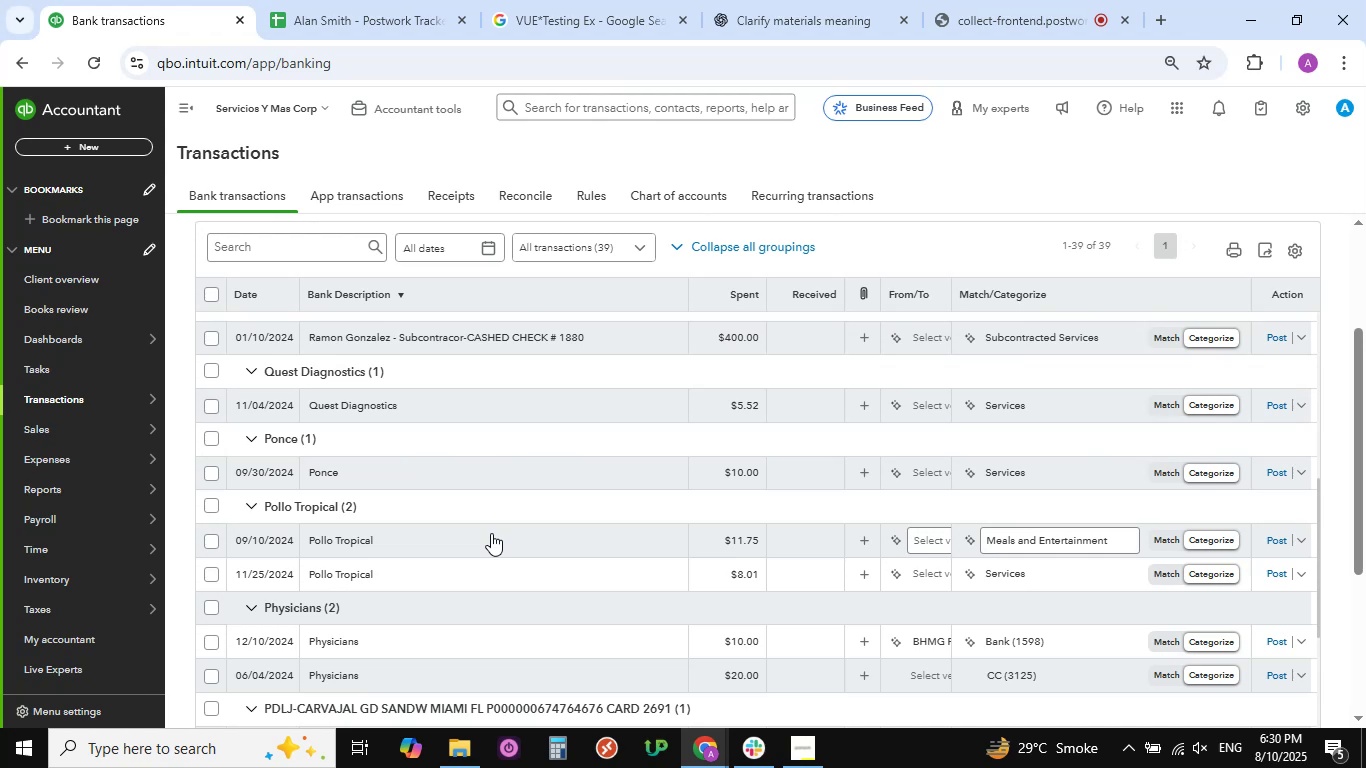 
scroll: coordinate [420, 621], scroll_direction: down, amount: 4.0
 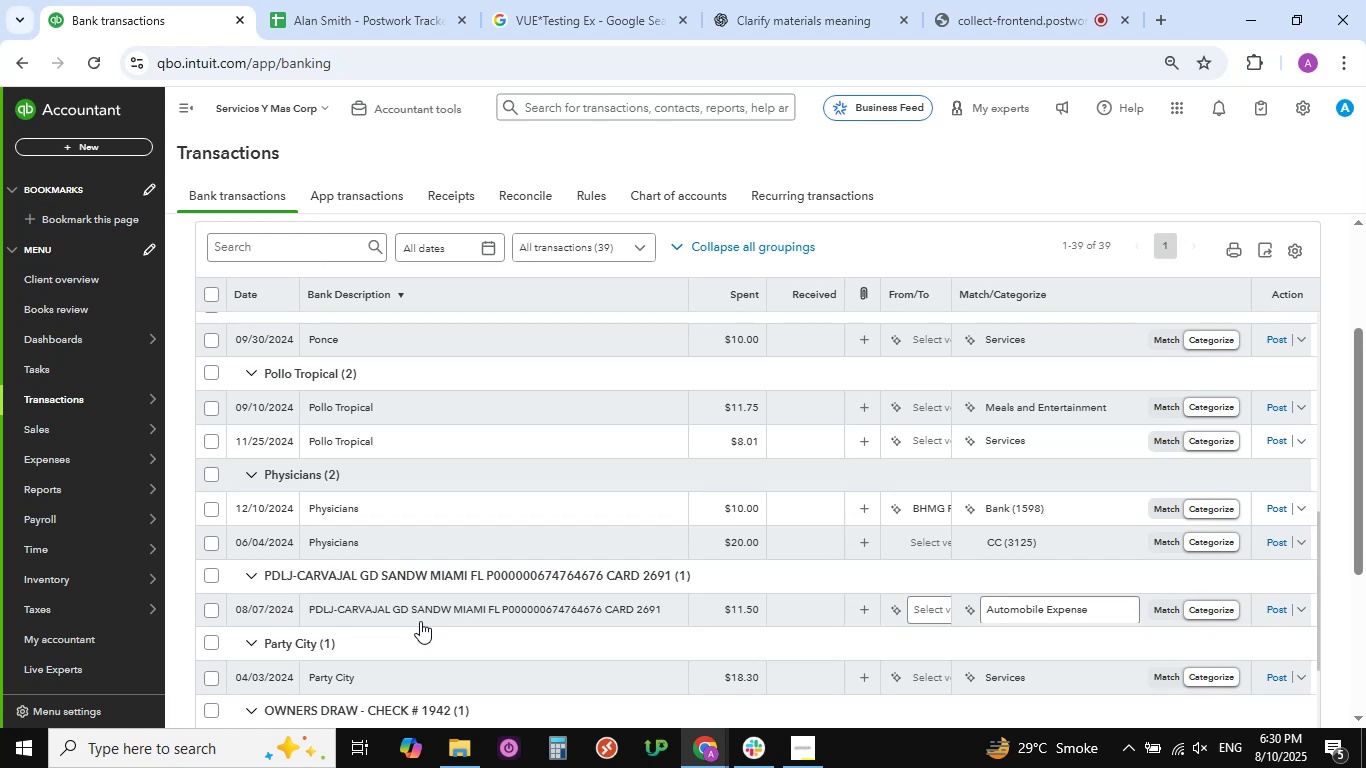 
wait(25.15)
 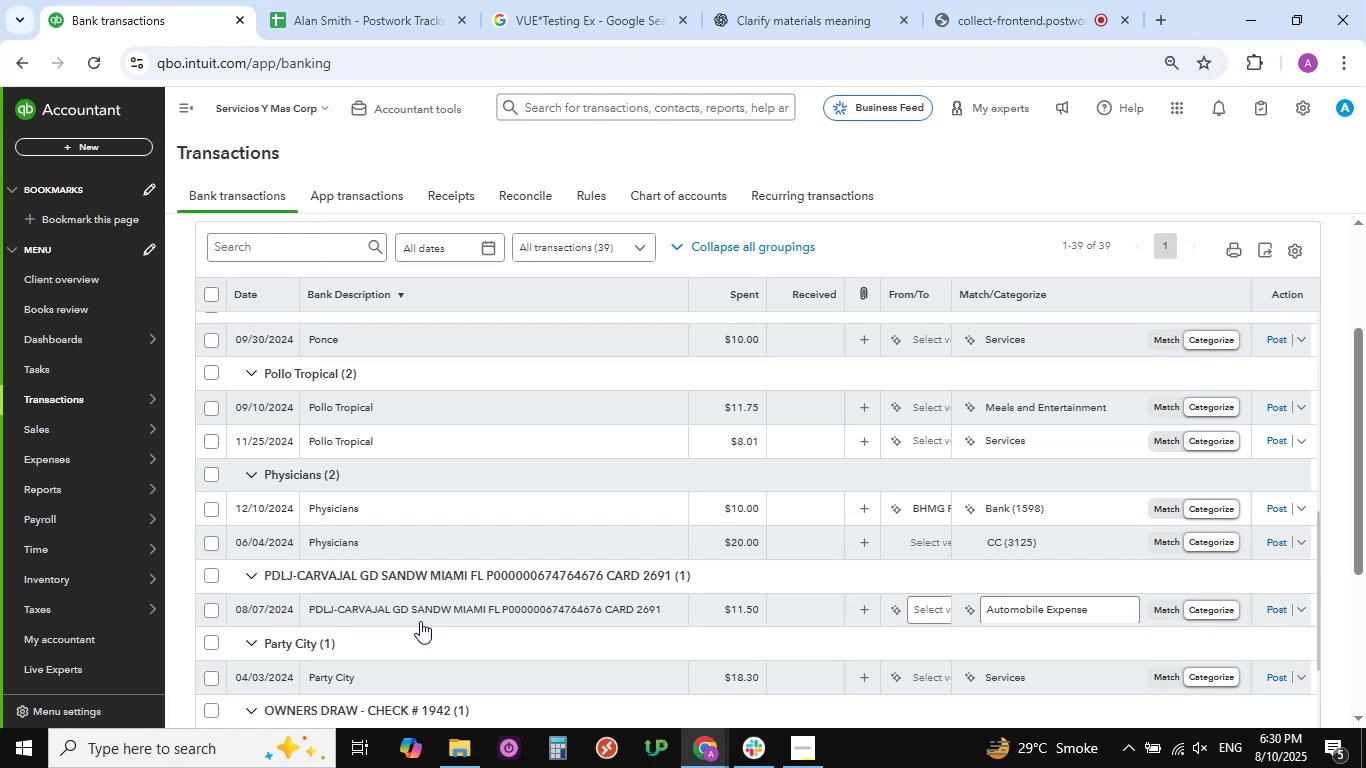 
scroll: coordinate [395, 432], scroll_direction: up, amount: 11.0
 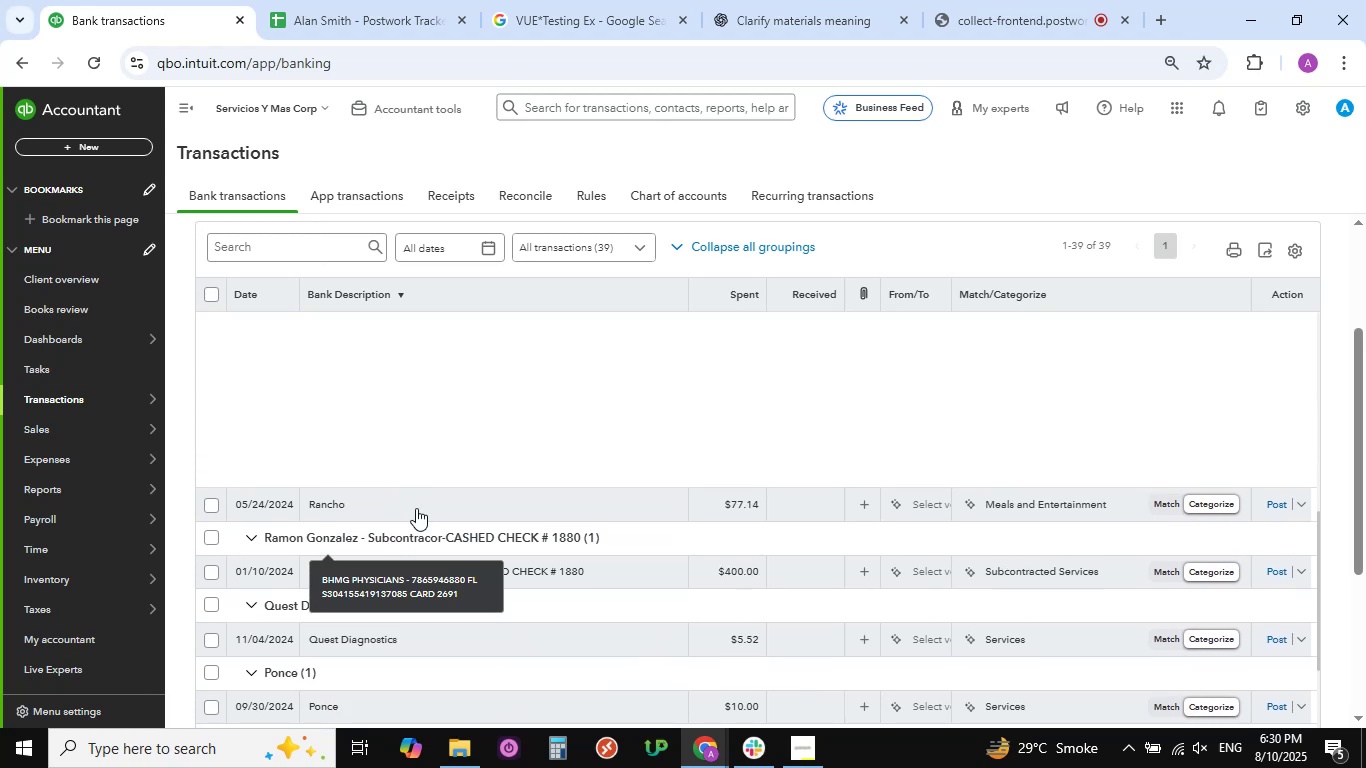 
scroll: coordinate [426, 505], scroll_direction: down, amount: 2.0
 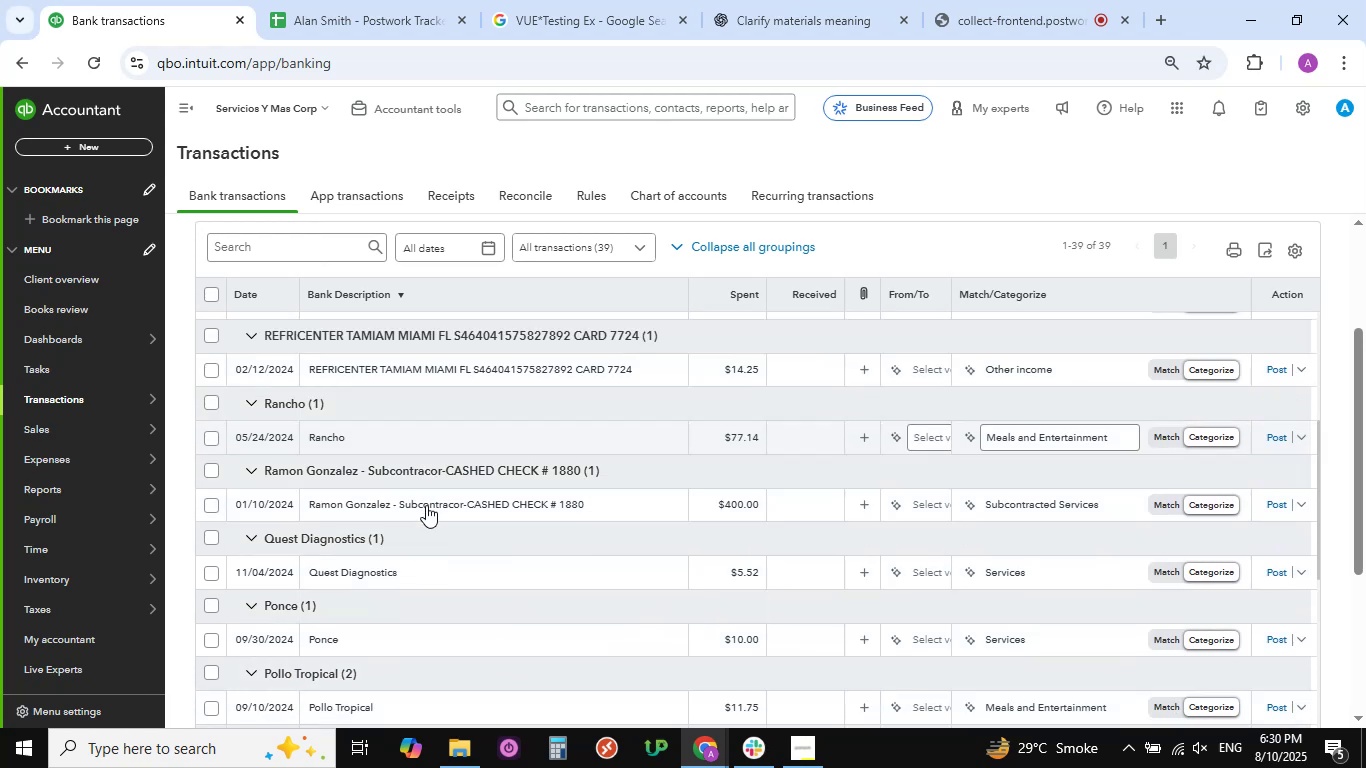 
scroll: coordinate [426, 505], scroll_direction: up, amount: 2.0
 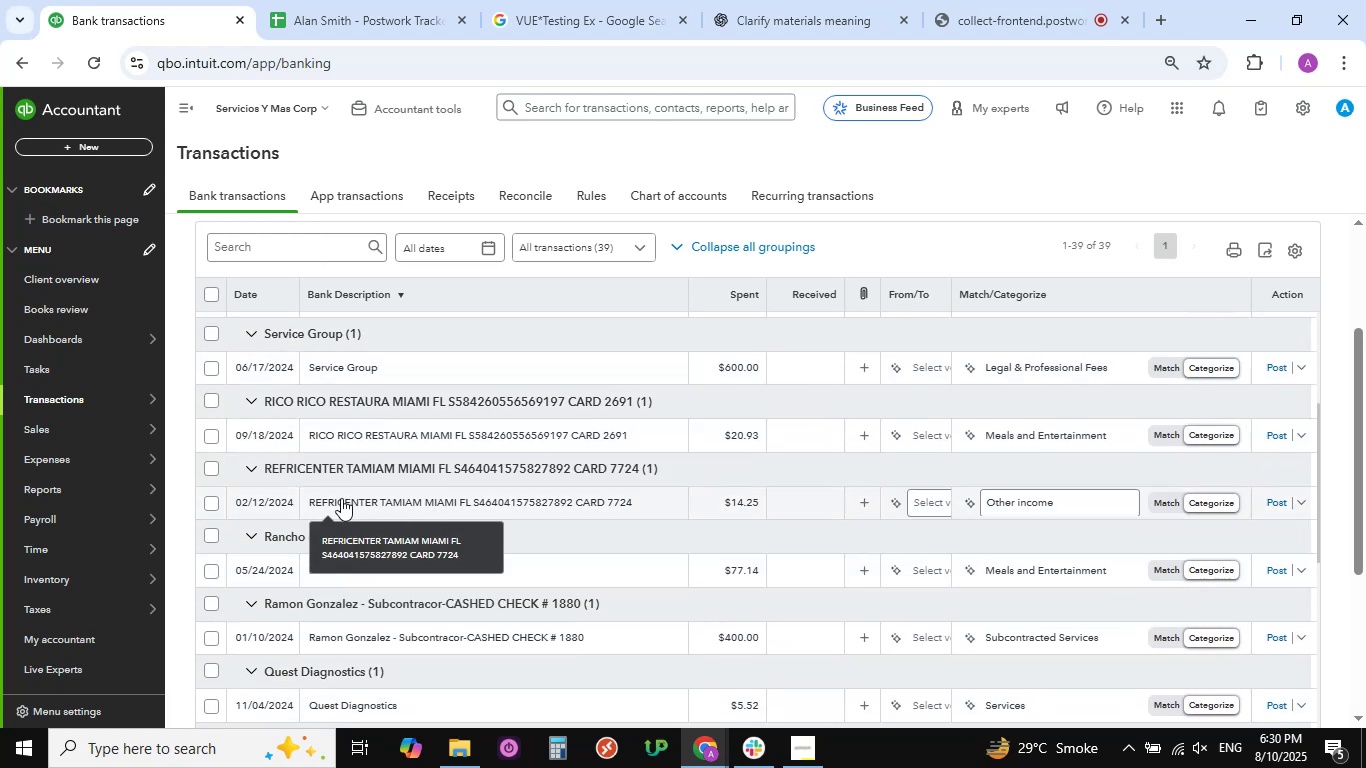 
left_click([341, 500])
 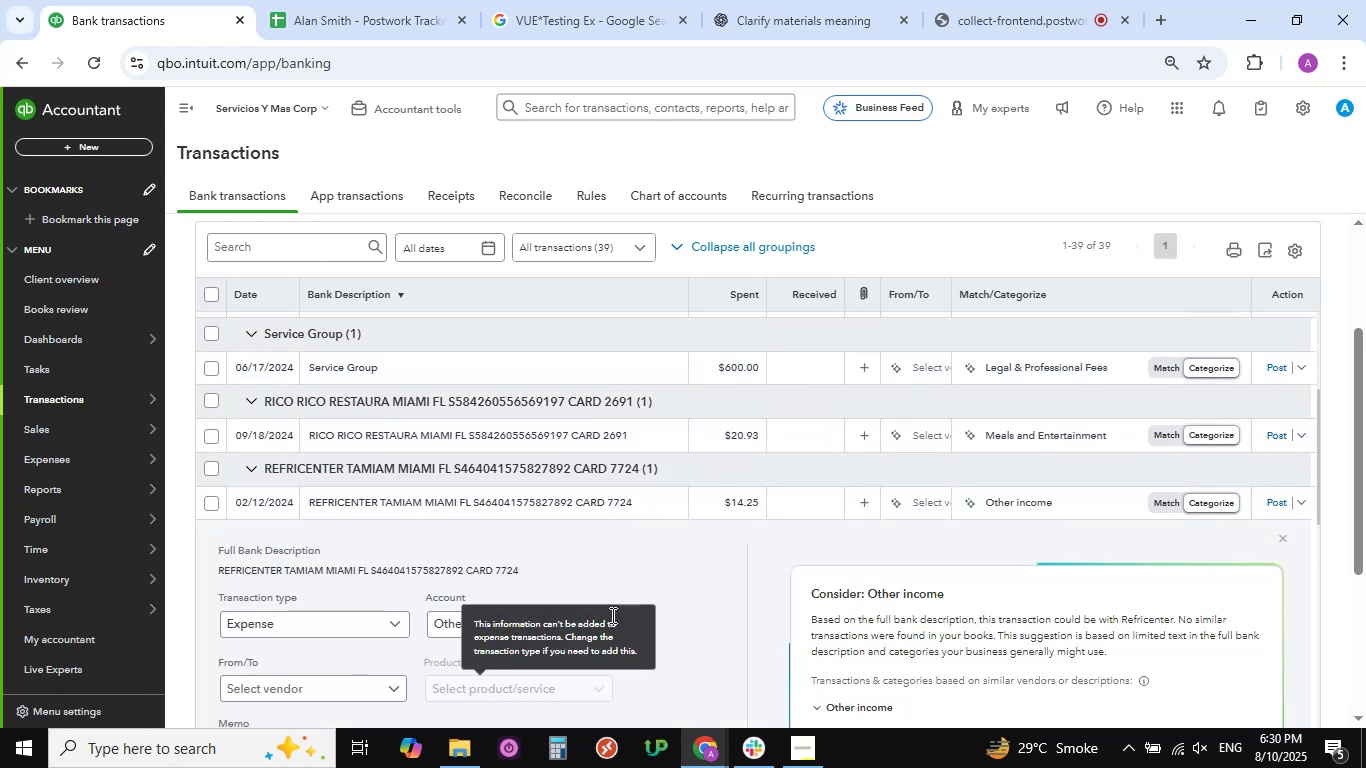 
scroll: coordinate [669, 578], scroll_direction: down, amount: 6.0
 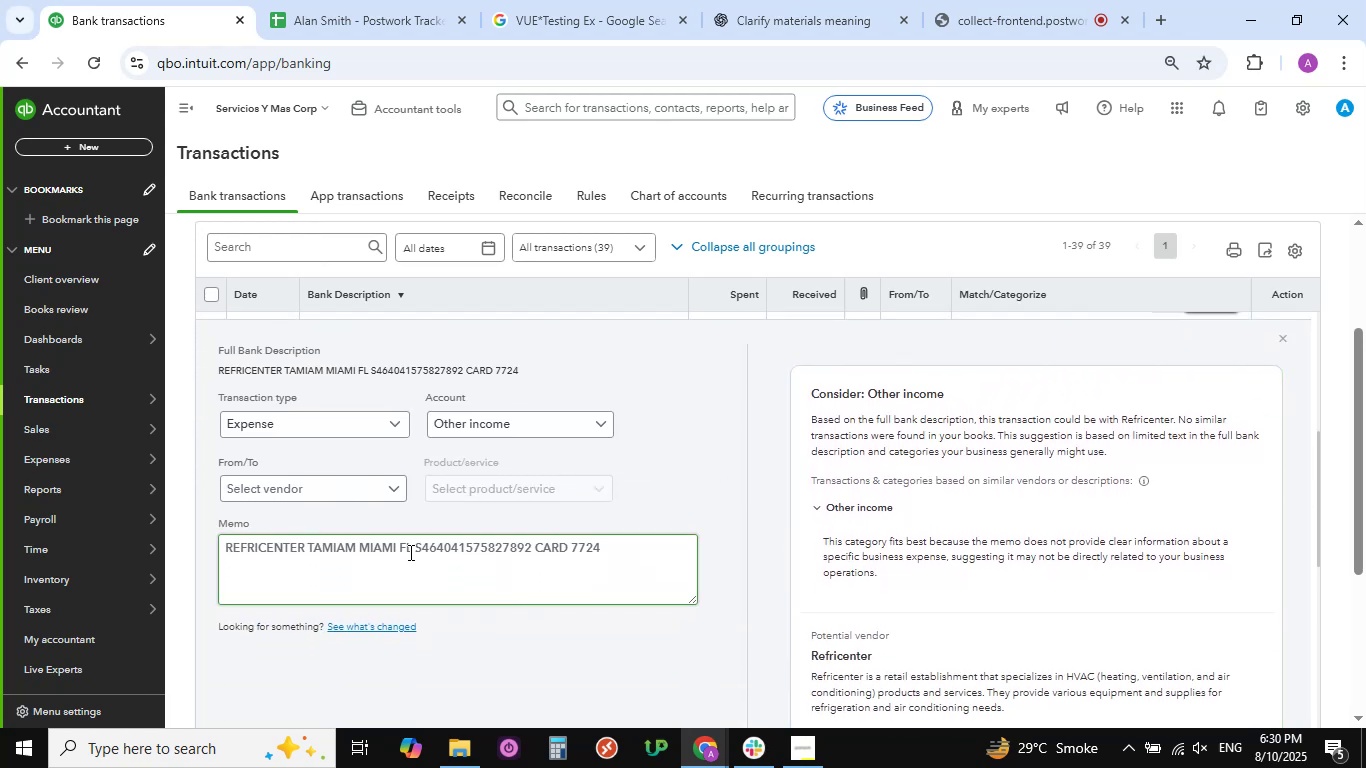 
left_click_drag(start_coordinate=[413, 548], to_coordinate=[221, 547])
 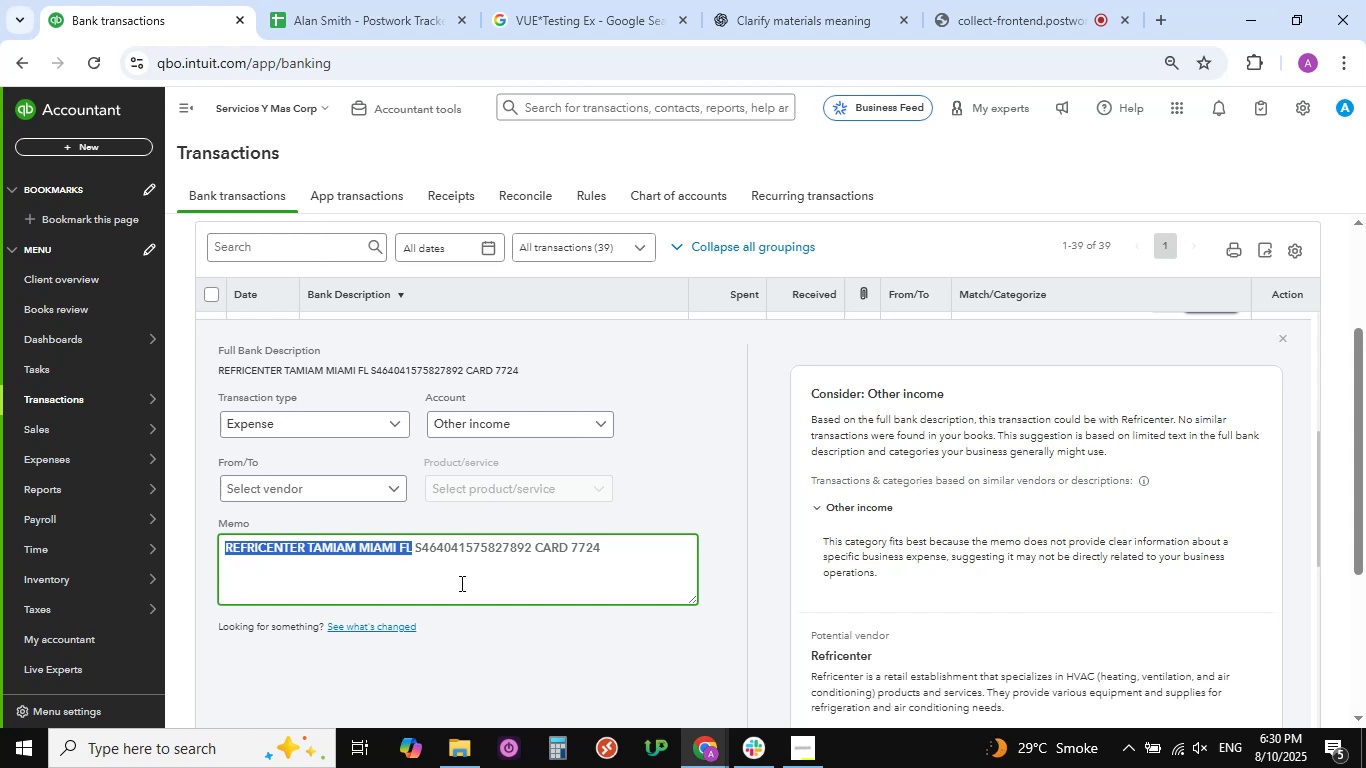 
key(Control+C)
 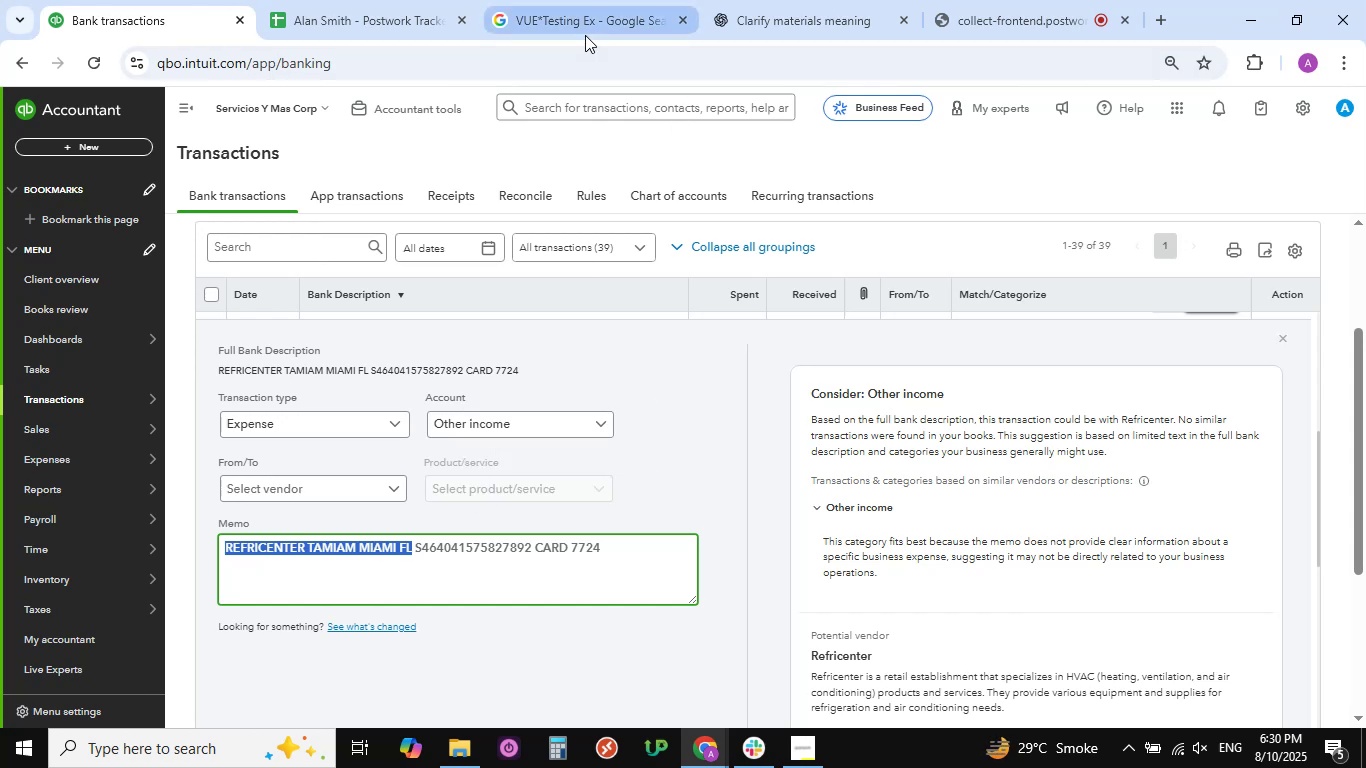 
left_click([585, 20])
 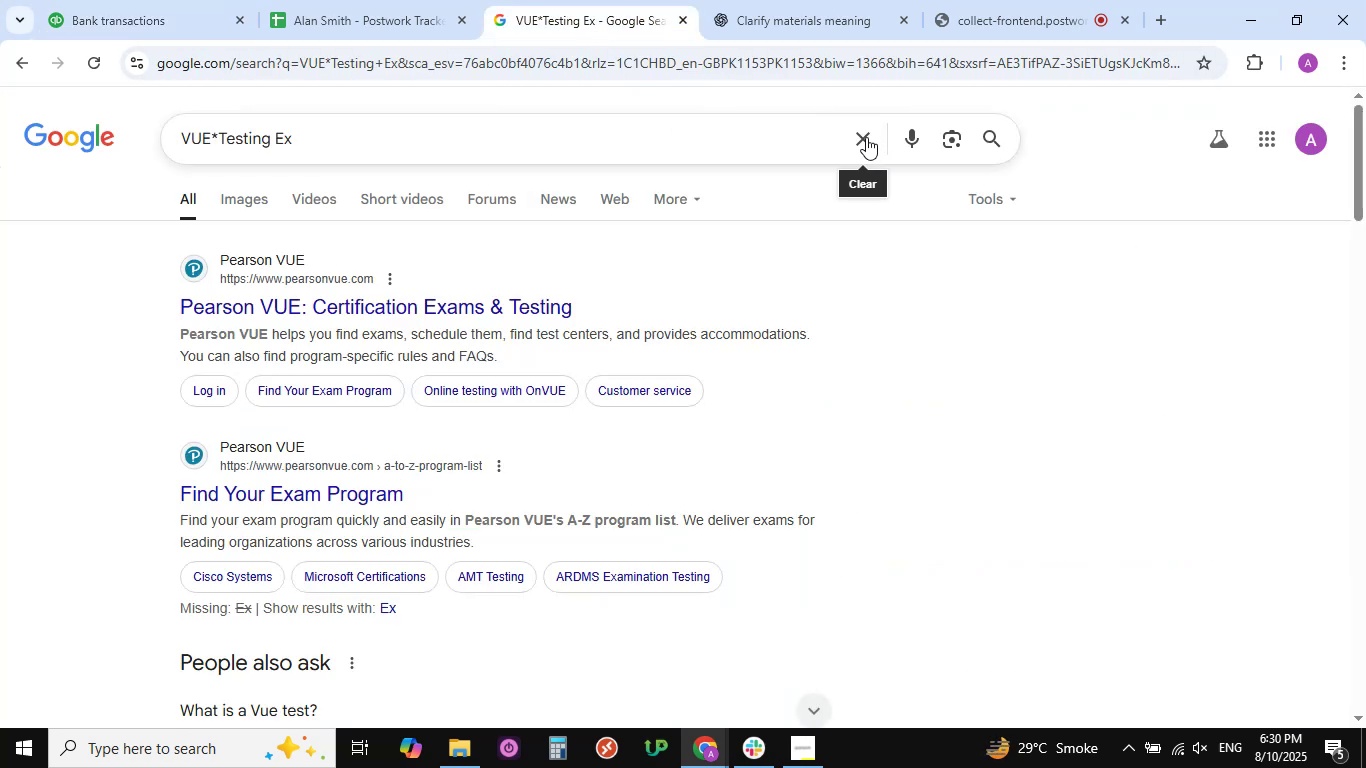 
double_click([740, 138])
 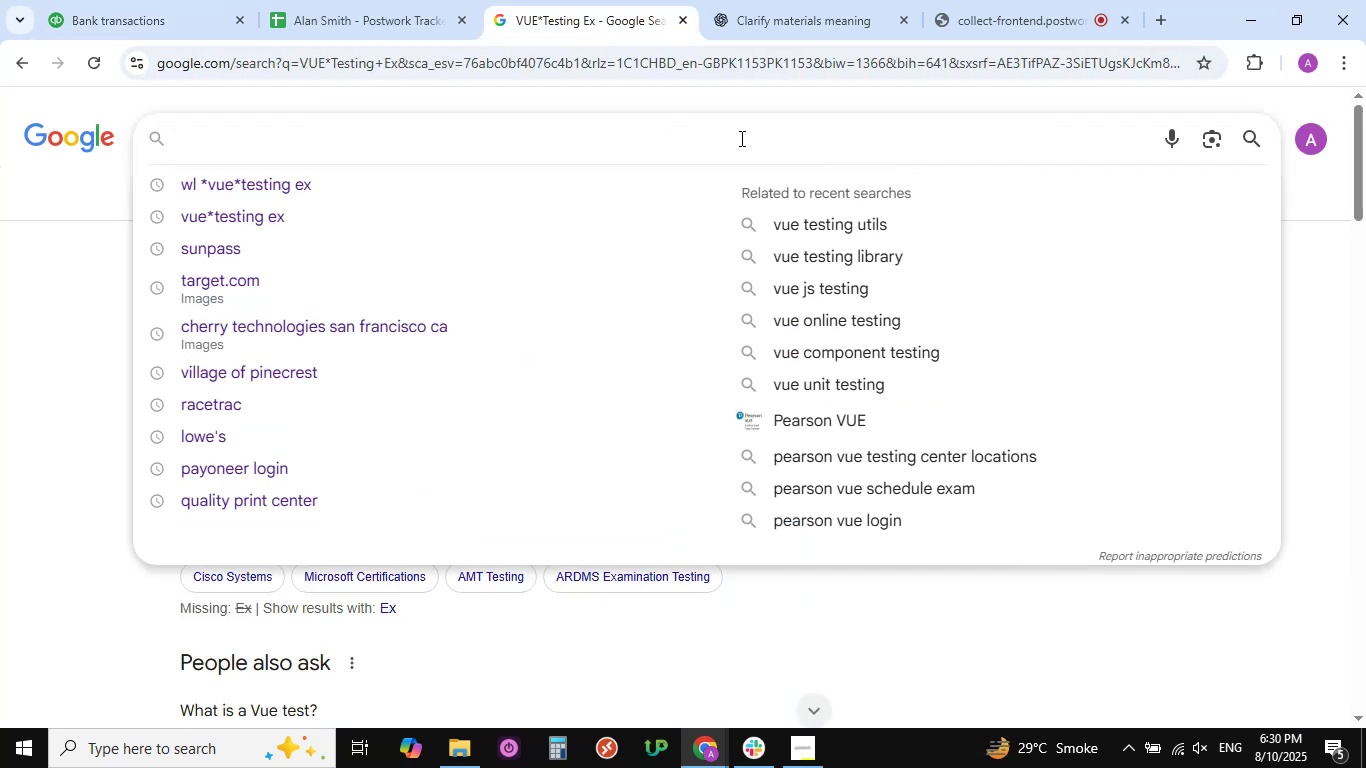 
key(Control+V)
 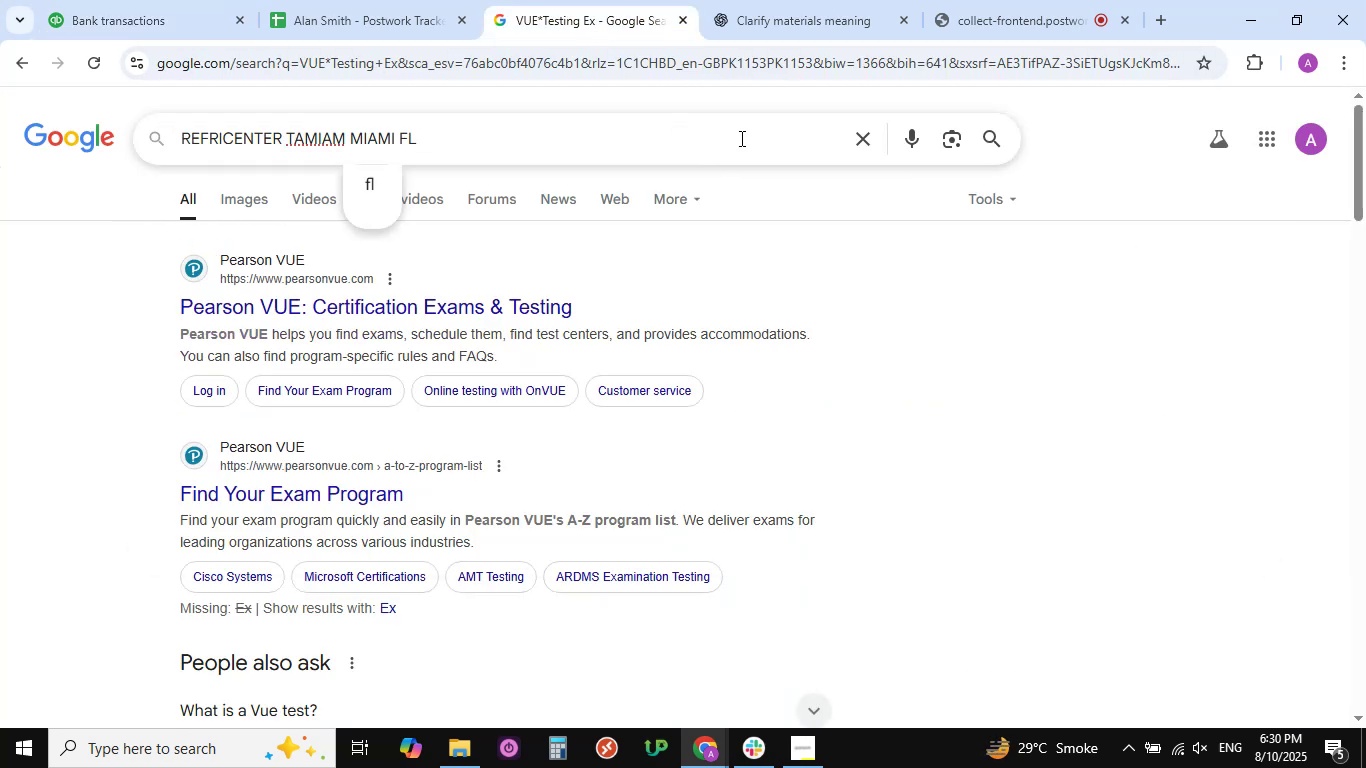 
key(NumpadEnter)
 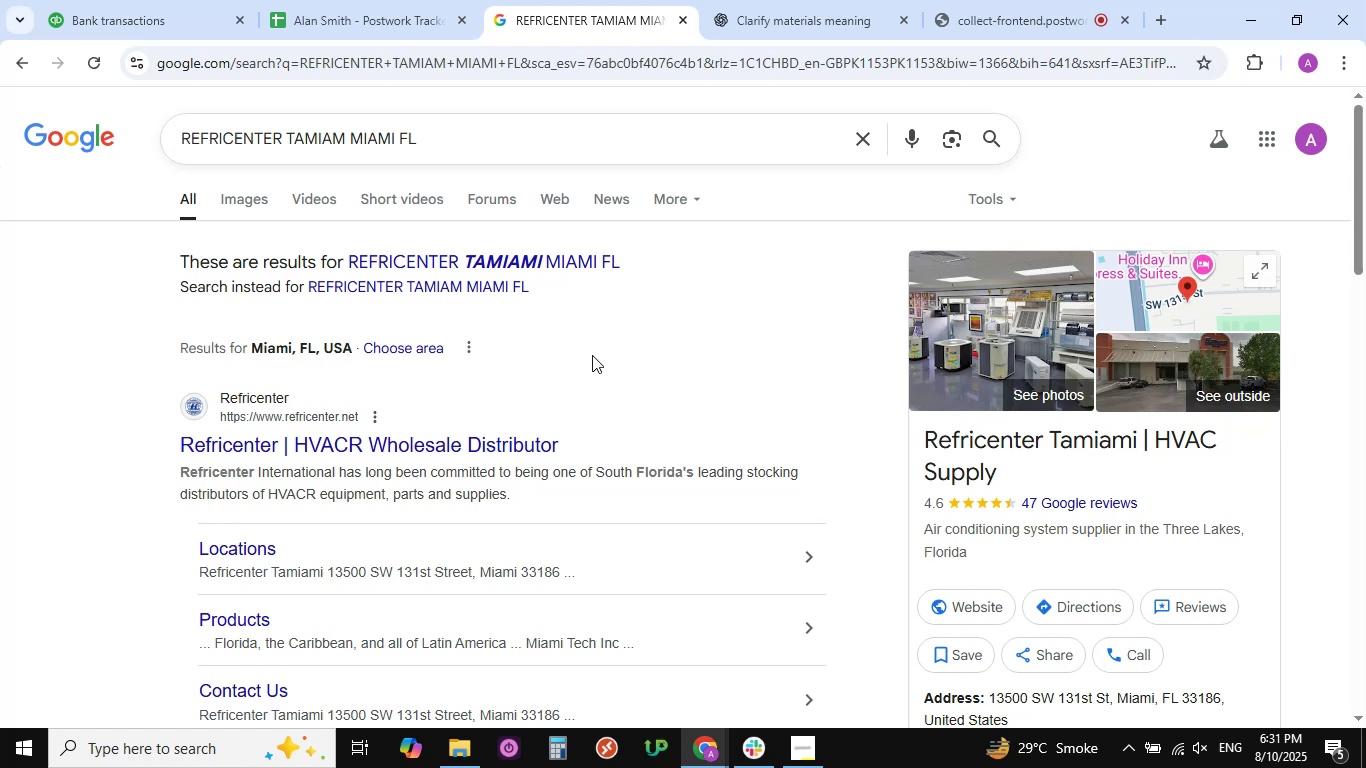 
wait(25.58)
 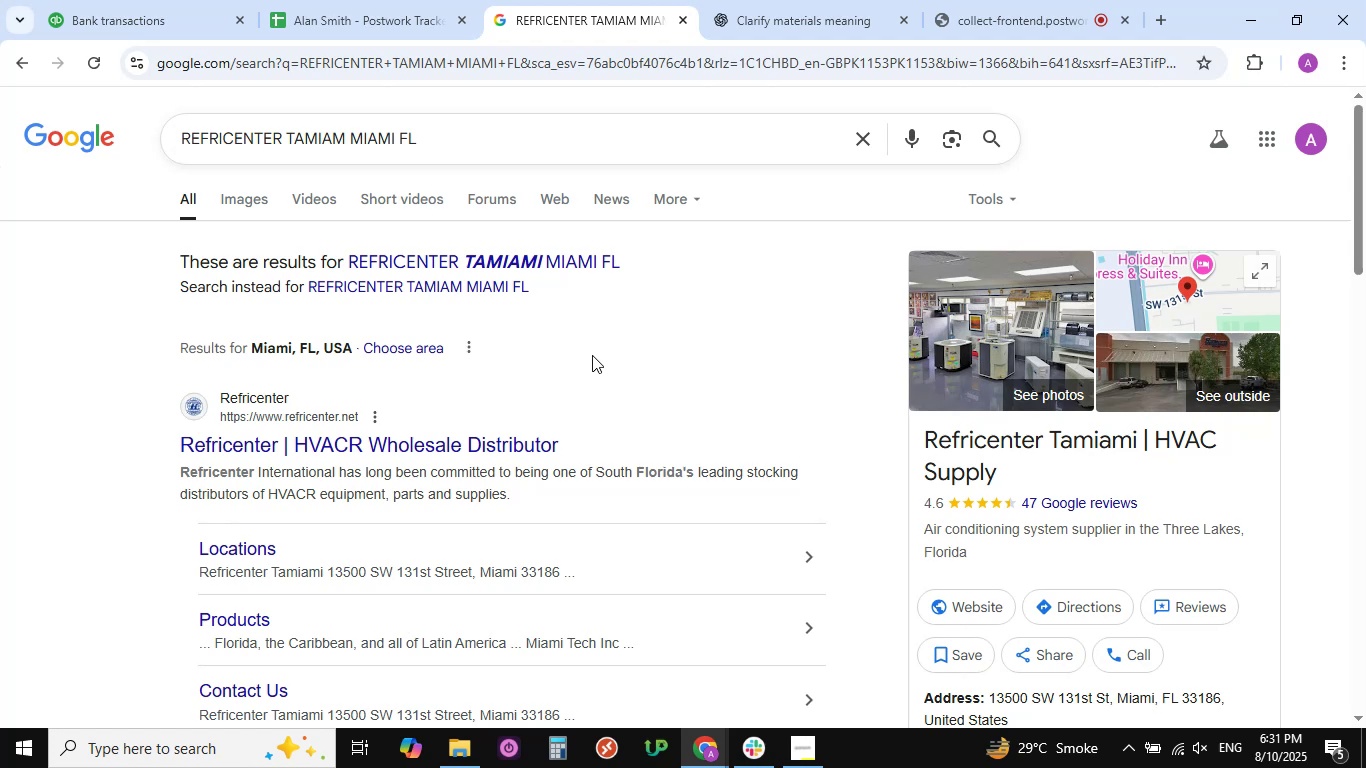 
scroll: coordinate [620, 328], scroll_direction: down, amount: 2.0
 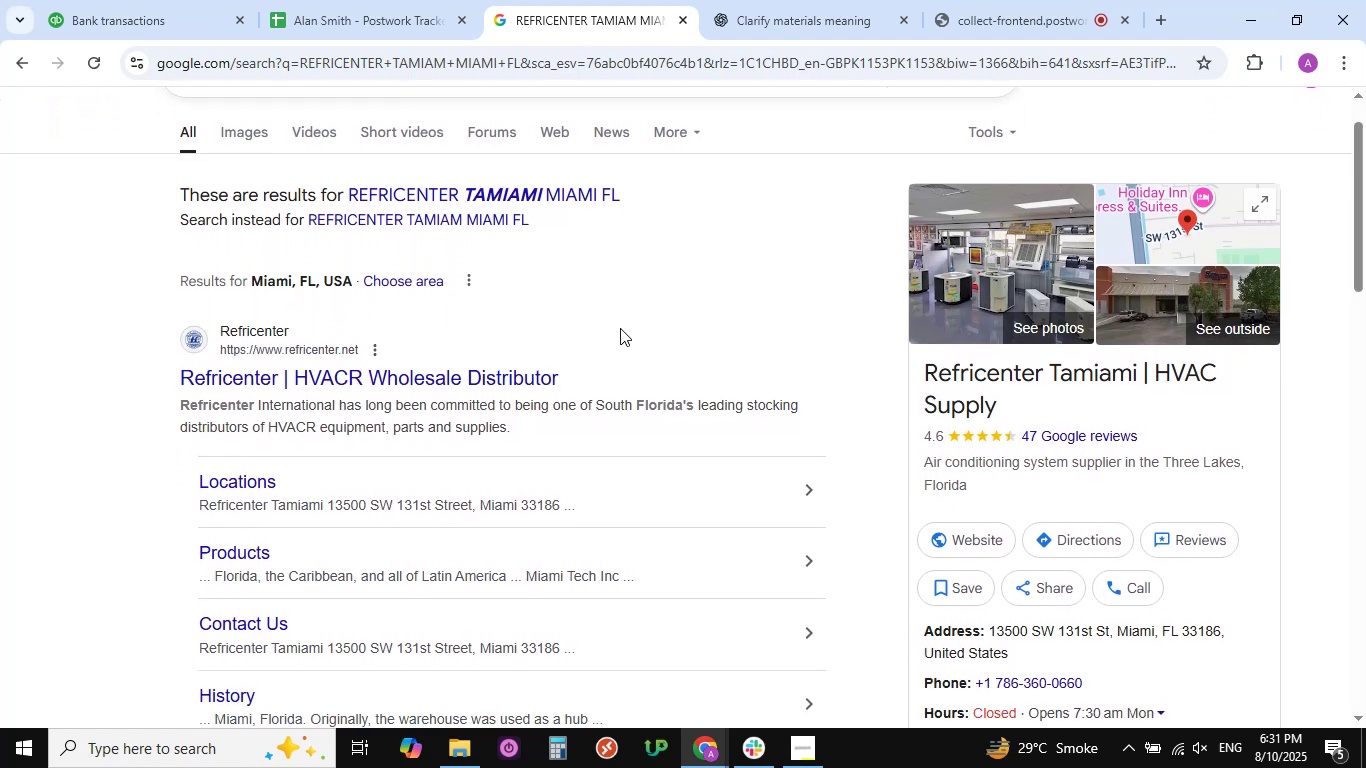 
wait(8.4)
 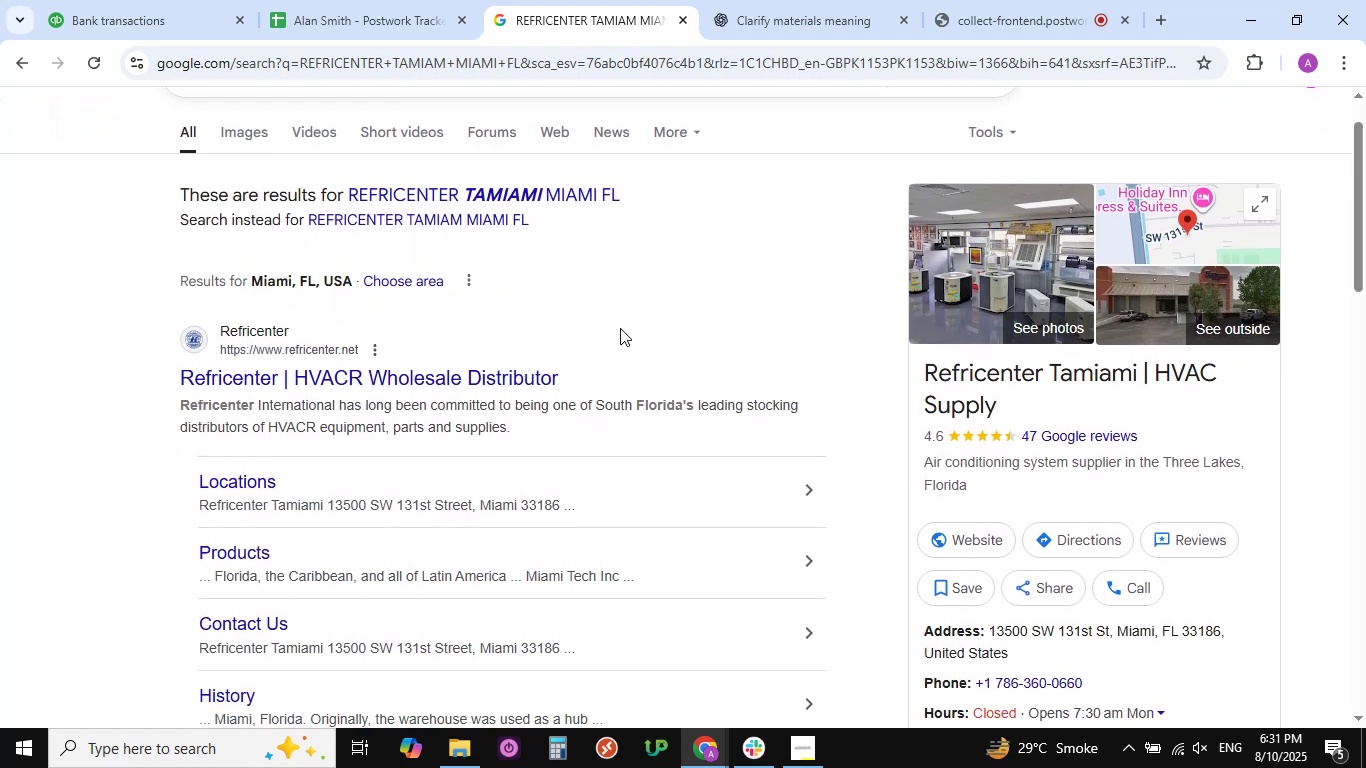 
scroll: coordinate [528, 342], scroll_direction: up, amount: 2.0
 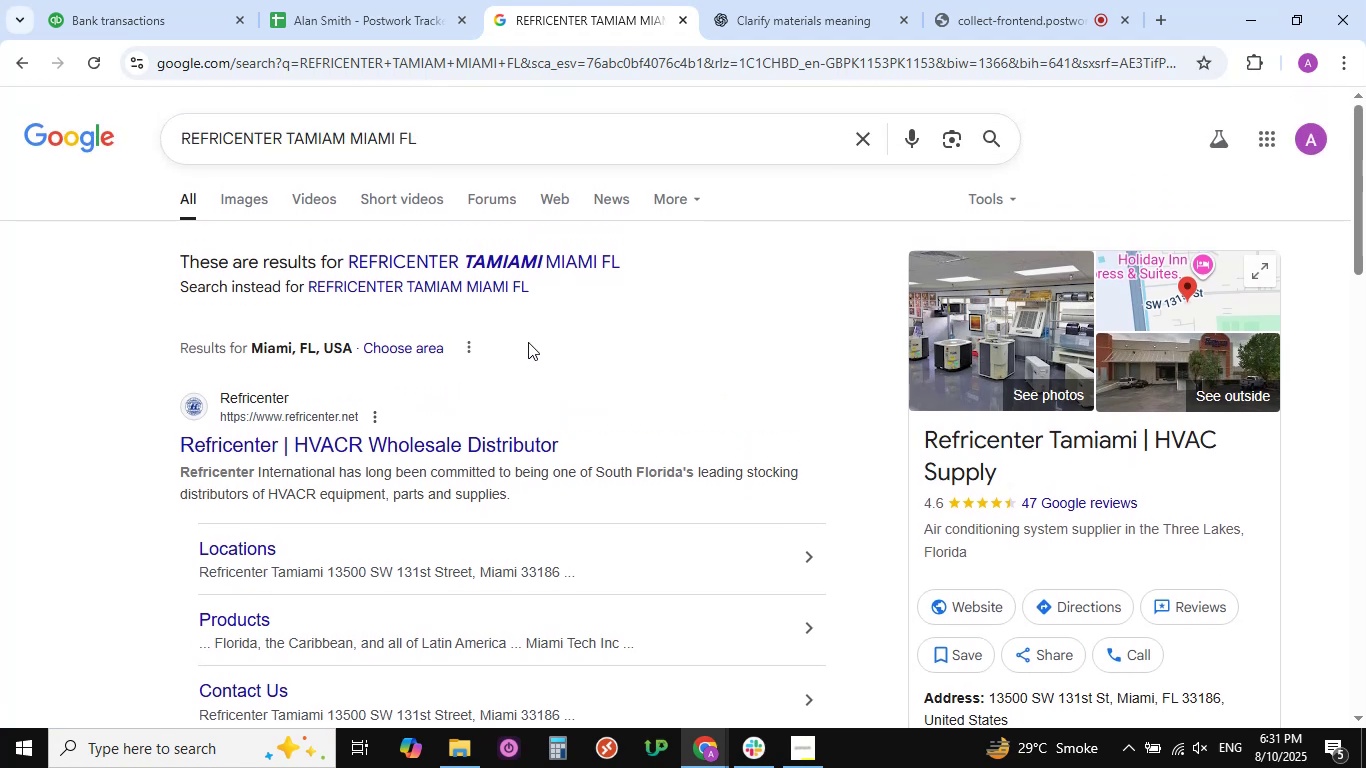 
scroll: coordinate [528, 342], scroll_direction: down, amount: 1.0
 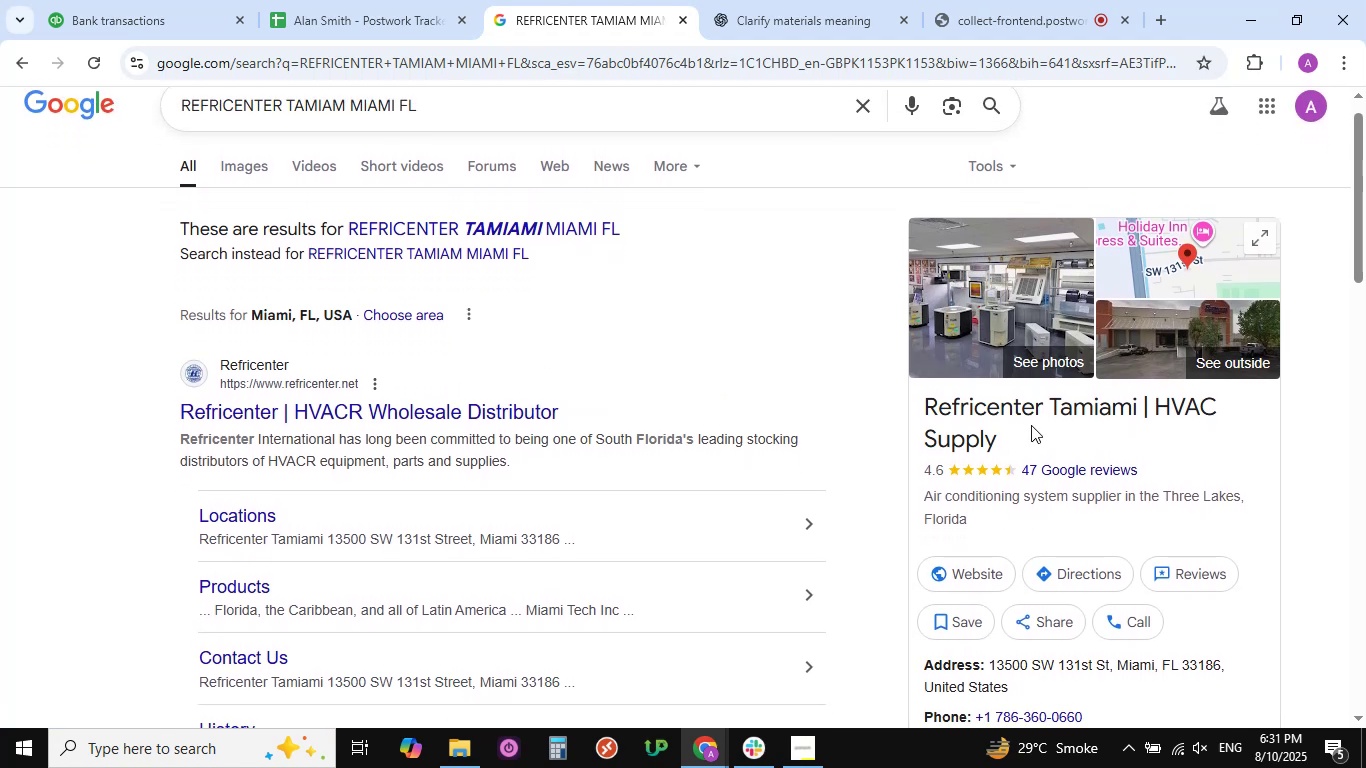 
wait(6.61)
 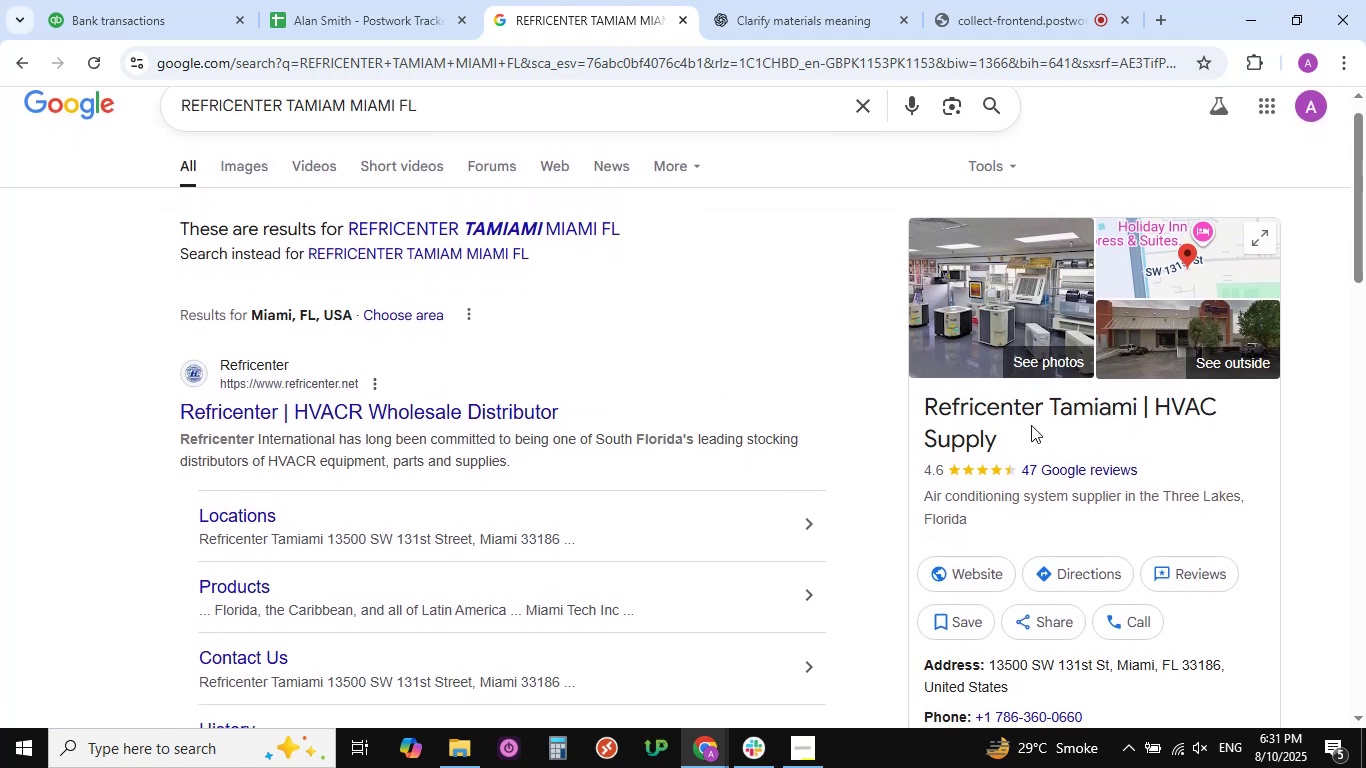 
scroll: coordinate [571, 288], scroll_direction: up, amount: 9.0
 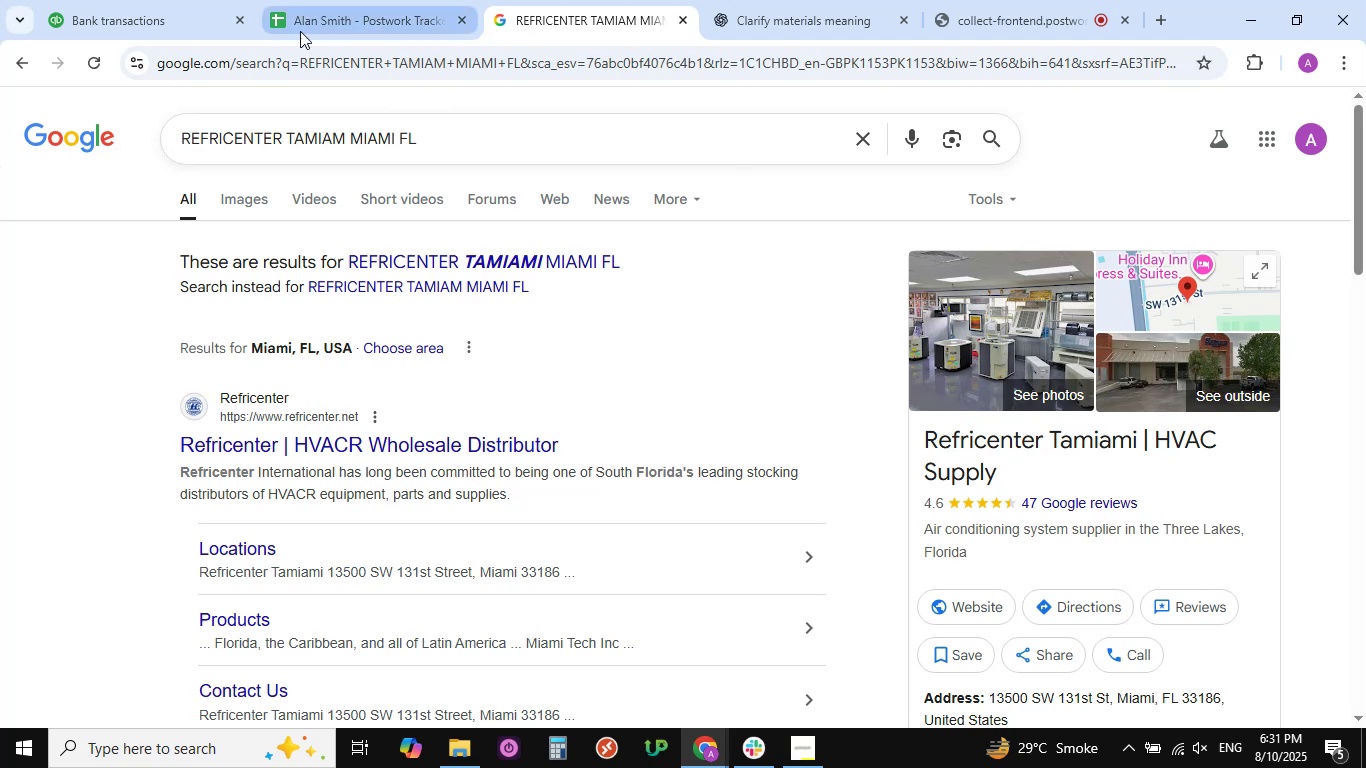 
left_click([117, 25])
 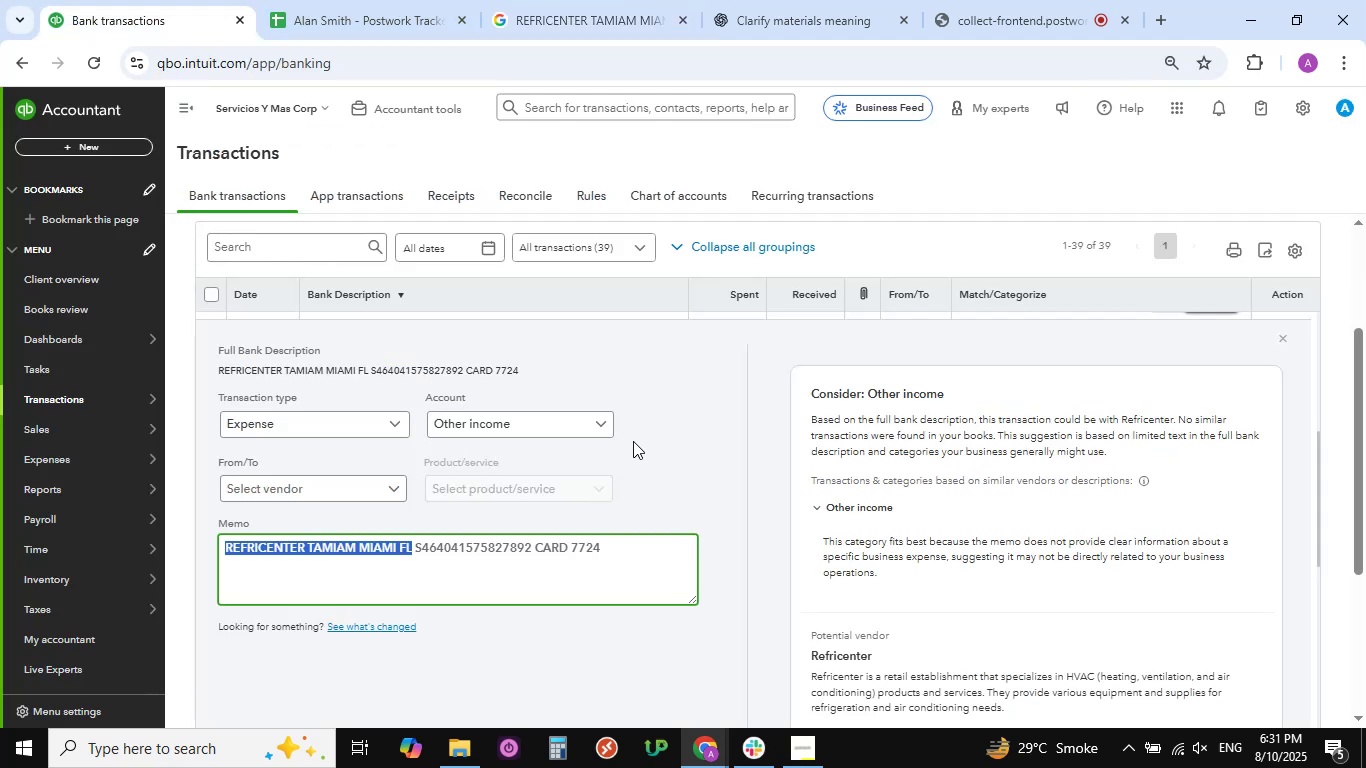 
left_click([601, 427])
 